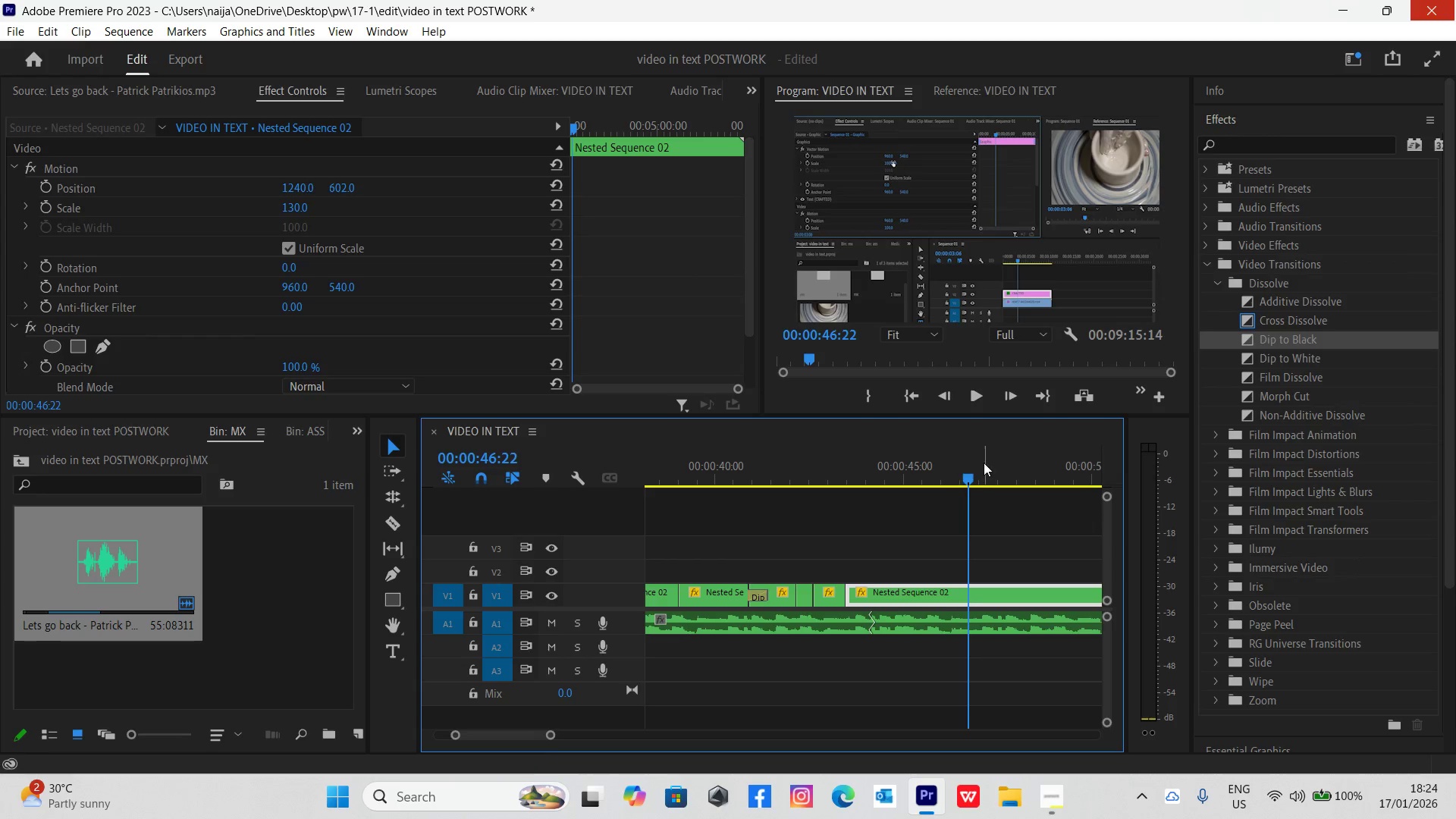 
left_click_drag(start_coordinate=[962, 475], to_coordinate=[1031, 489])
 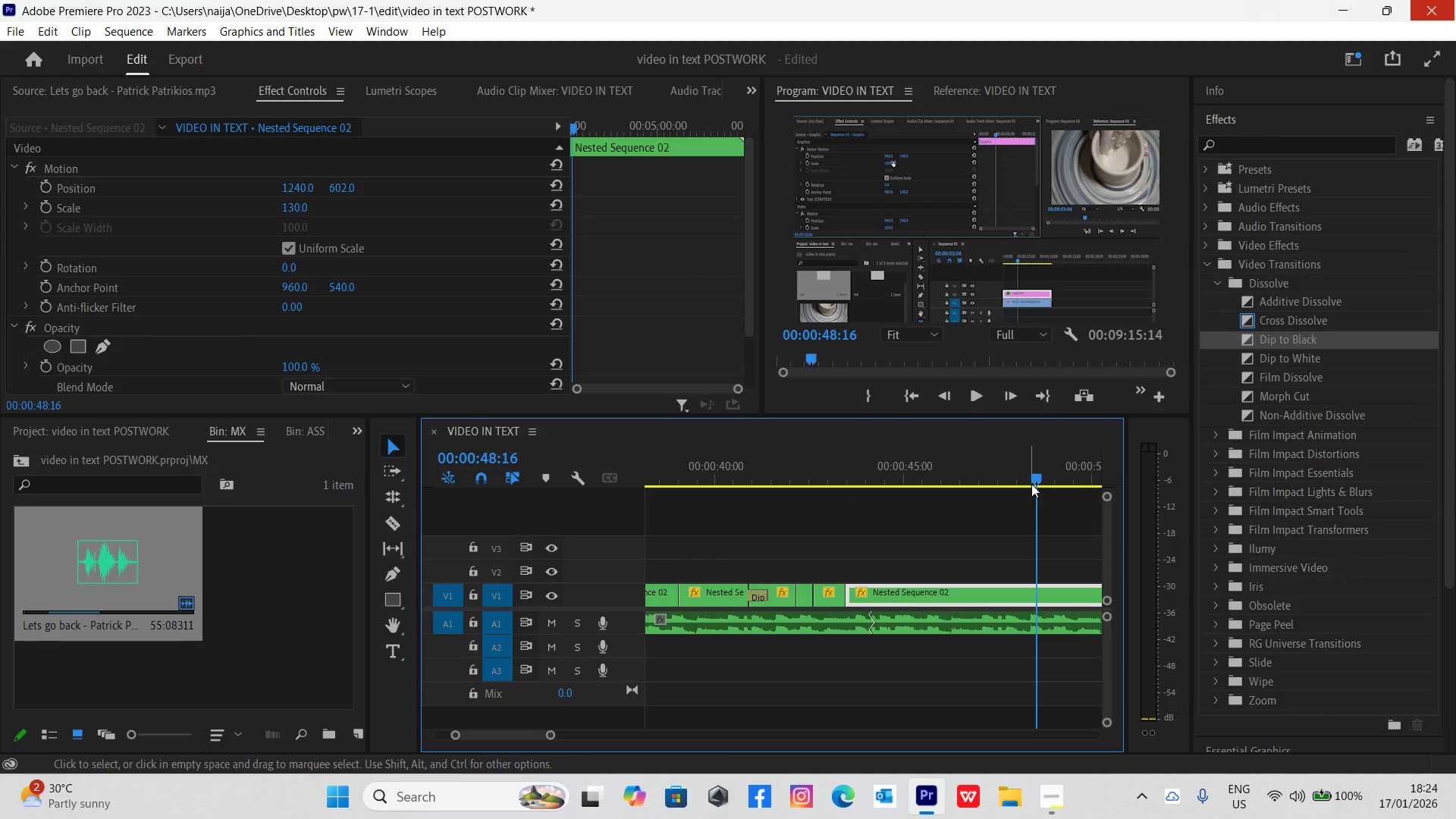 
key(Minus)
 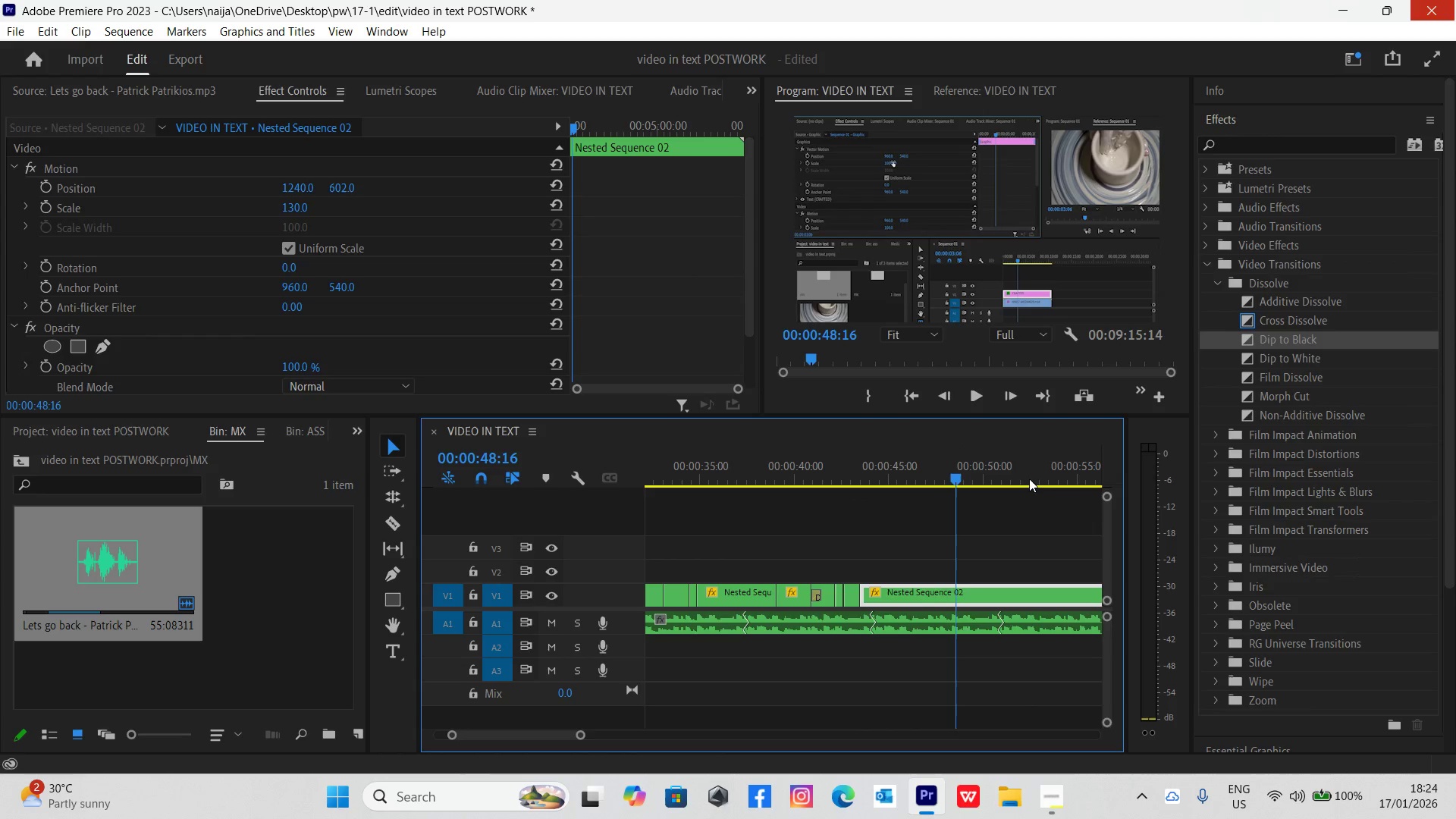 
key(Minus)
 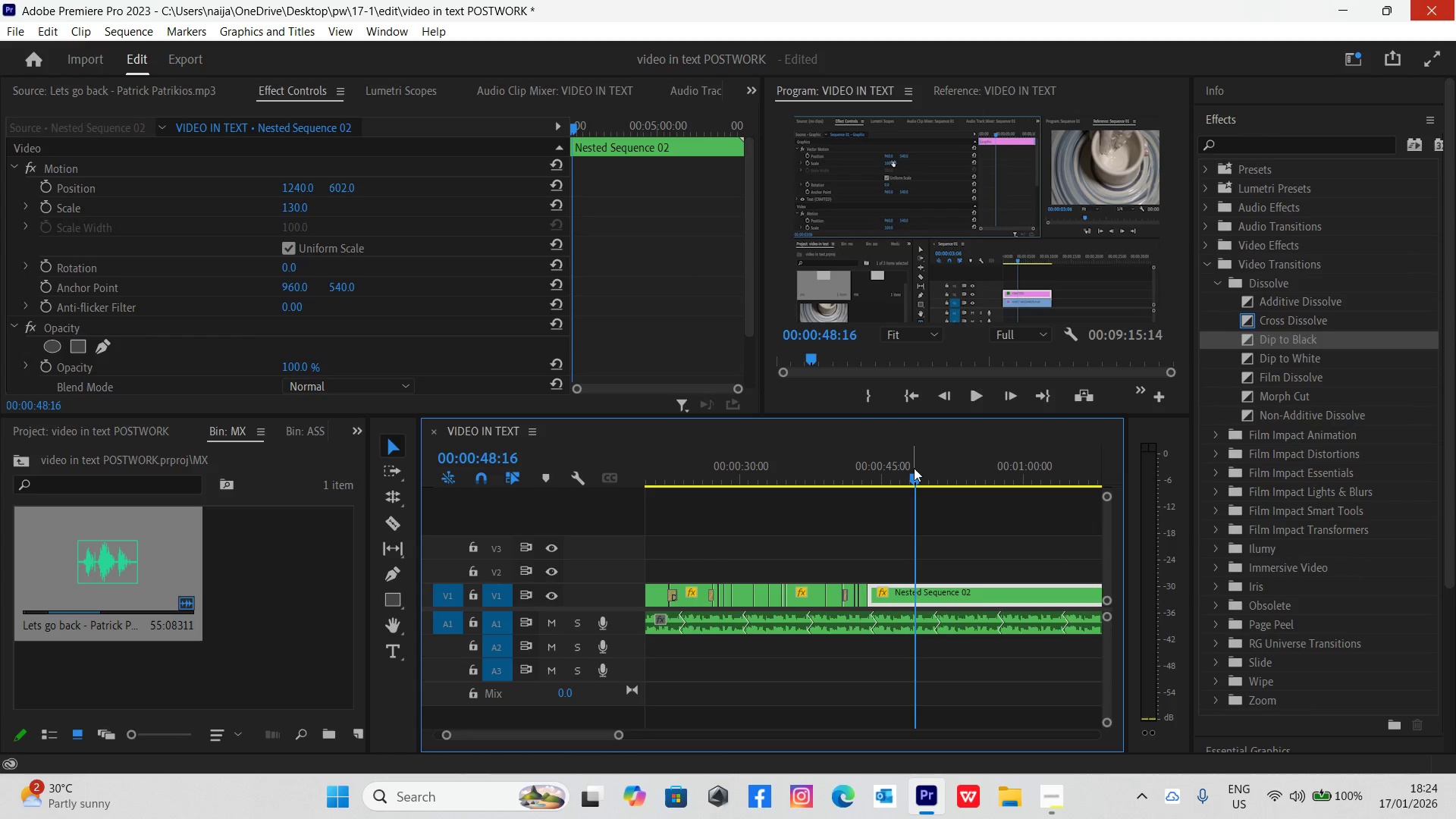 
left_click_drag(start_coordinate=[918, 476], to_coordinate=[987, 493])
 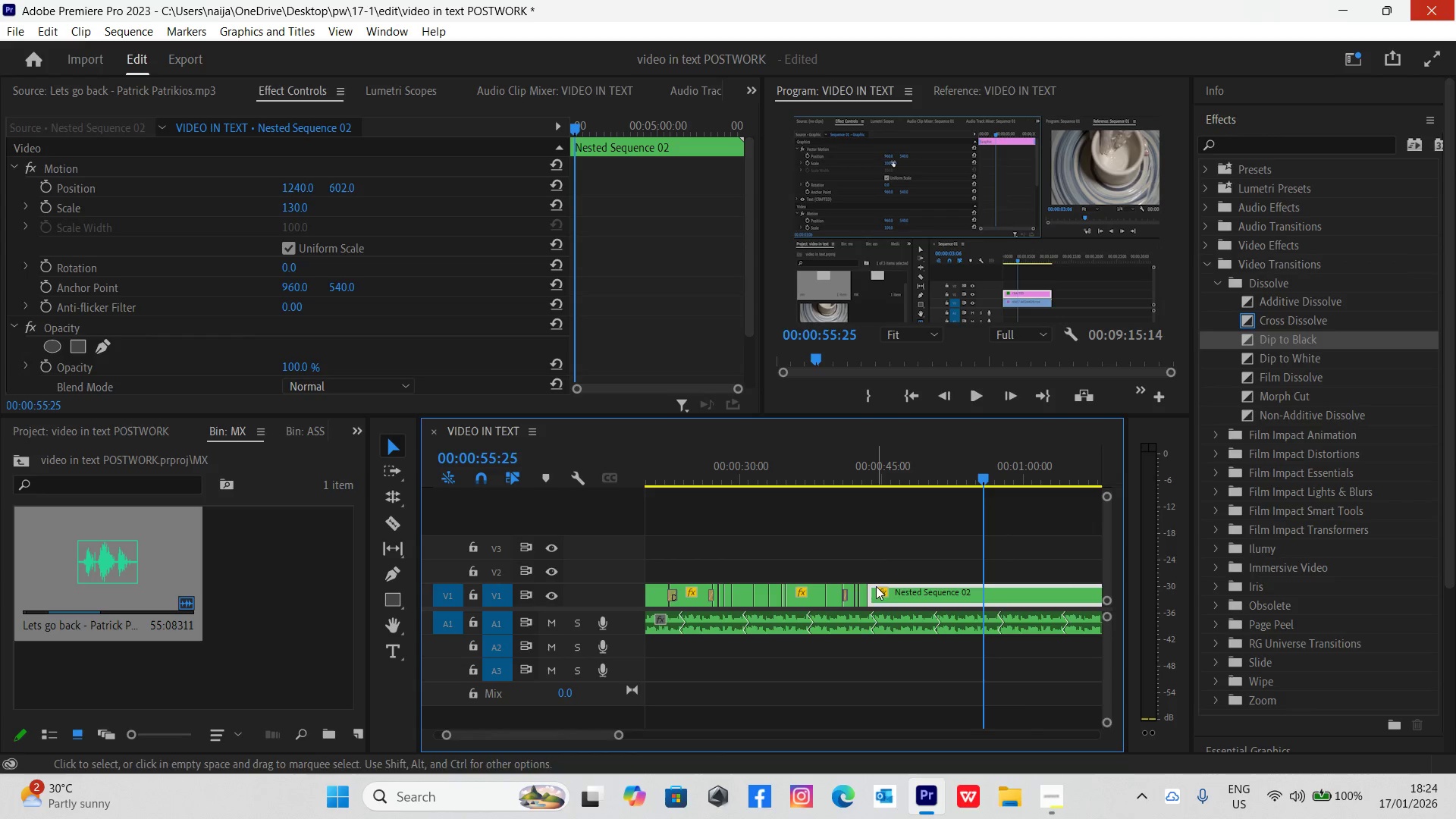 
left_click_drag(start_coordinate=[875, 592], to_coordinate=[996, 577])
 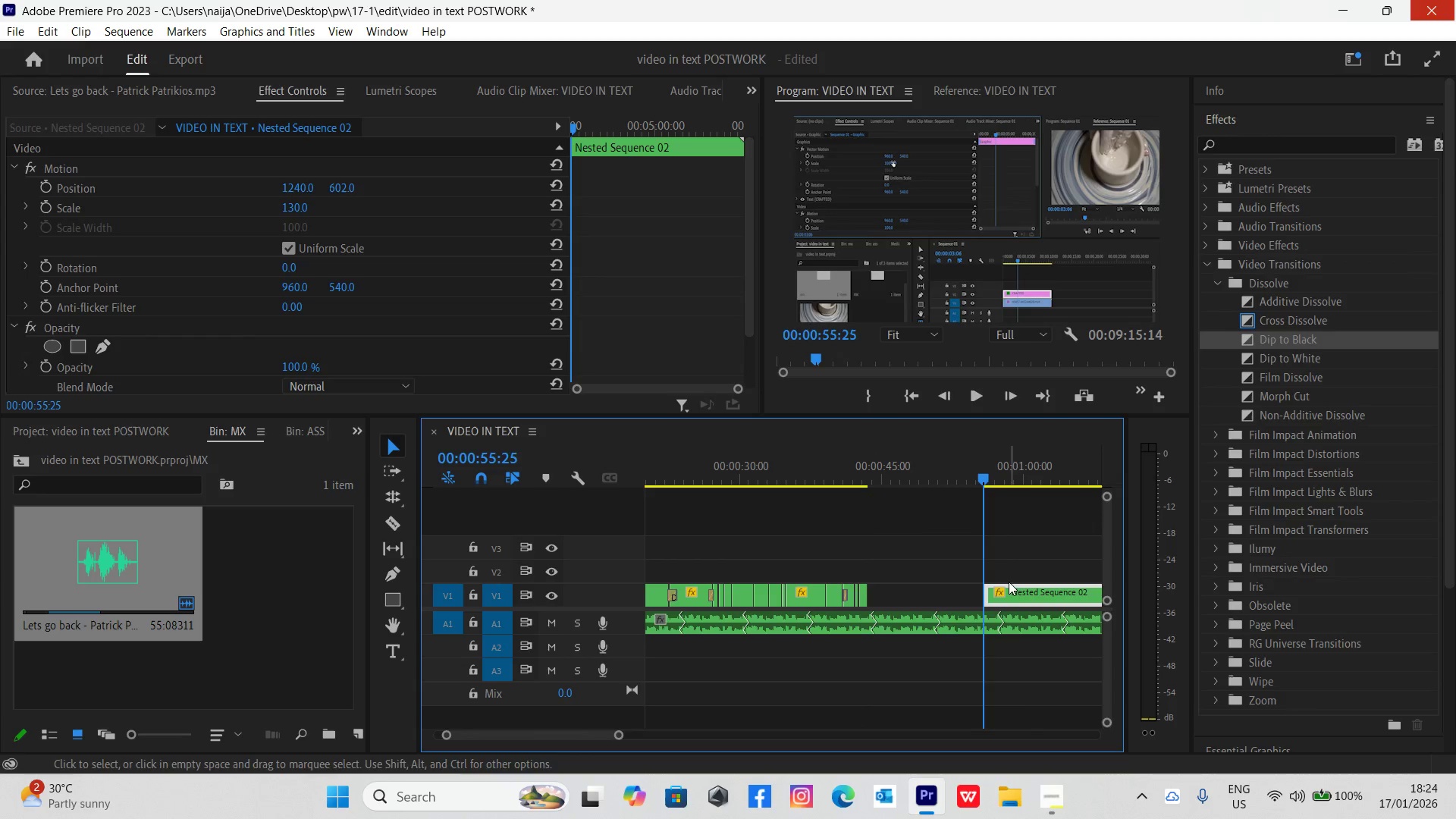 
left_click_drag(start_coordinate=[1015, 589], to_coordinate=[908, 603])
 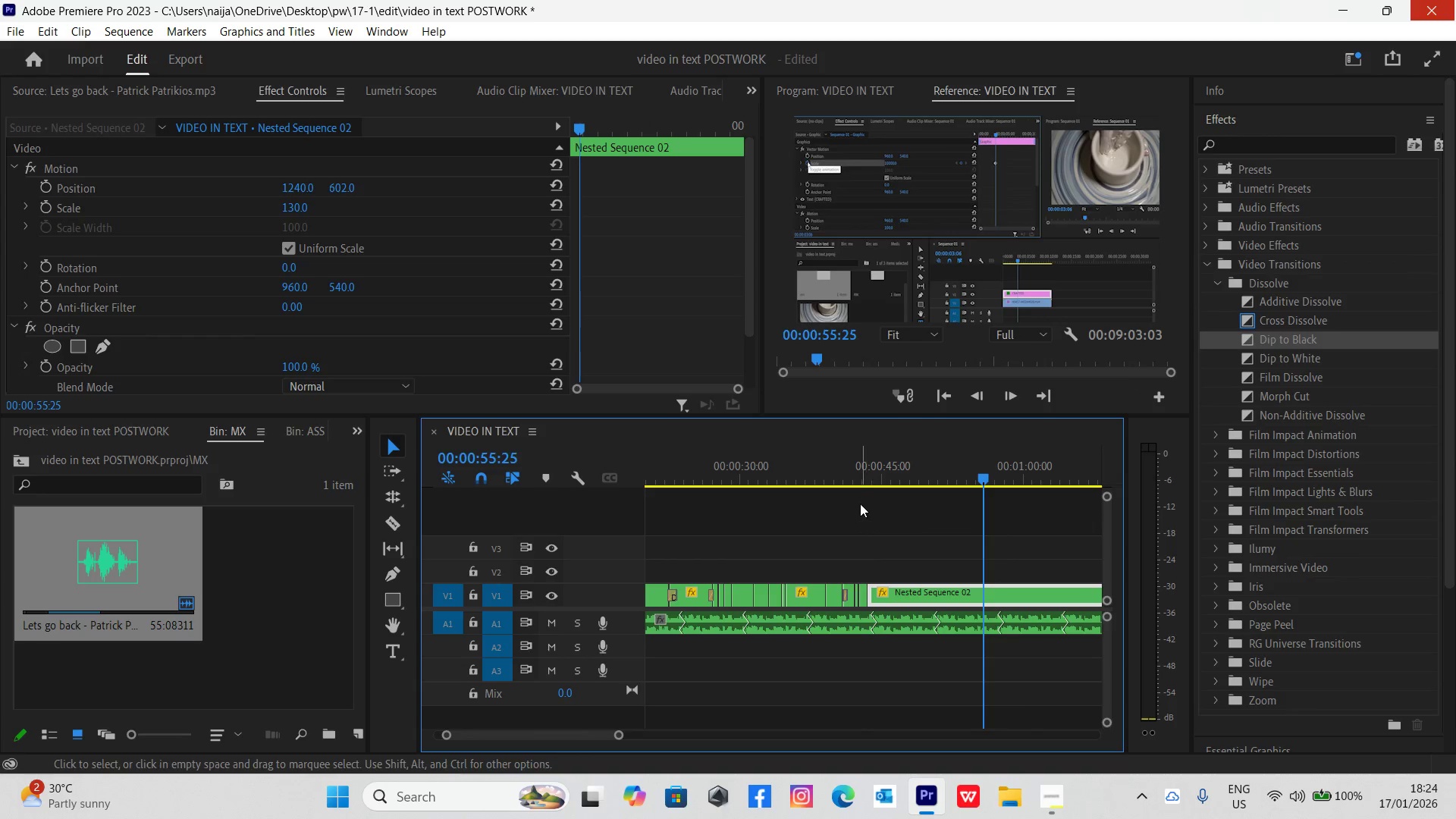 
left_click([848, 455])
 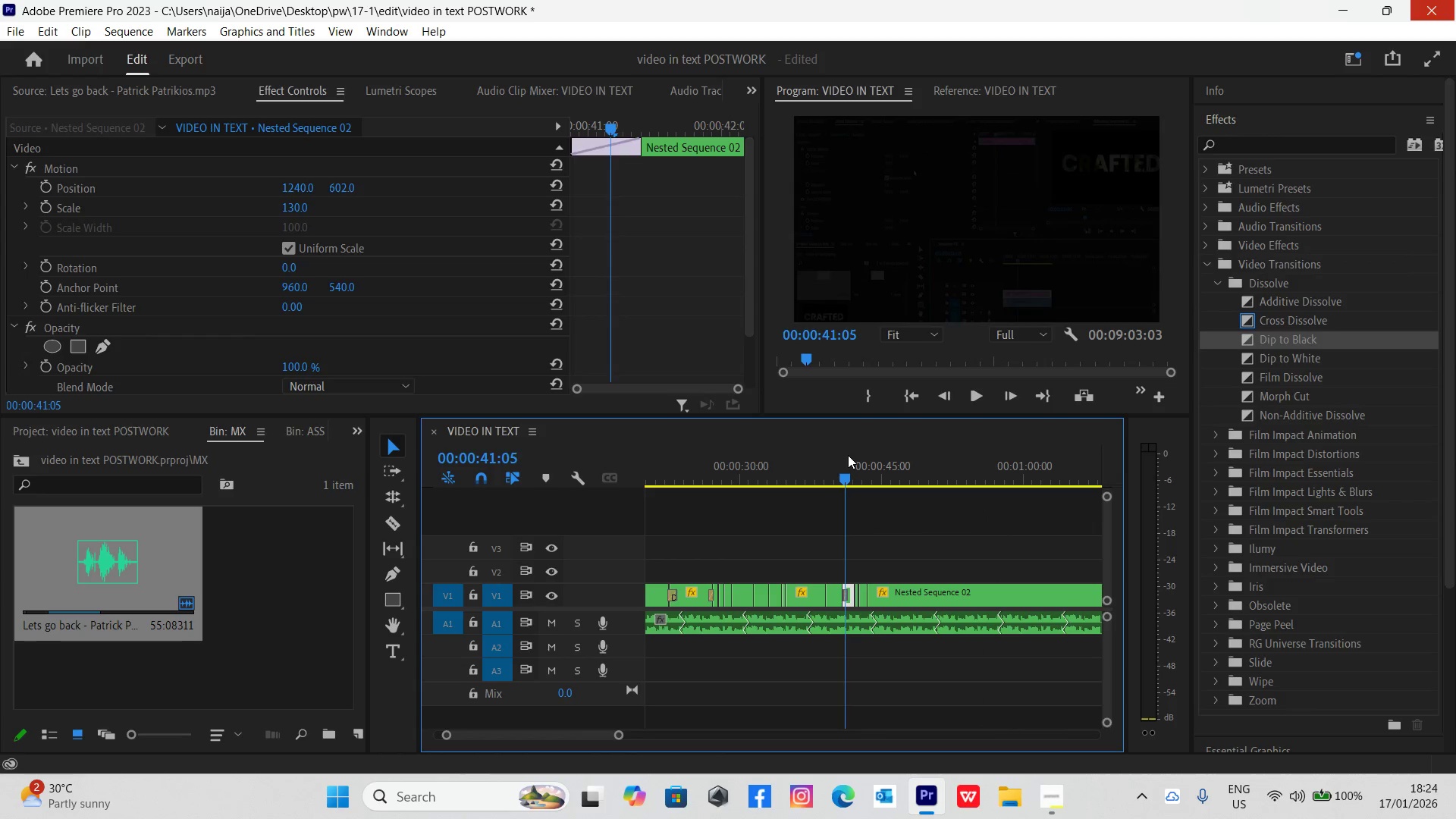 
key(Space)
 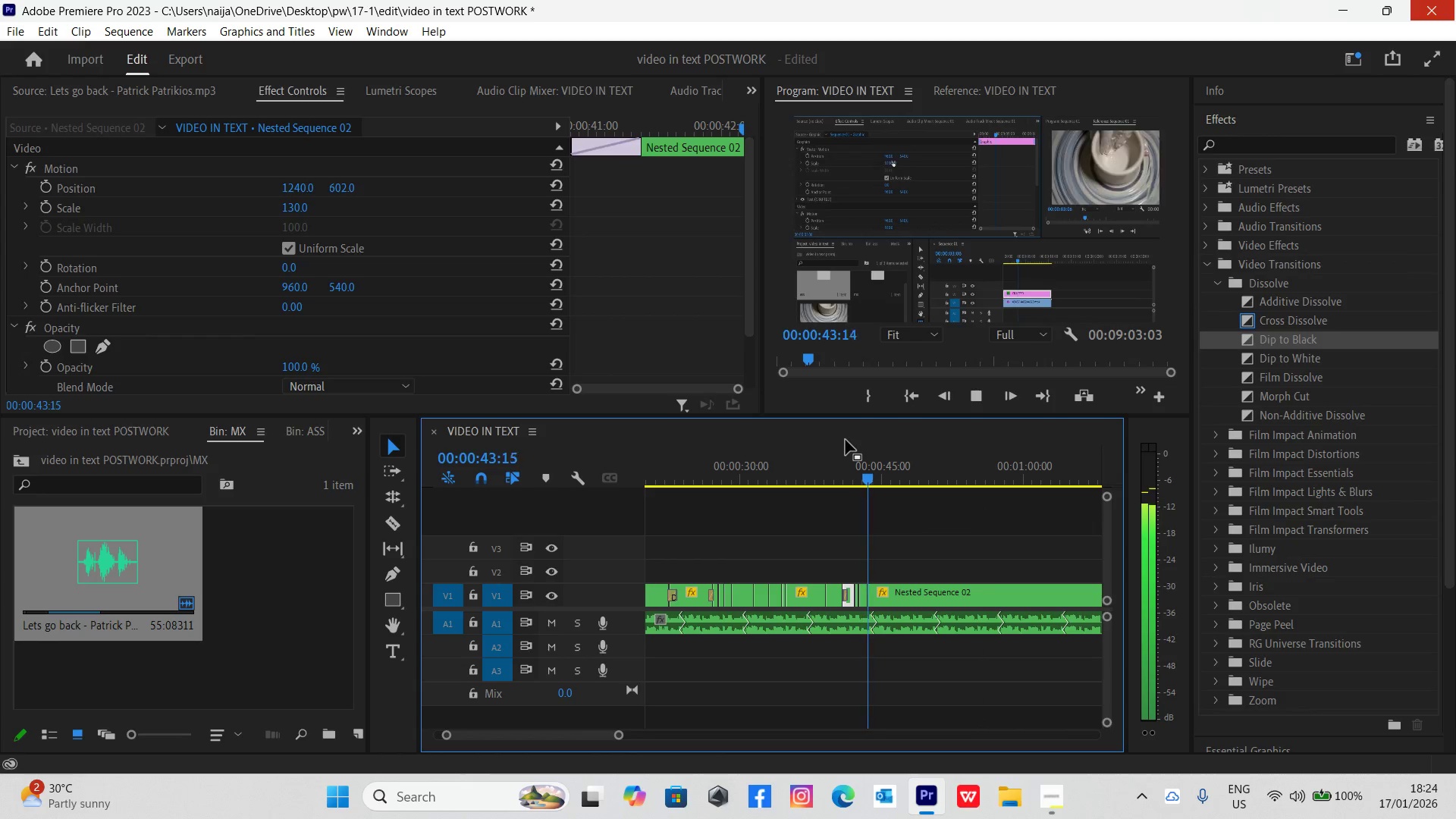 
key(Space)
 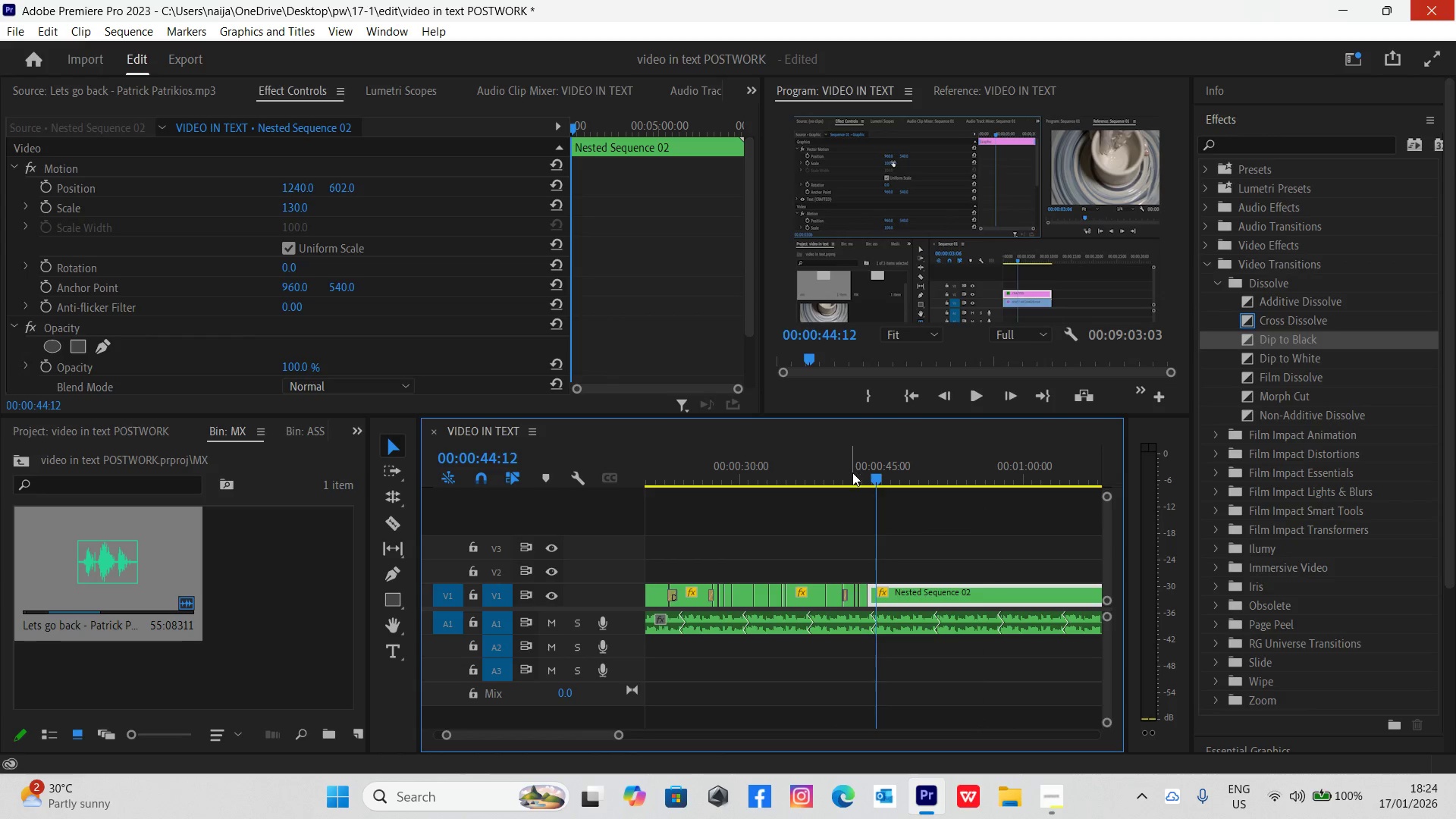 
left_click([852, 475])
 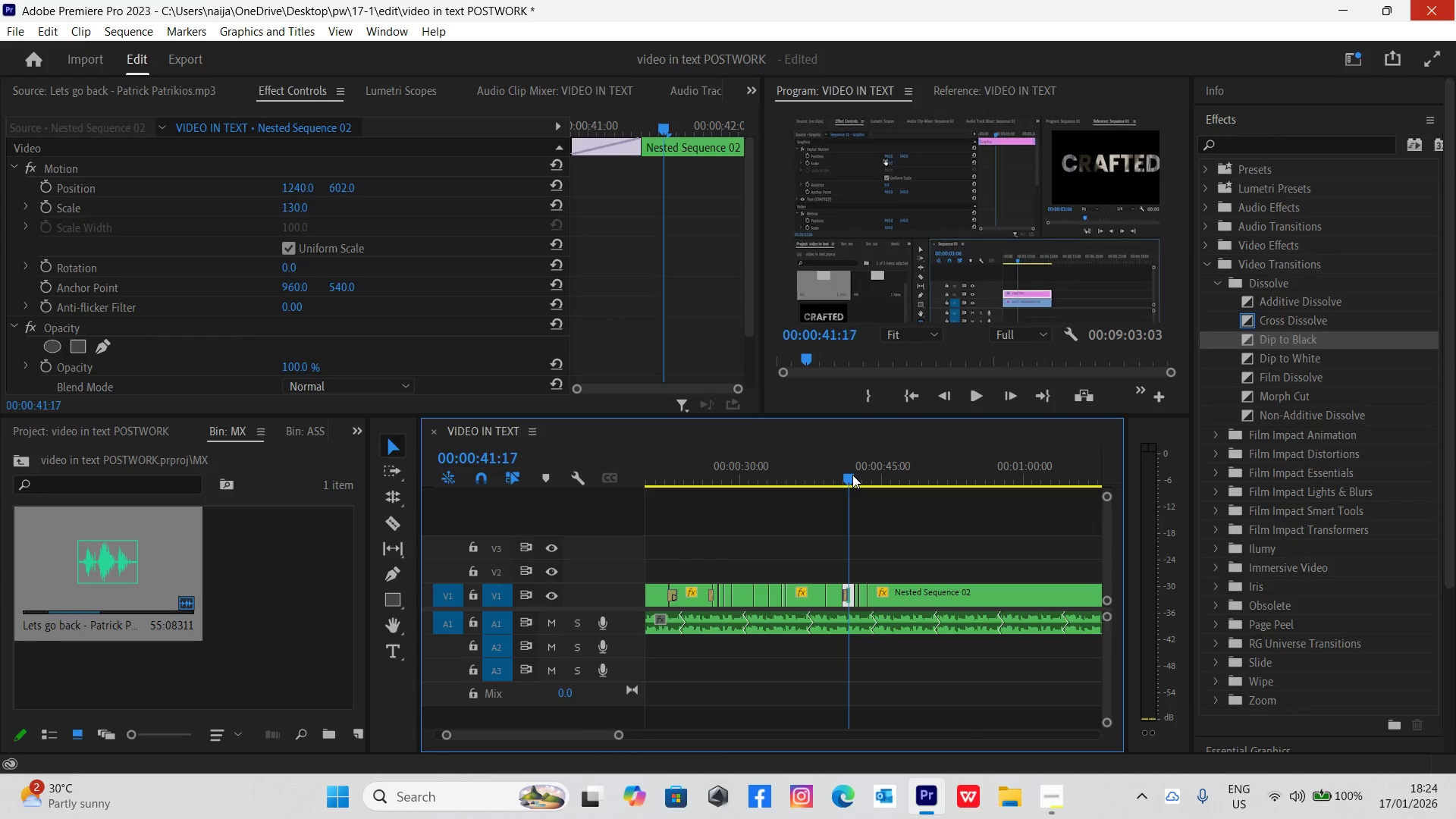 
key(Space)
 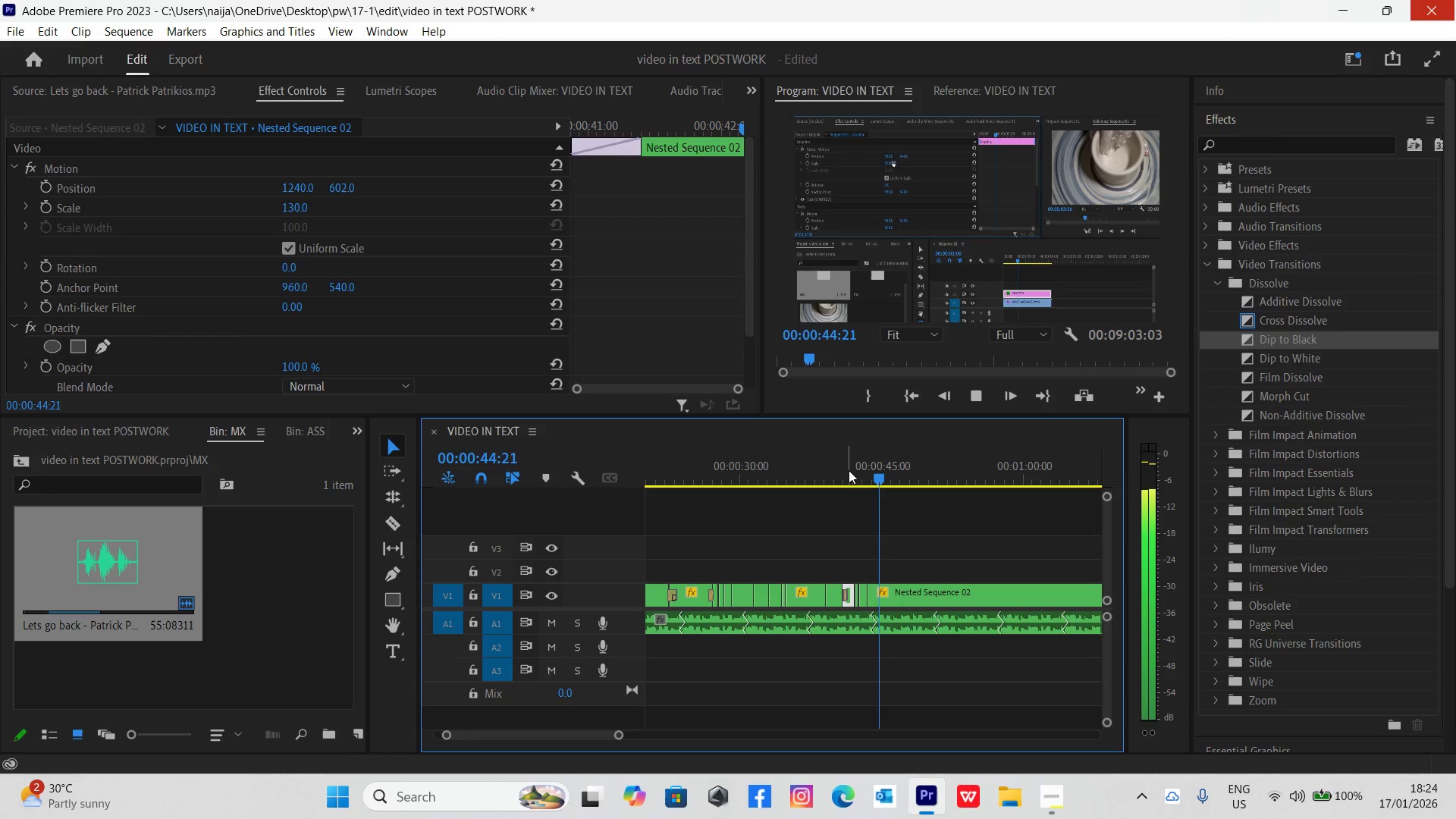 
key(Space)
 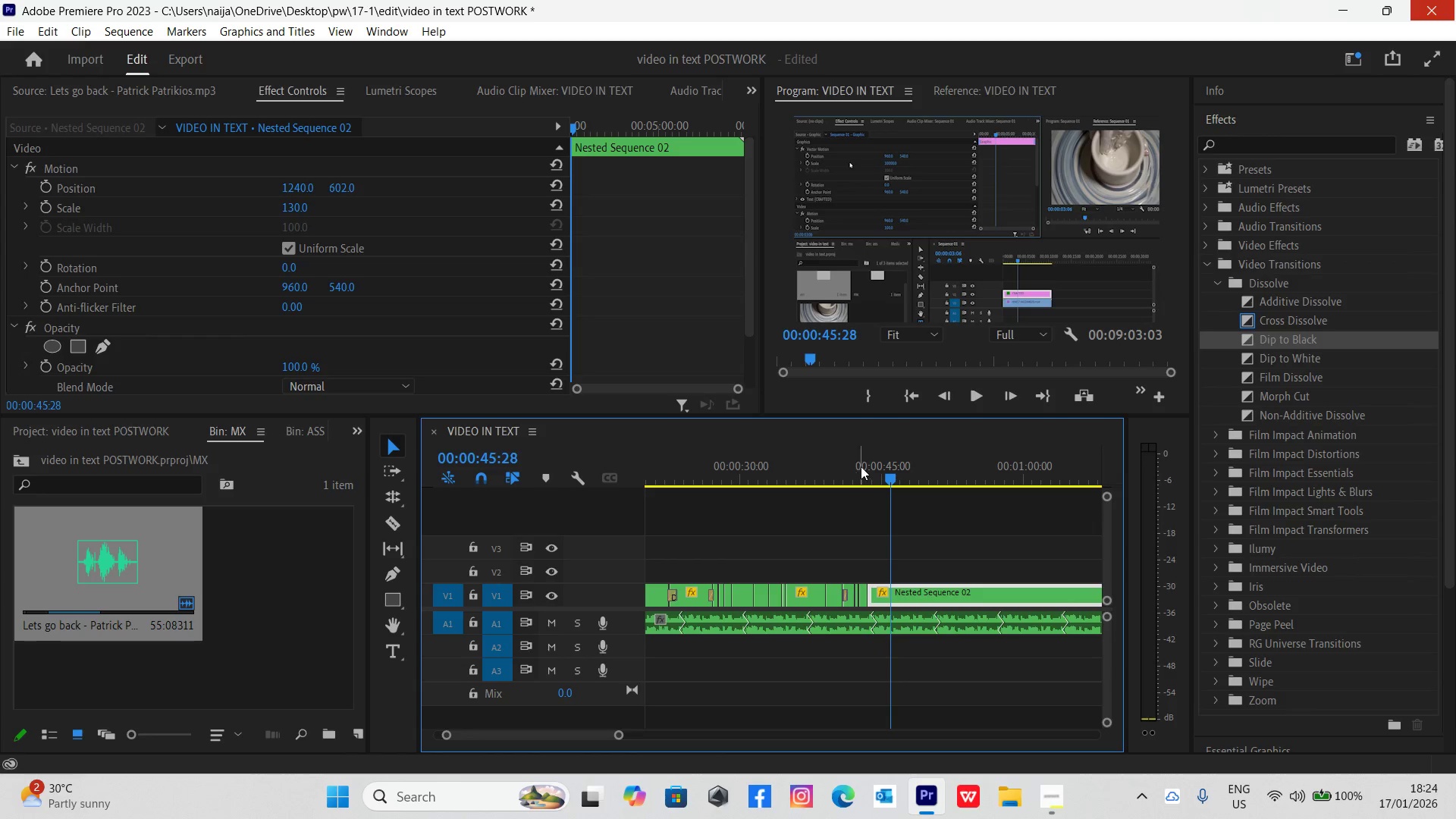 
left_click([862, 475])
 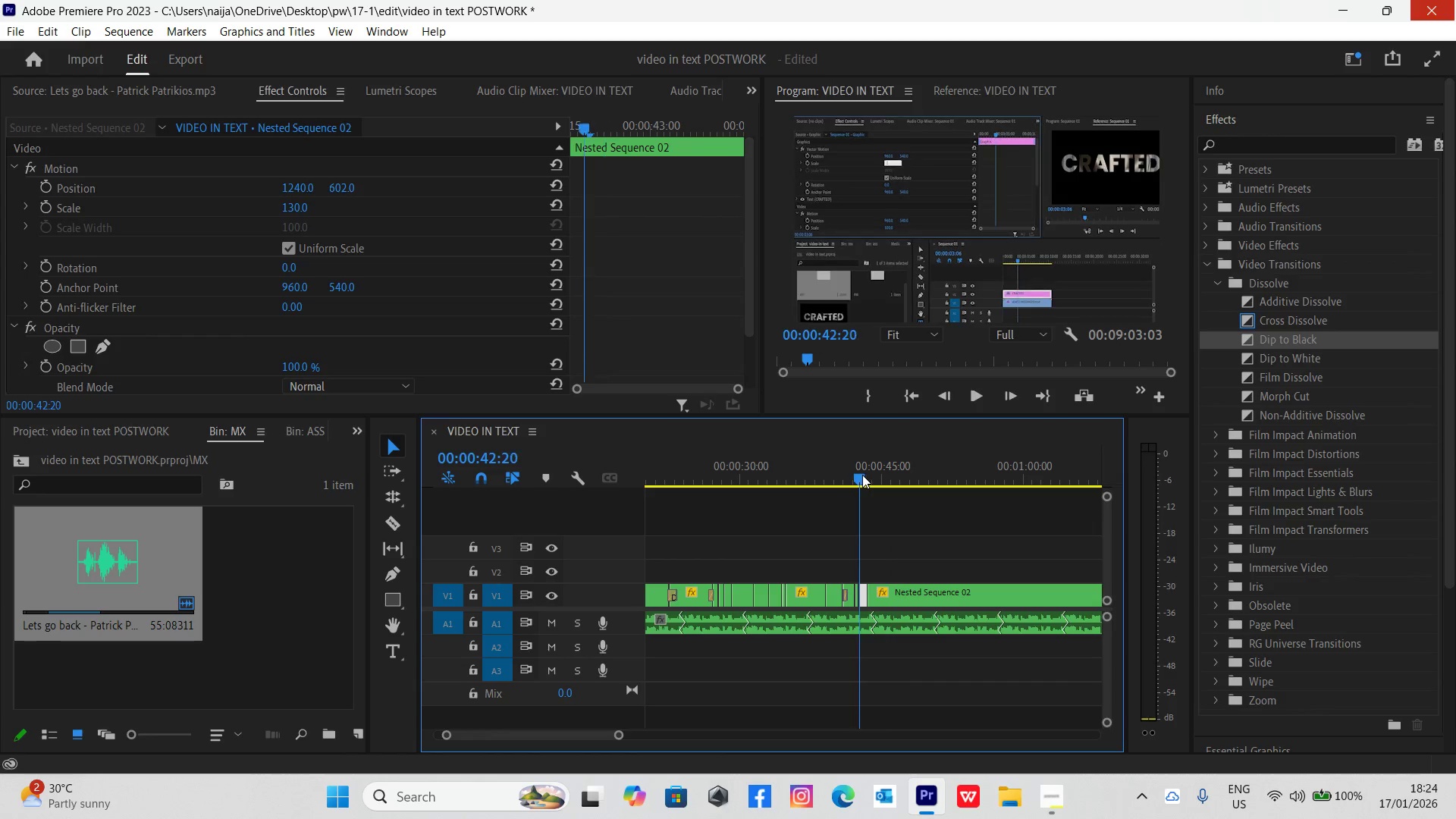 
key(Space)
 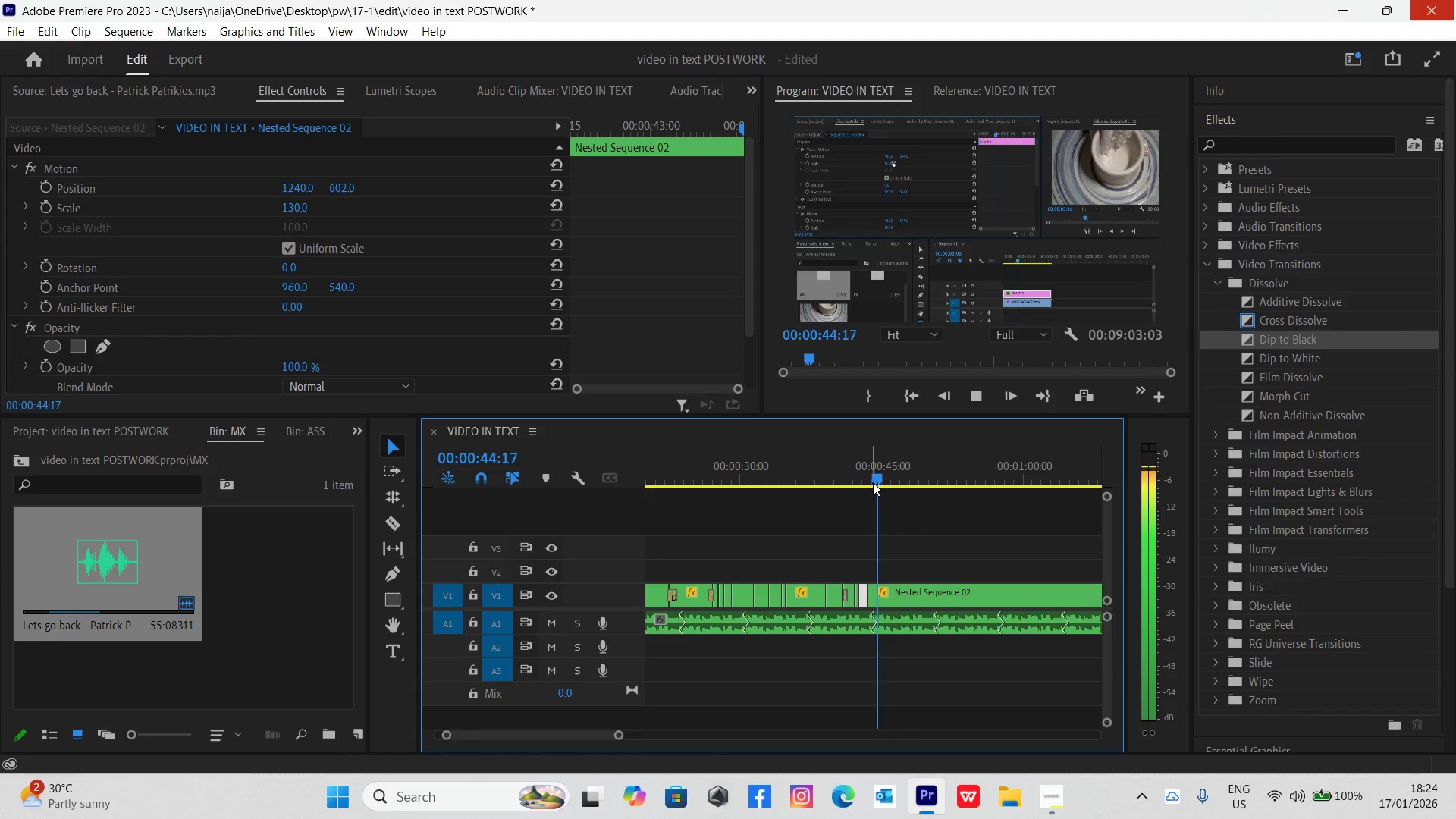 
key(Space)
 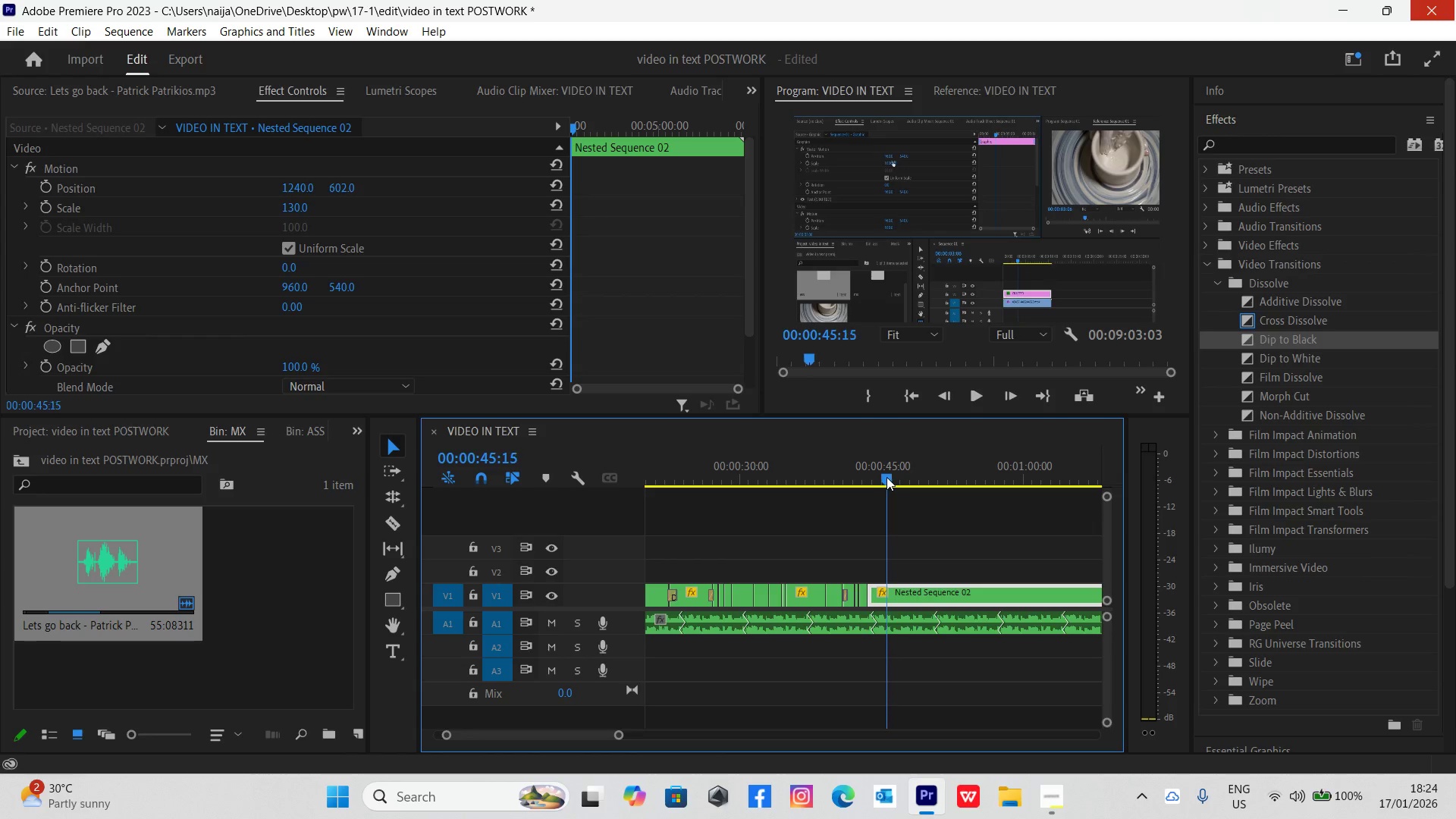 
wait(5.7)
 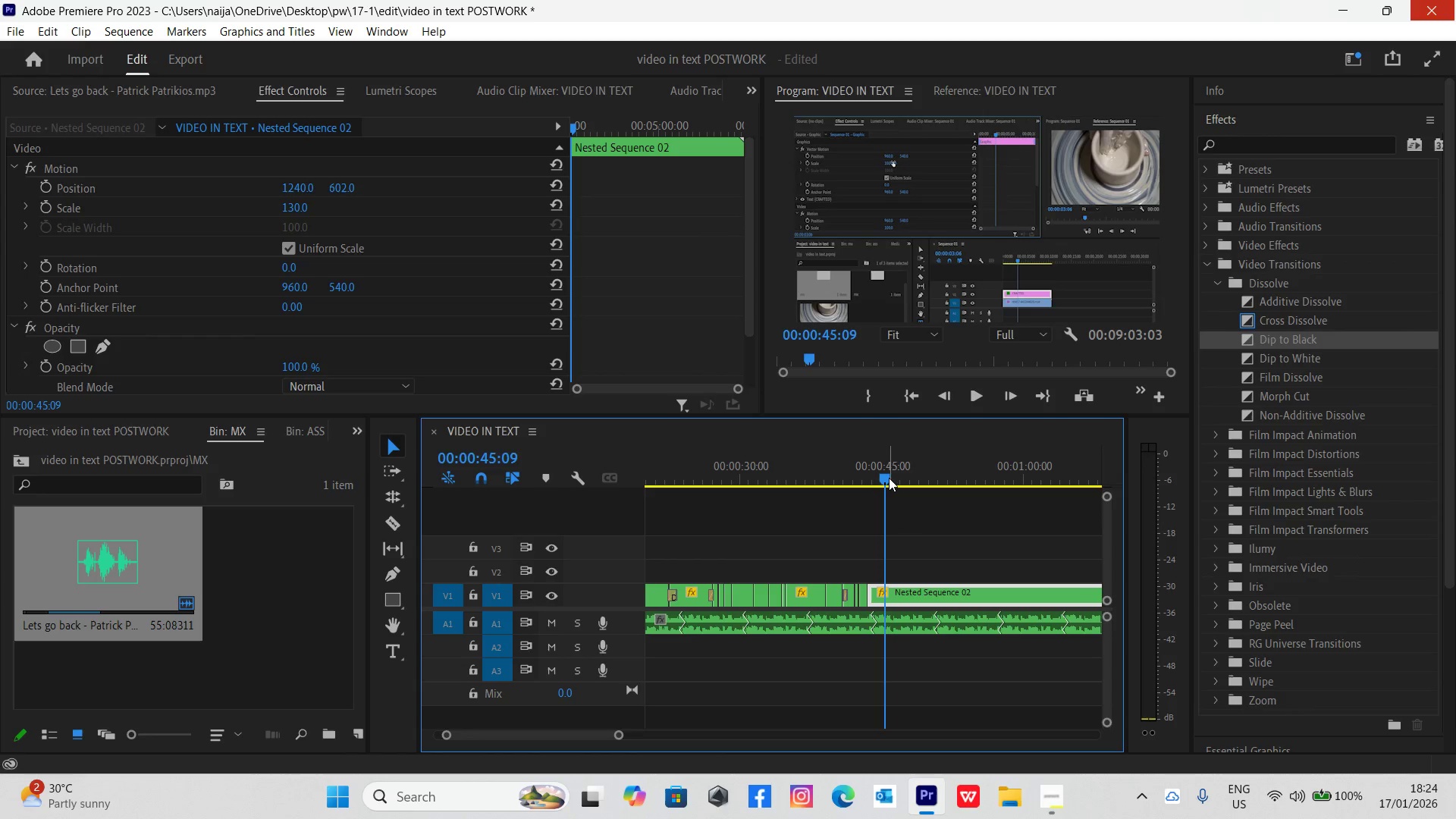 
left_click([876, 592])
 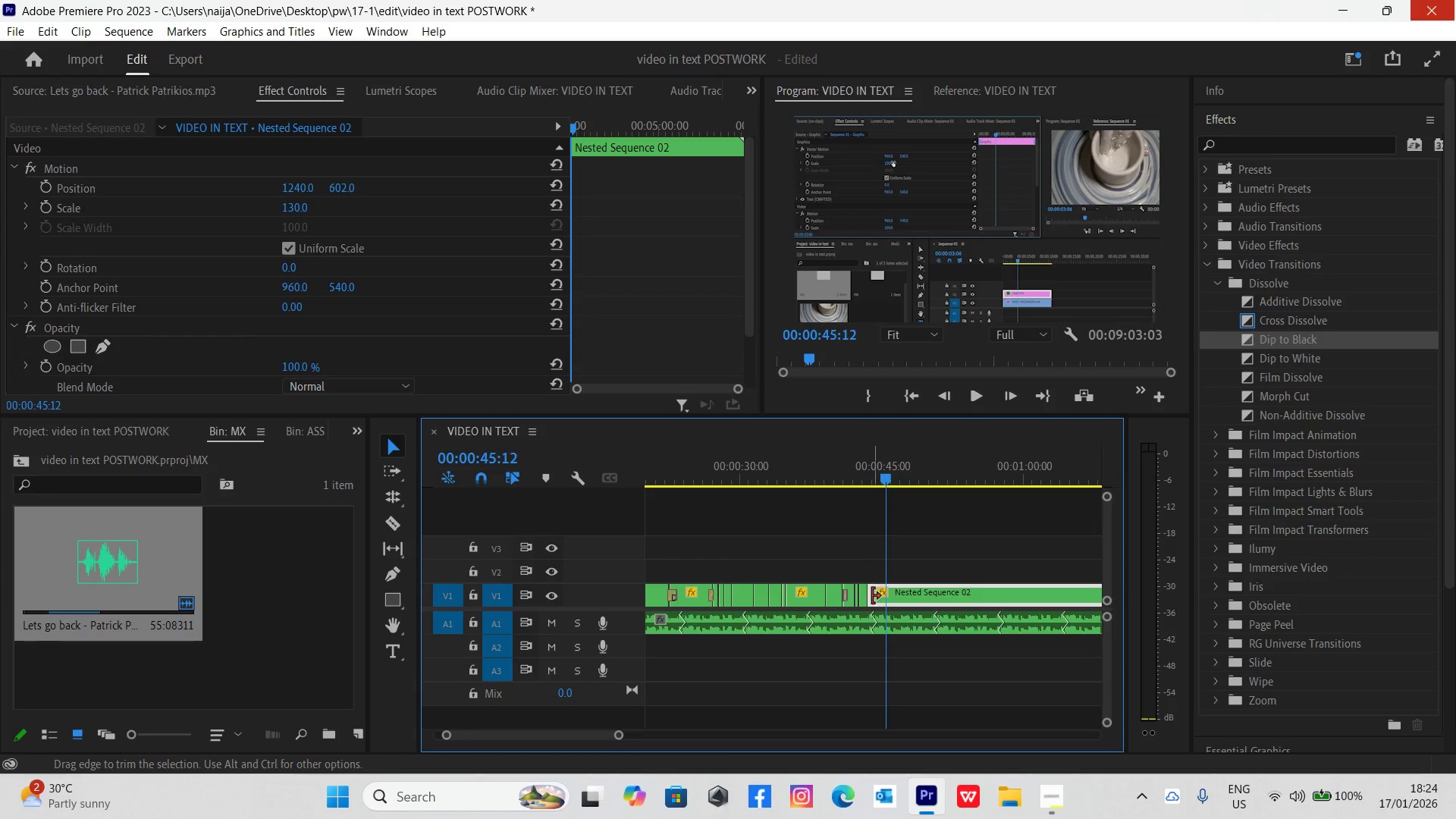 
left_click_drag(start_coordinate=[870, 597], to_coordinate=[886, 592])
 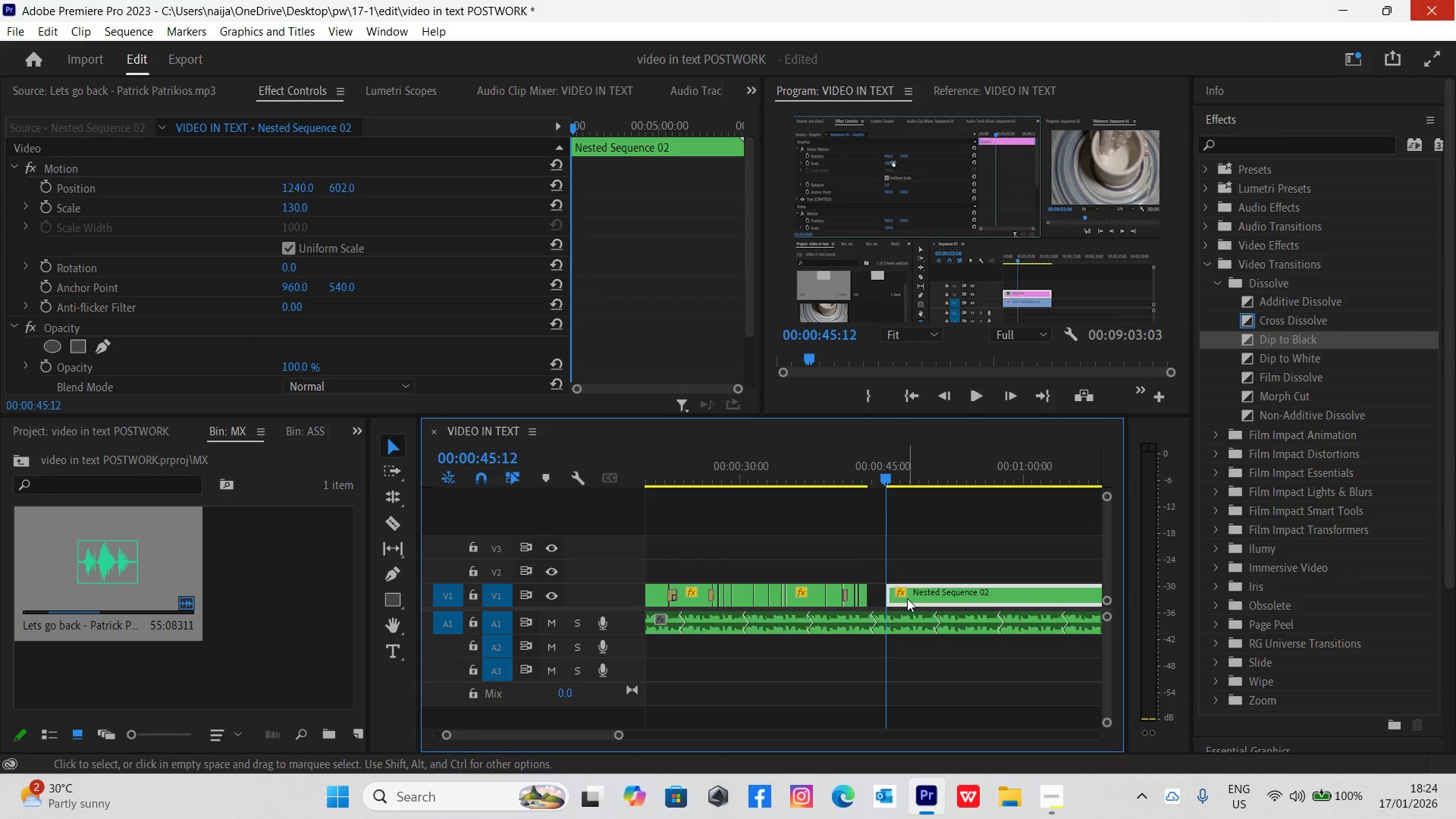 
left_click_drag(start_coordinate=[907, 598], to_coordinate=[891, 594])
 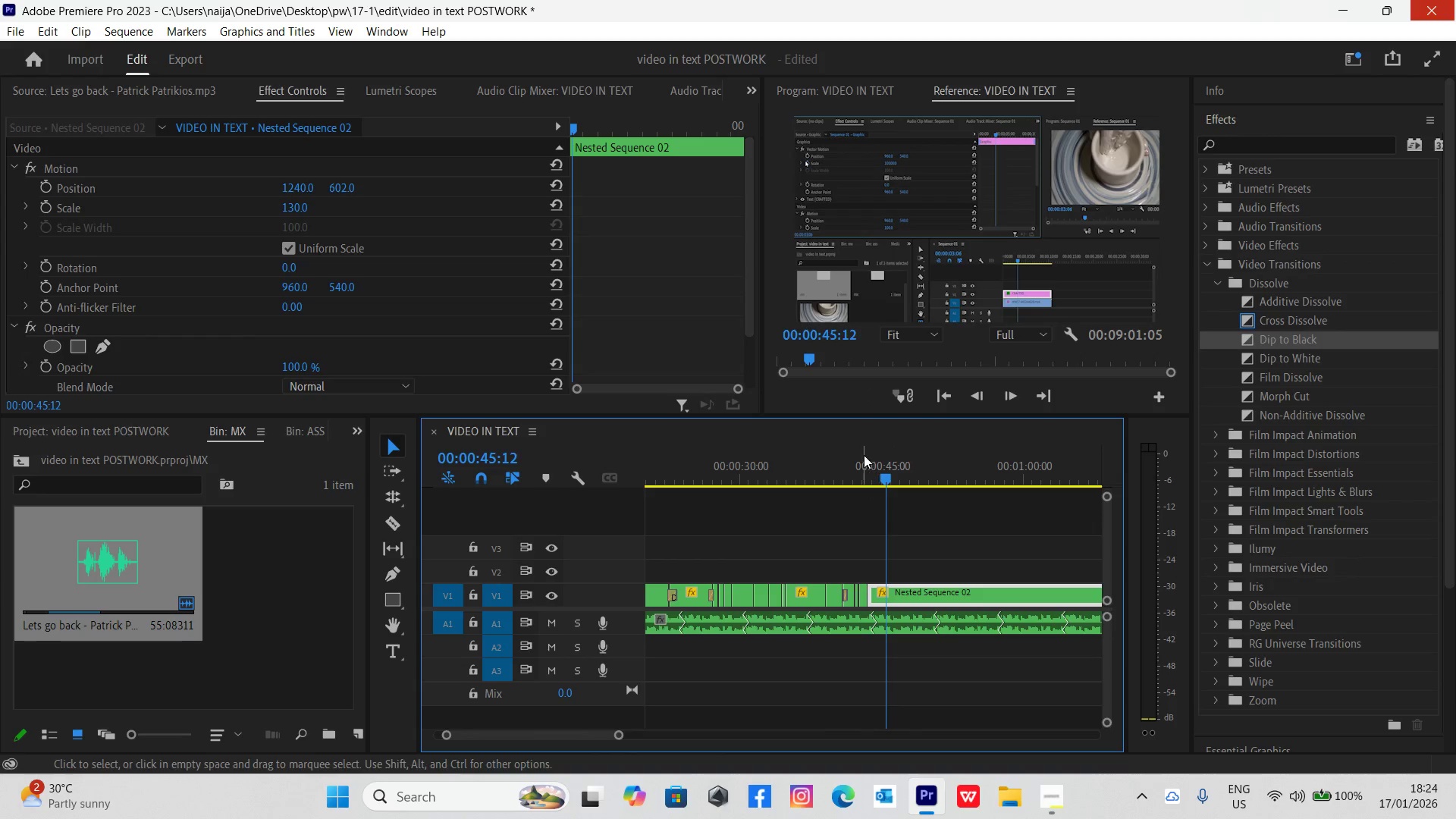 
left_click([863, 454])
 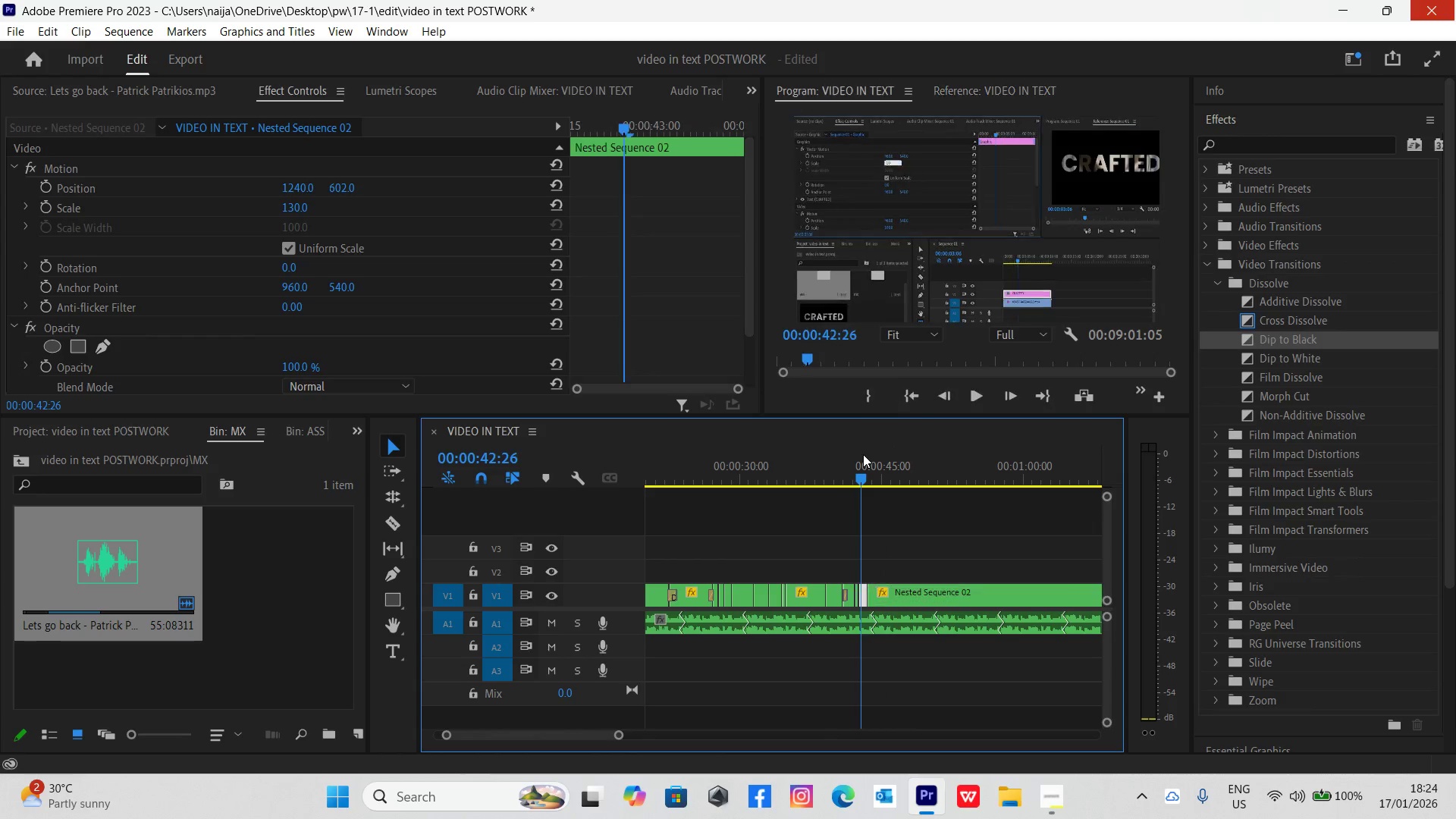 
key(Space)
 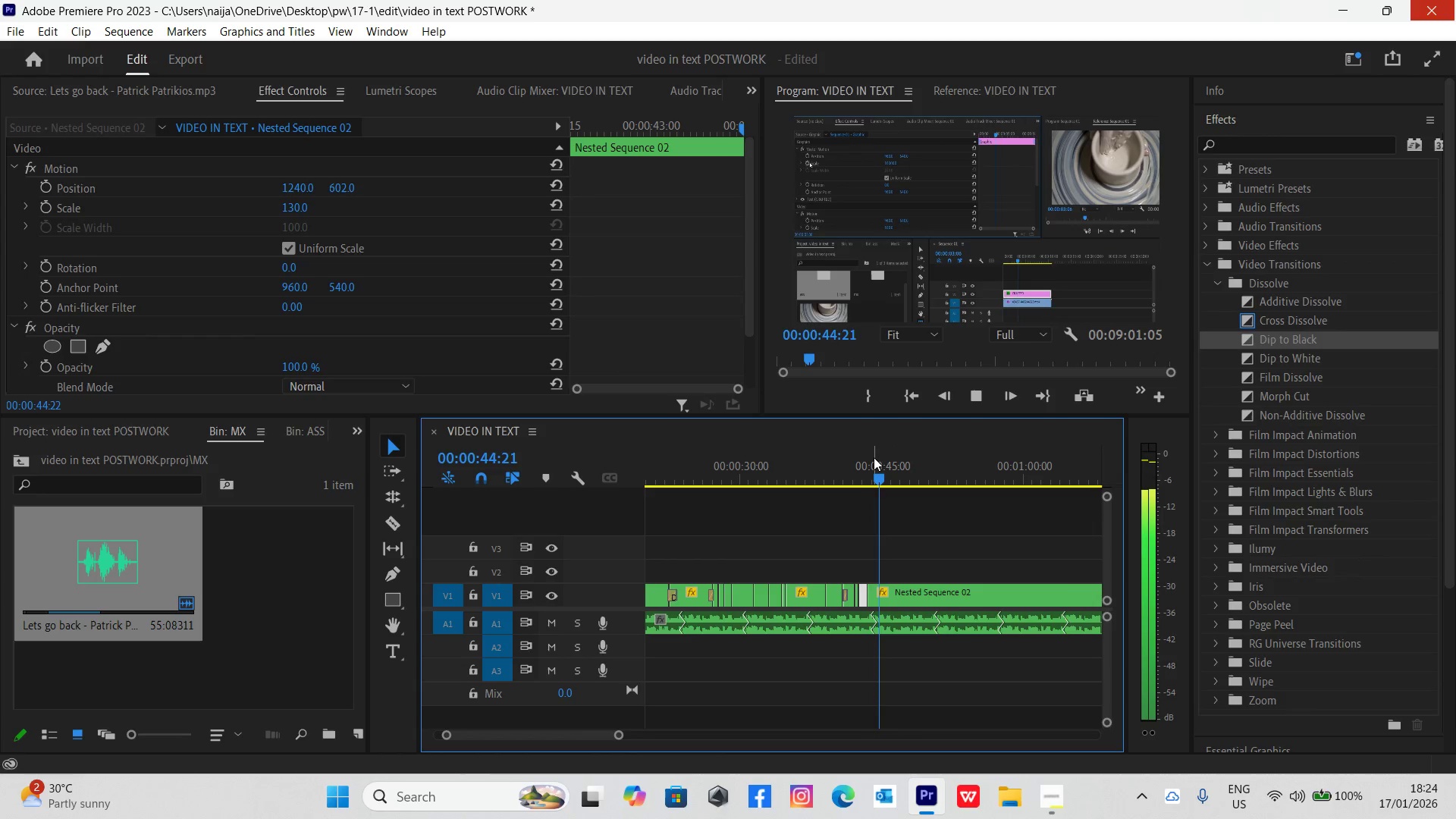 
key(Space)
 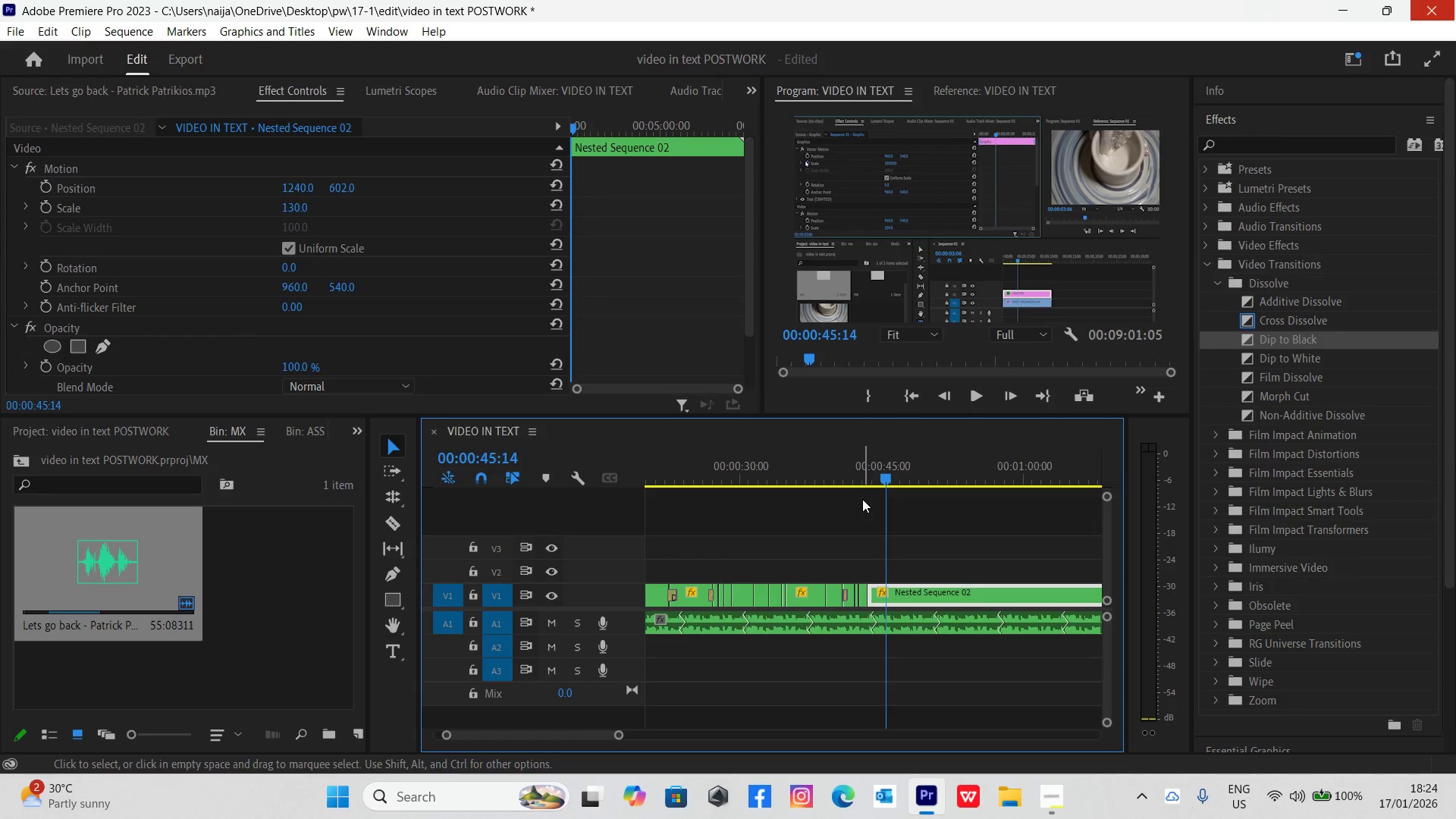 
left_click([863, 476])
 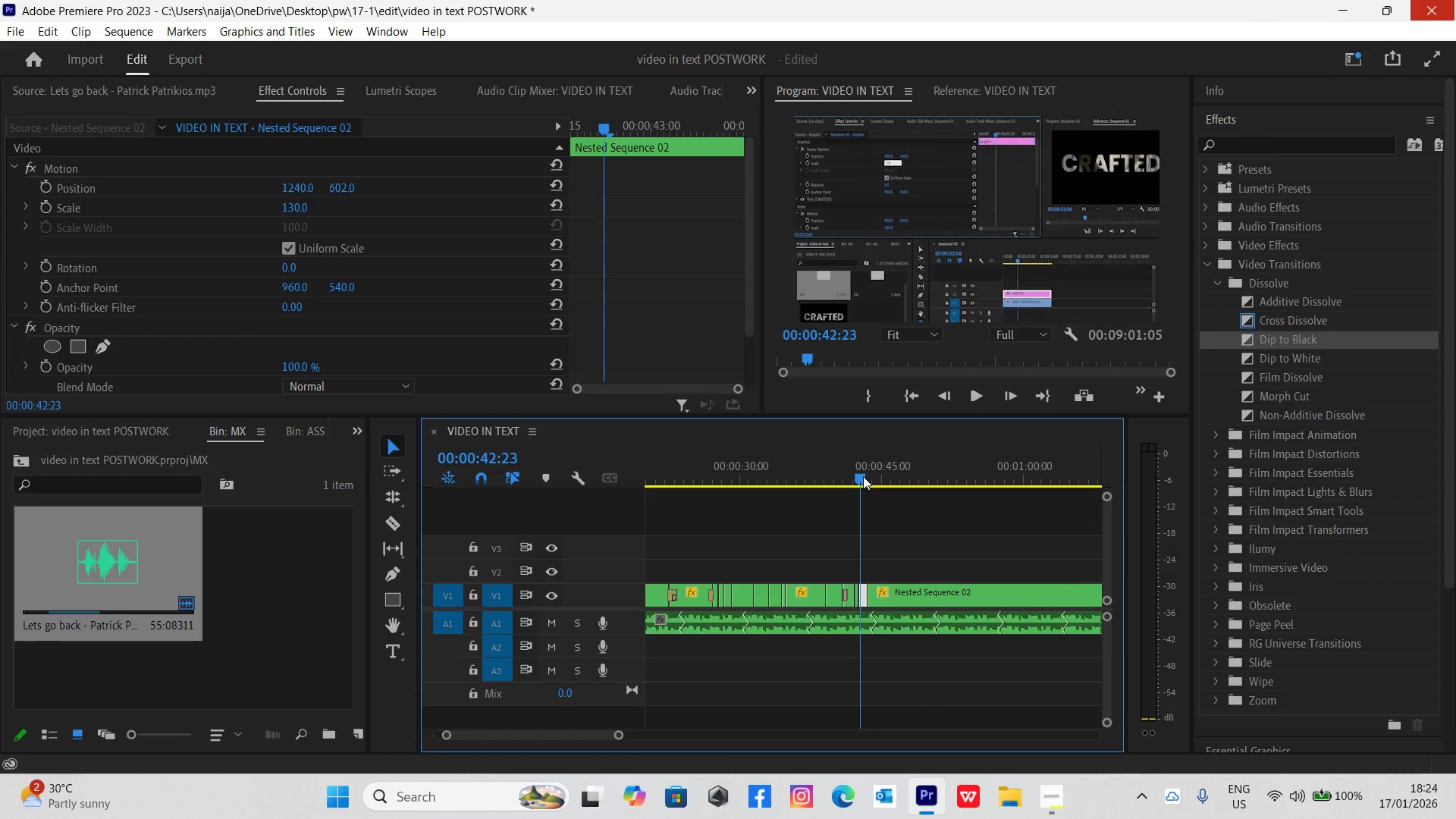 
key(Space)
 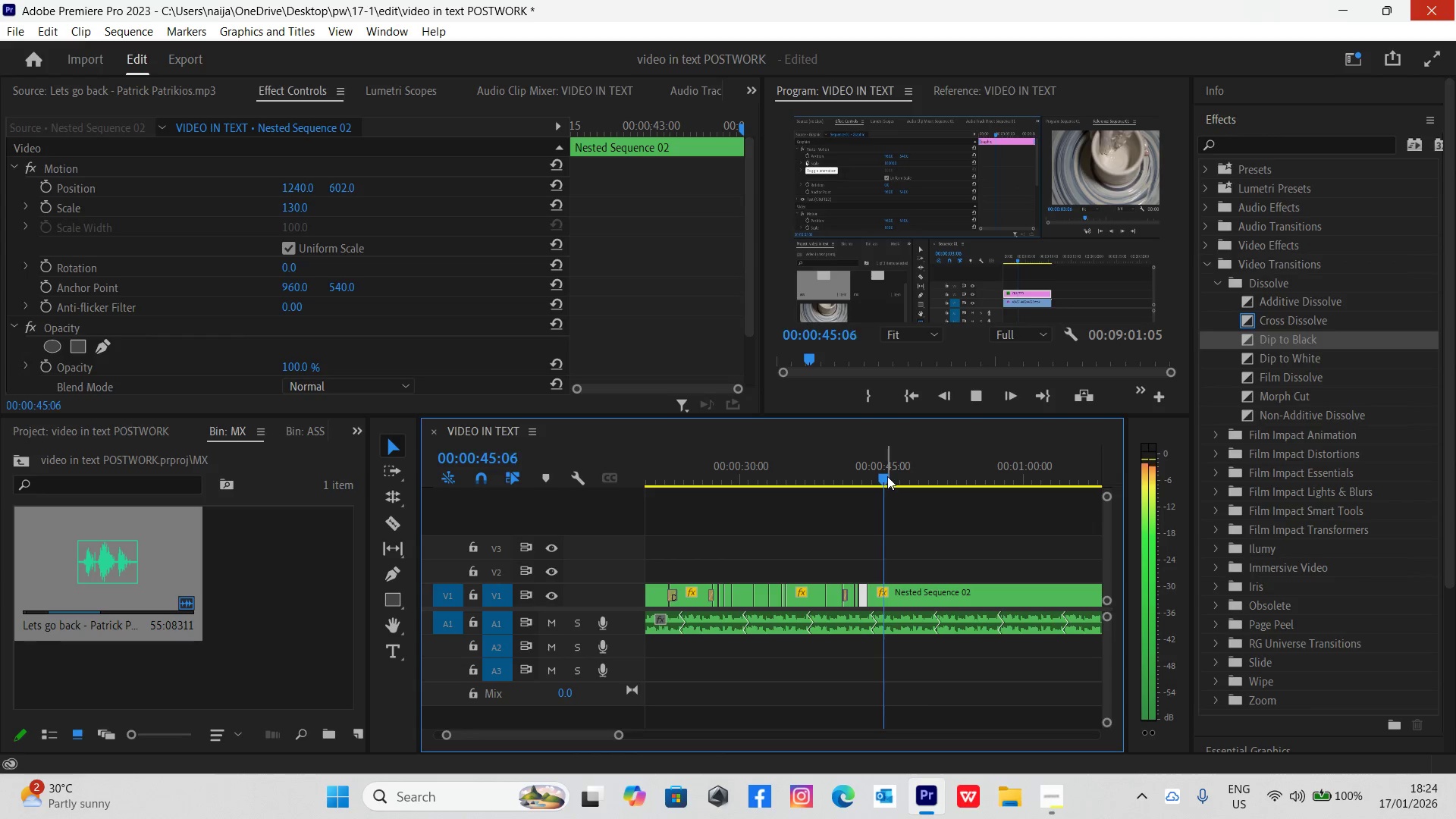 
key(Space)
 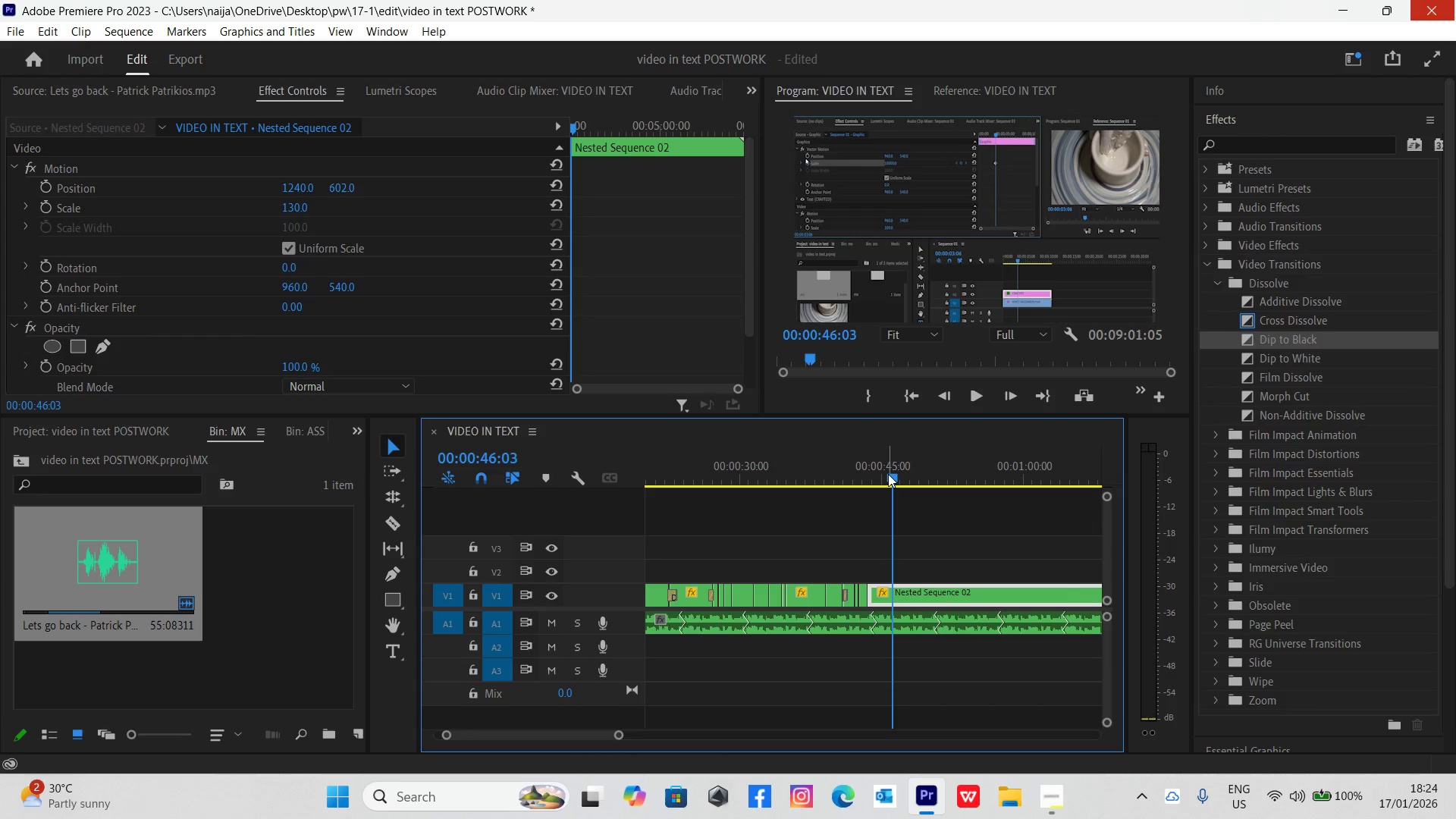 
key(Space)
 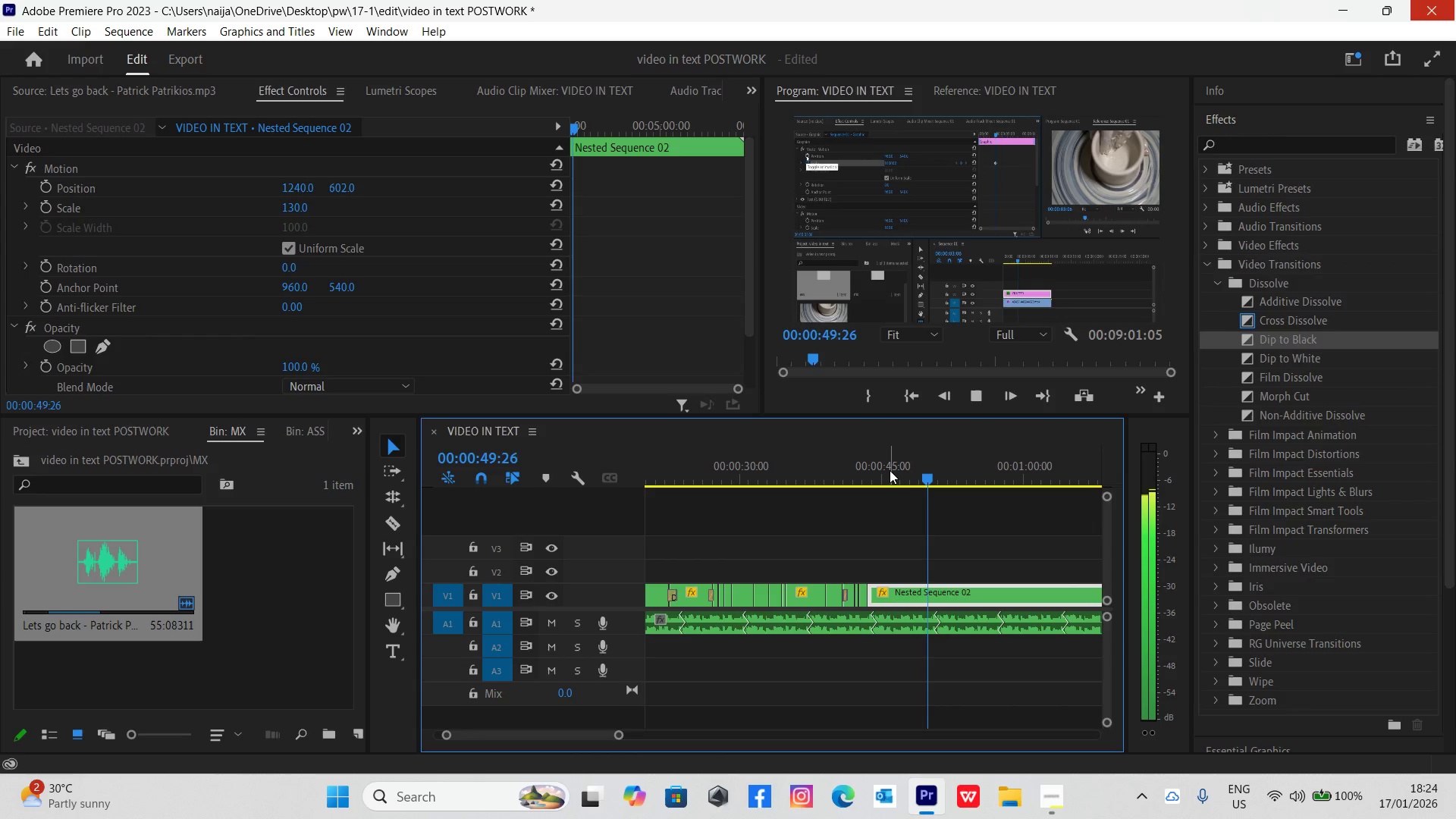 
wait(5.14)
 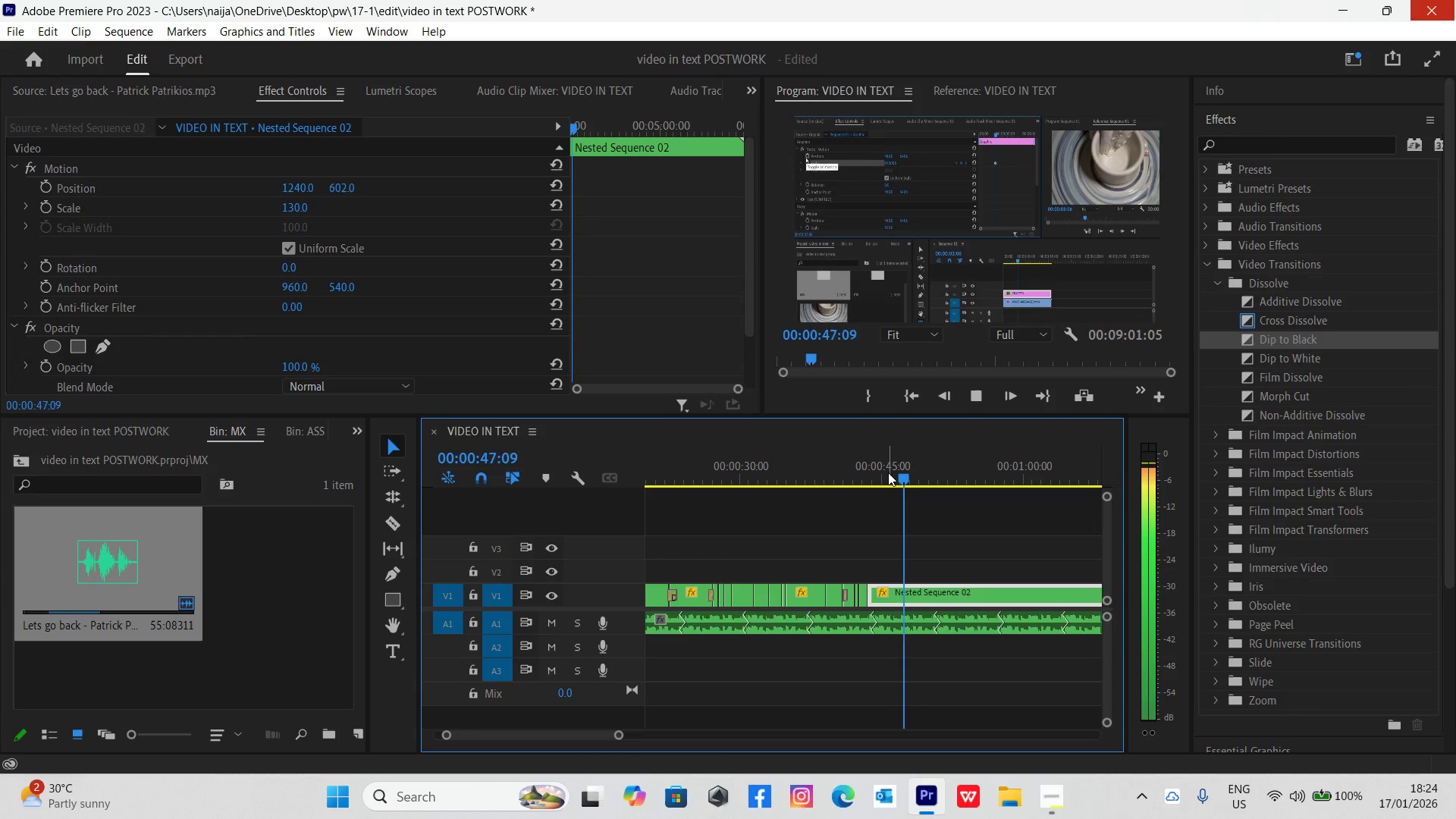 
key(Space)
 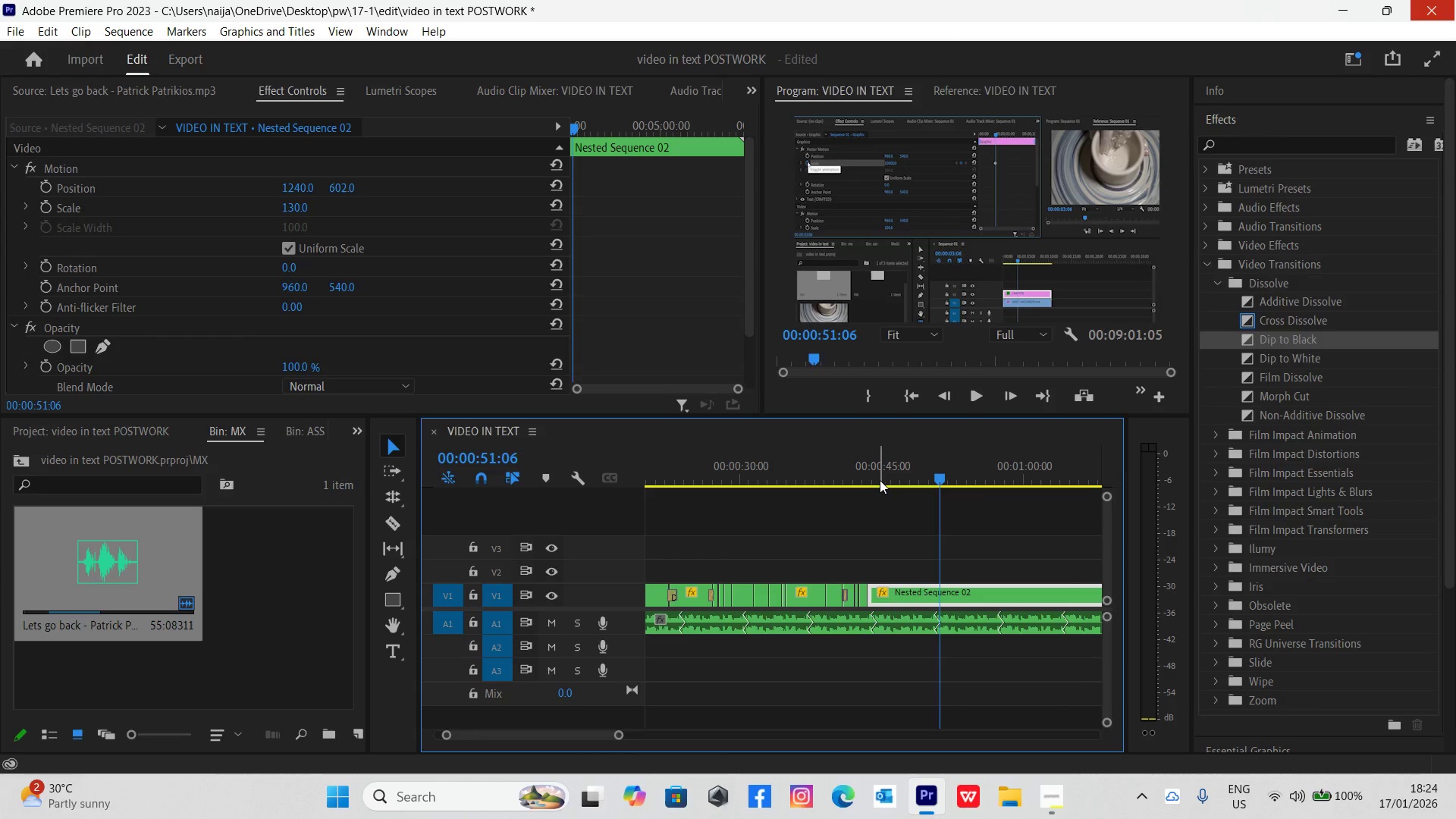 
left_click([865, 478])
 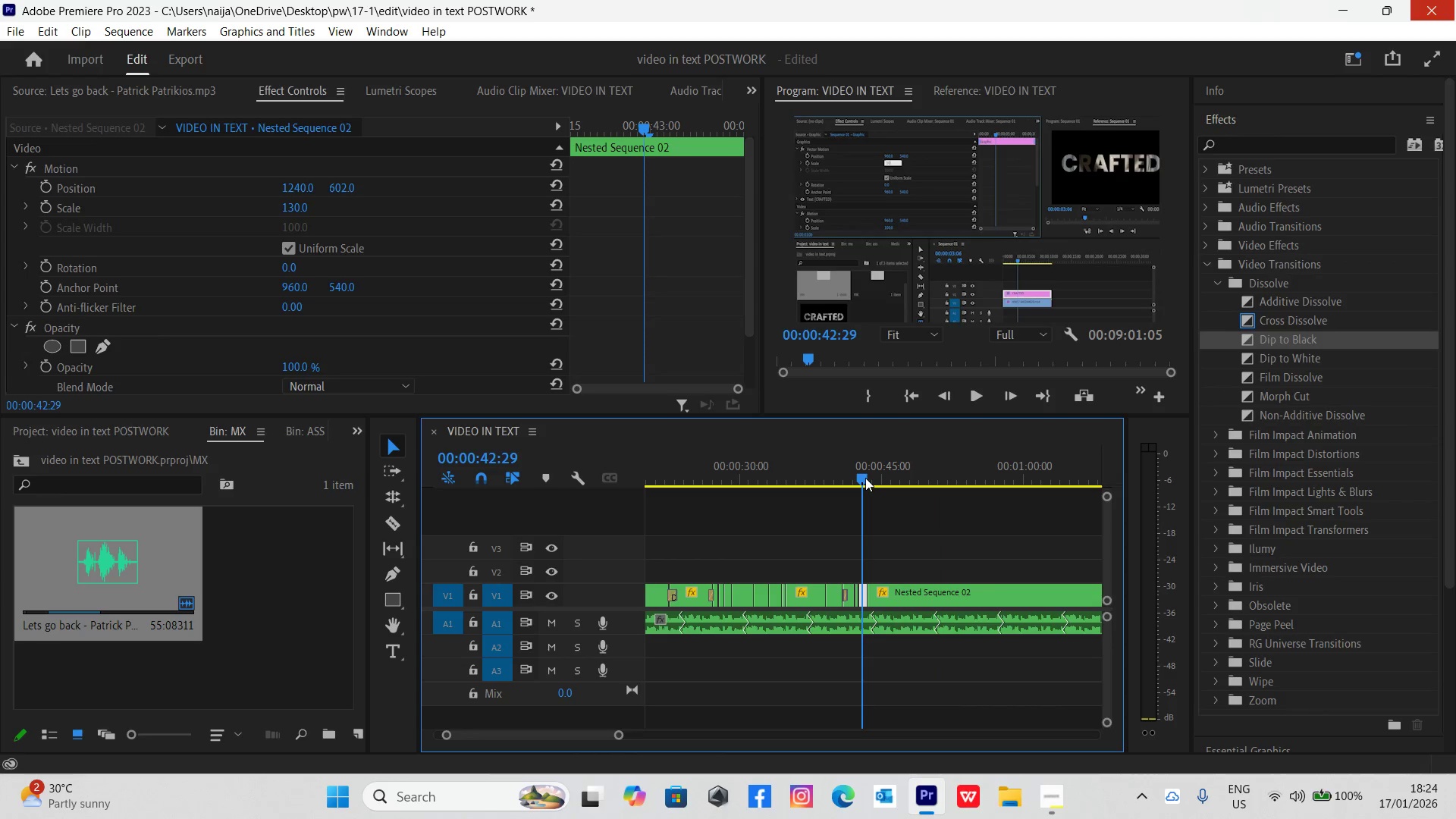 
key(Space)
 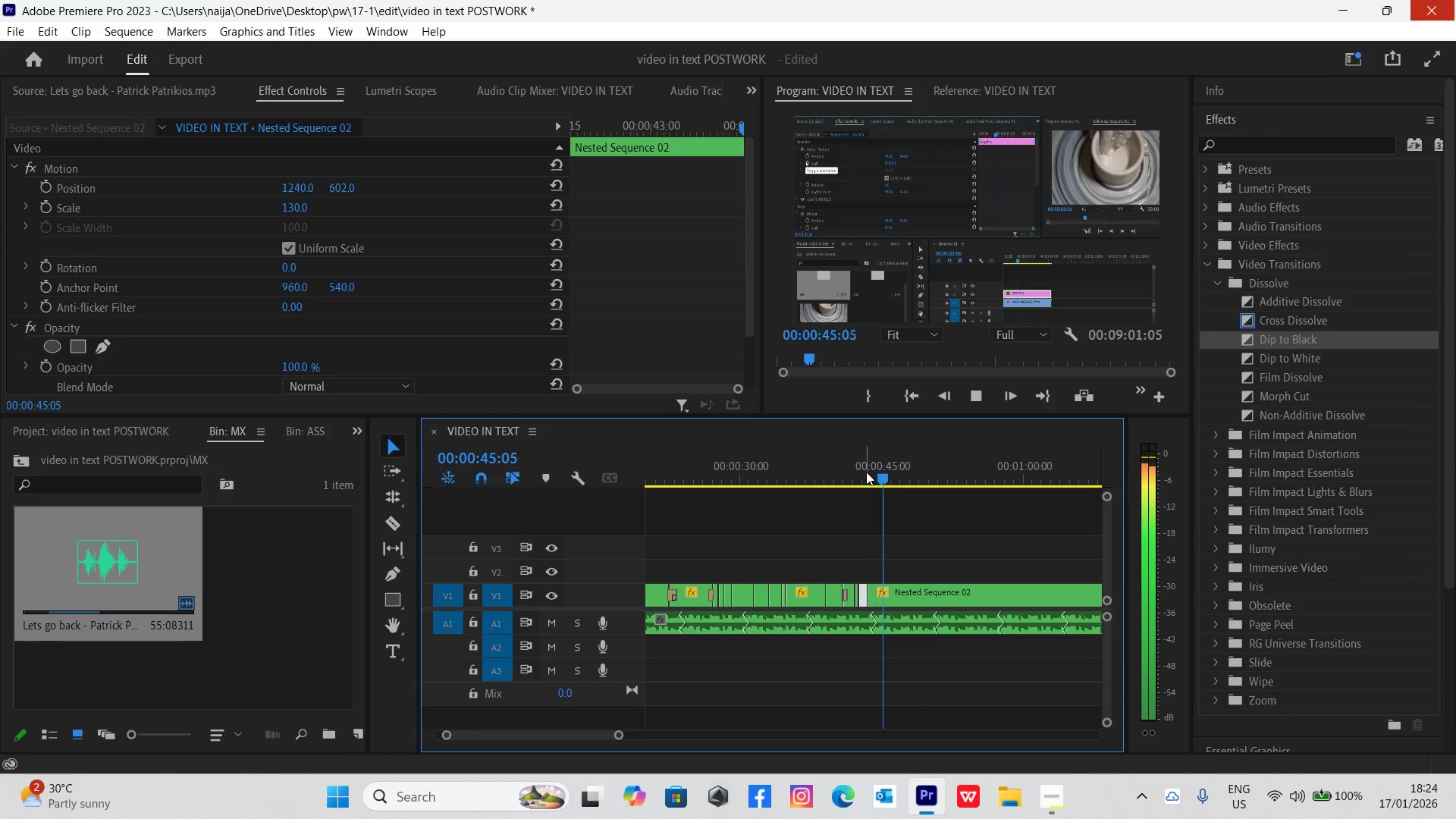 
key(Space)
 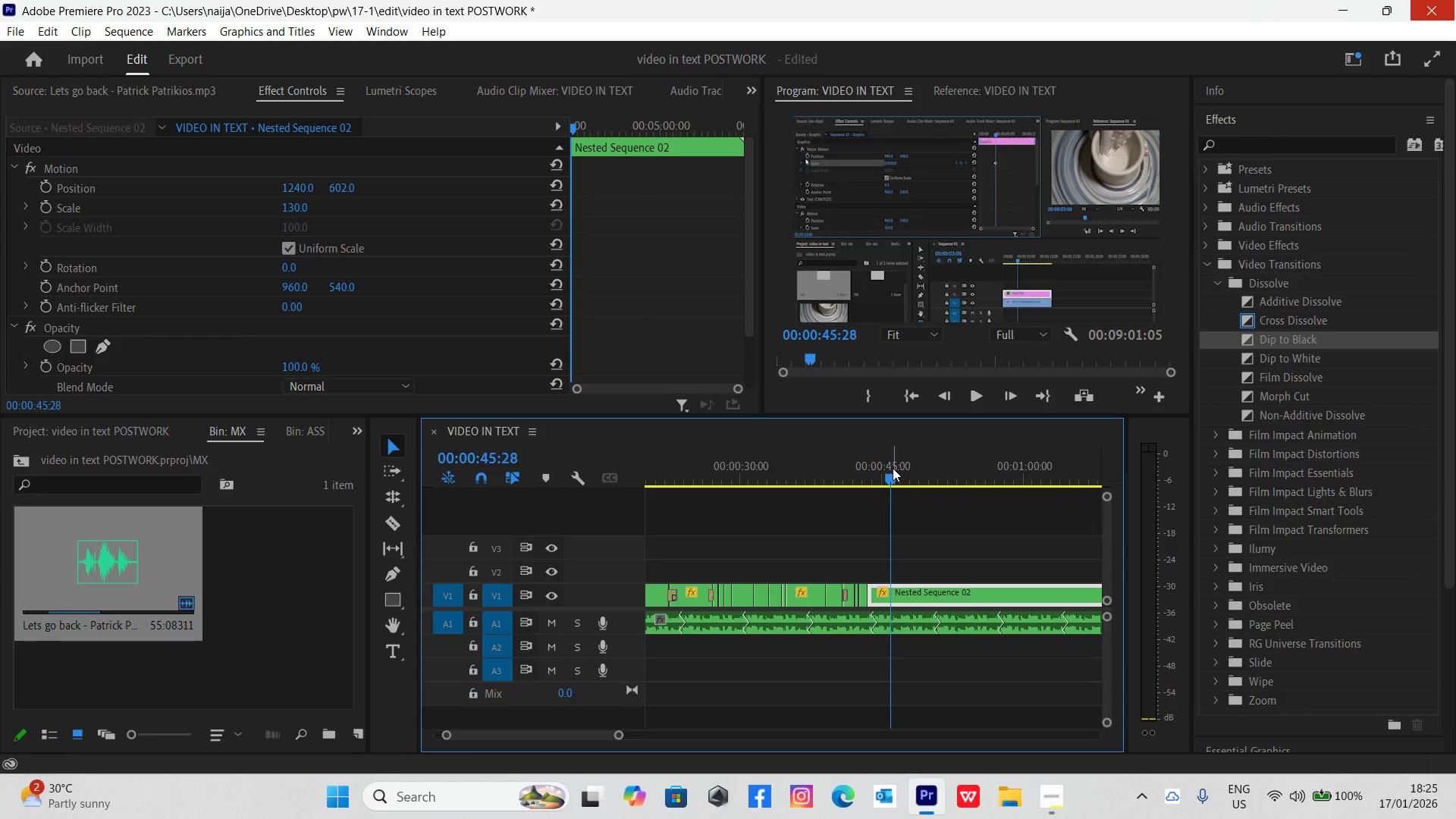 
left_click_drag(start_coordinate=[618, 737], to_coordinate=[564, 726])
 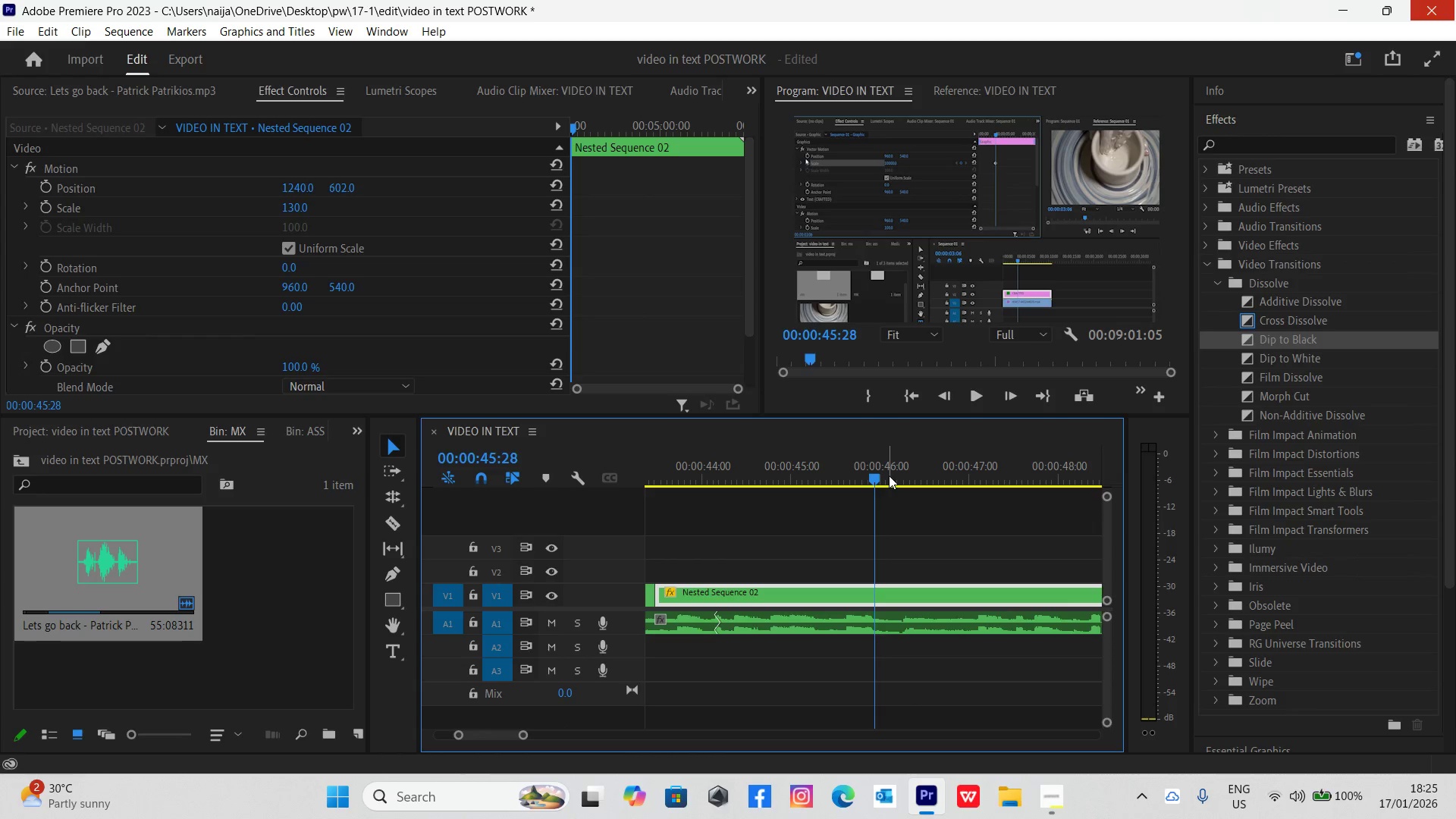 
key(ArrowLeft)
 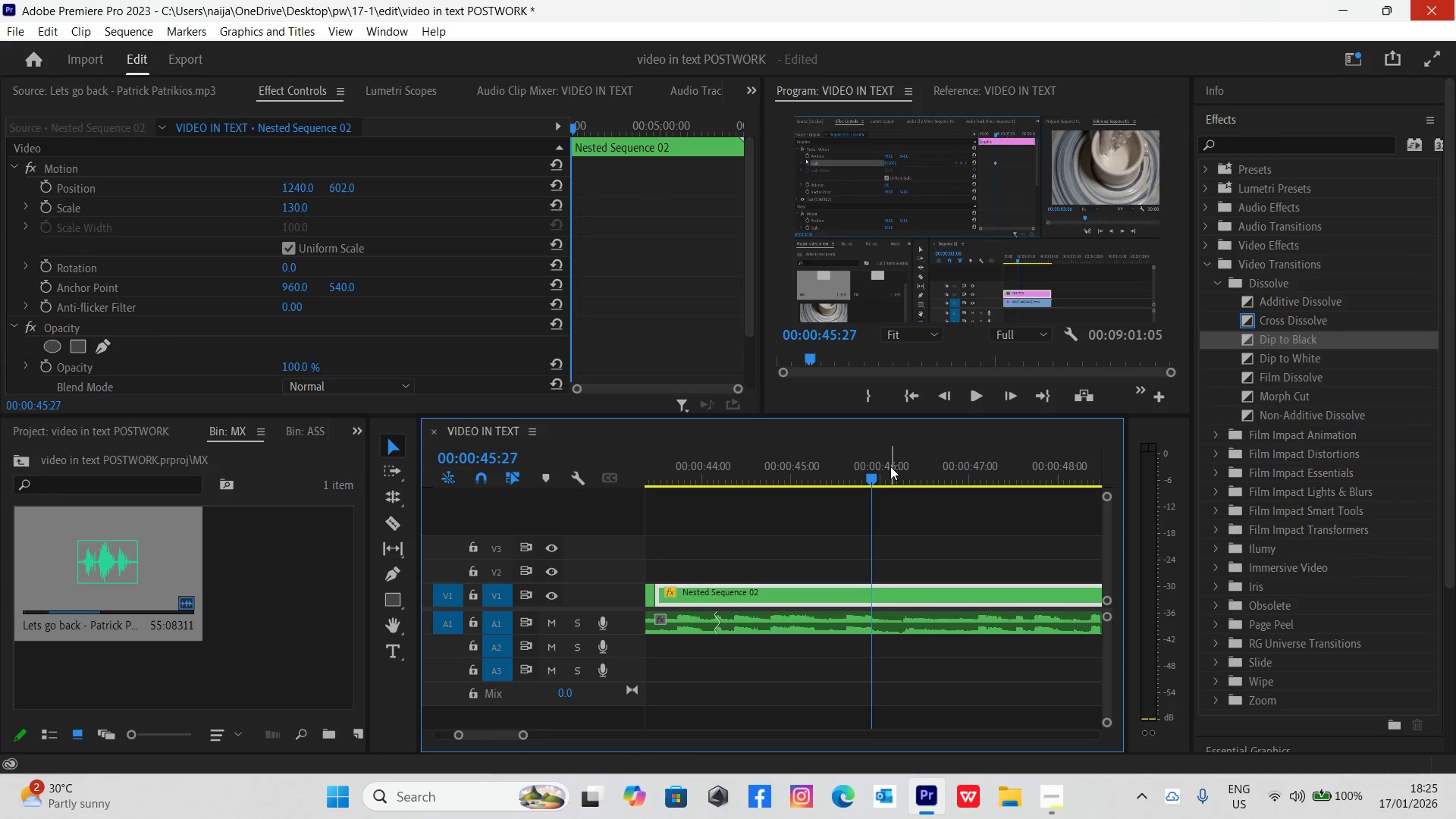 
key(ArrowLeft)
 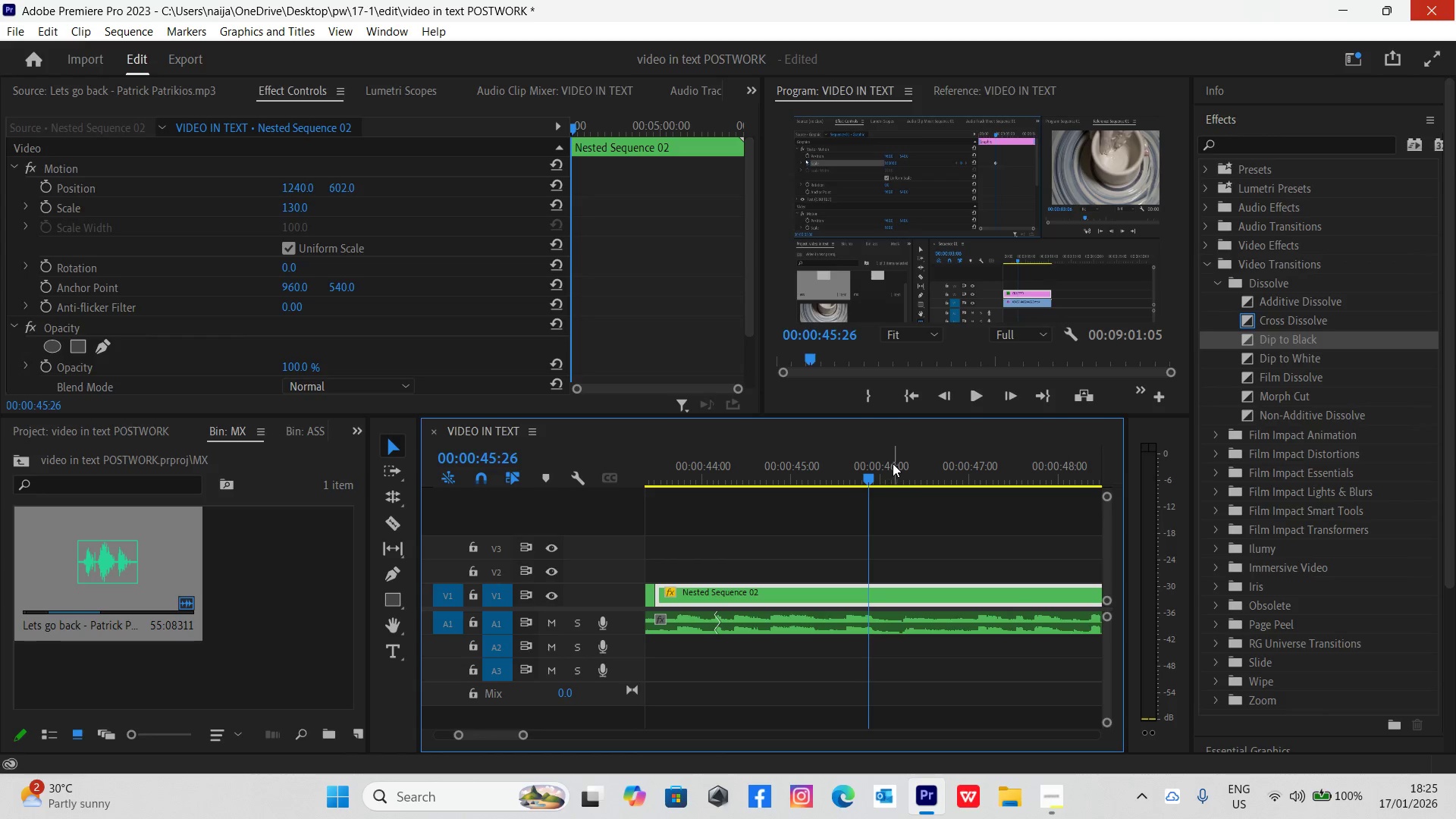 
key(ArrowLeft)
 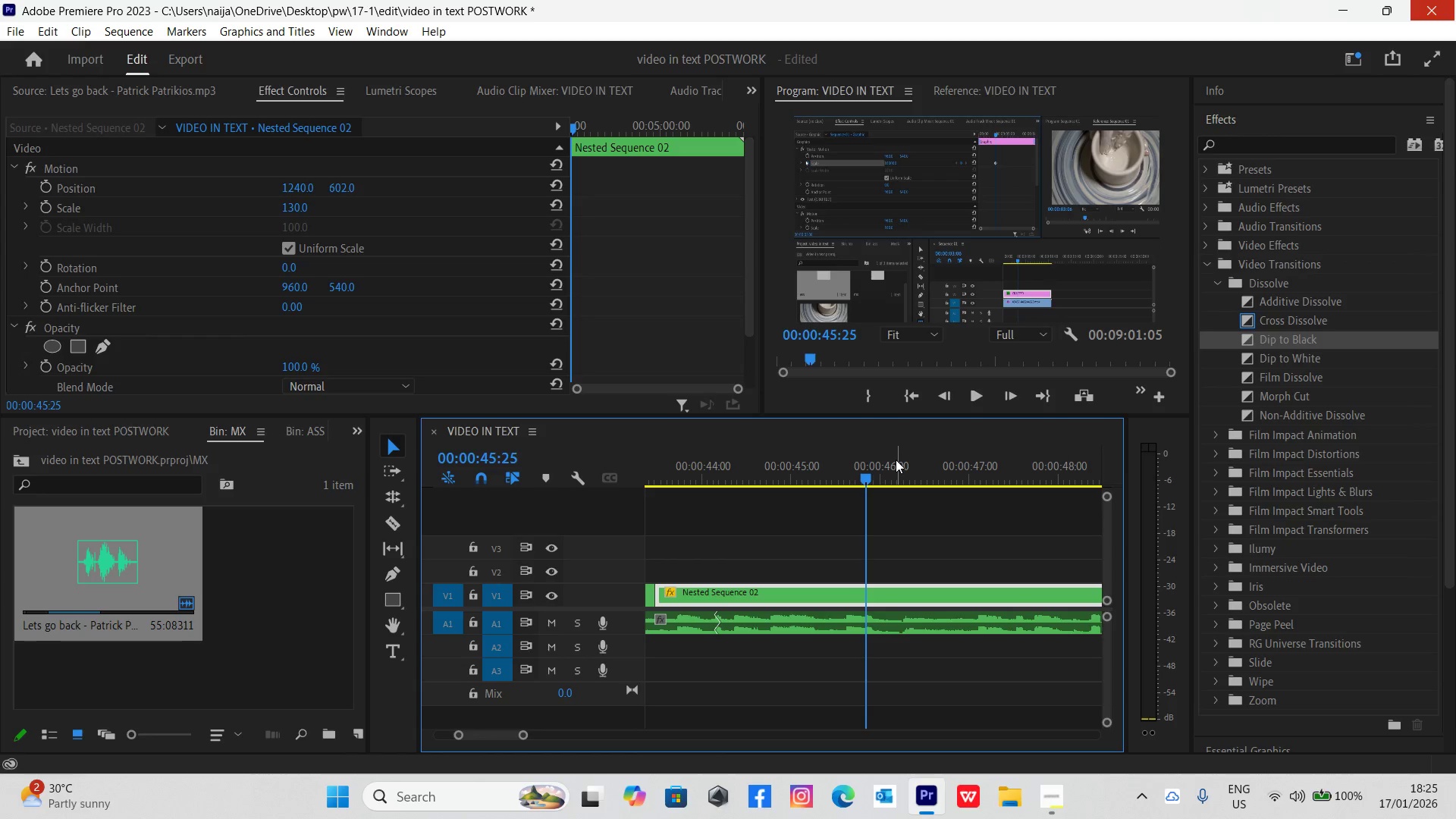 
key(ArrowLeft)
 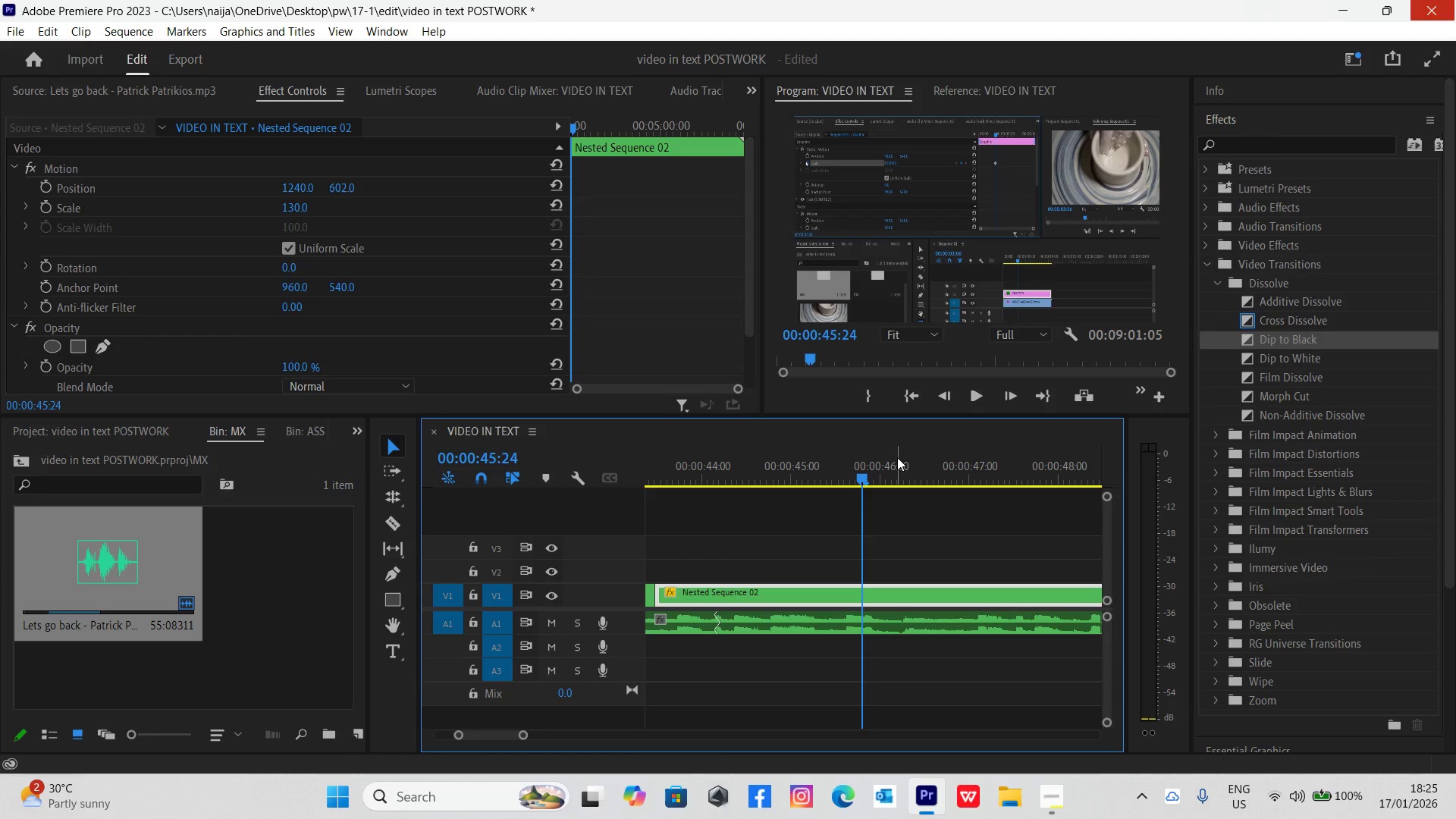 
key(ArrowLeft)
 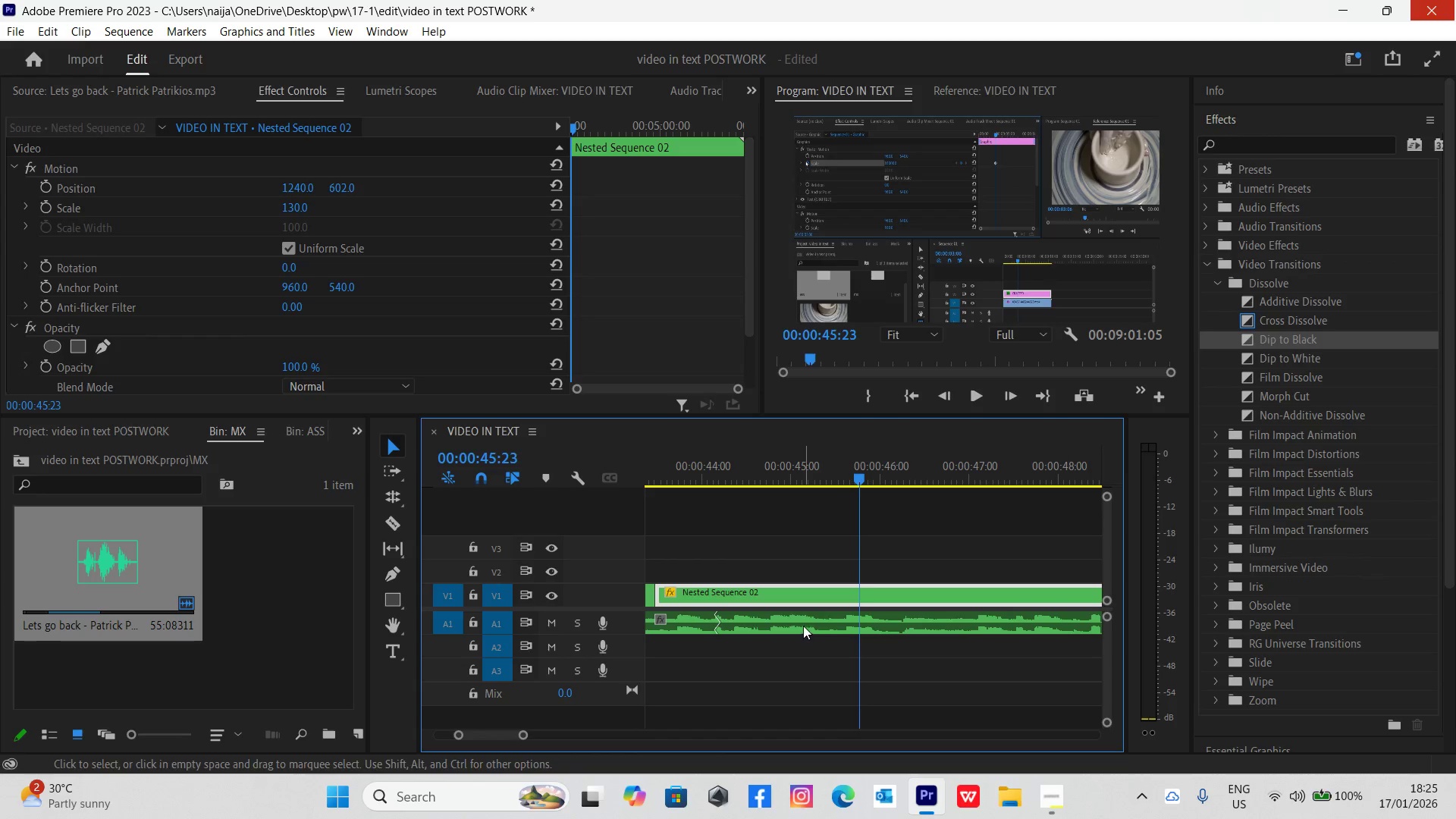 
key(C)
 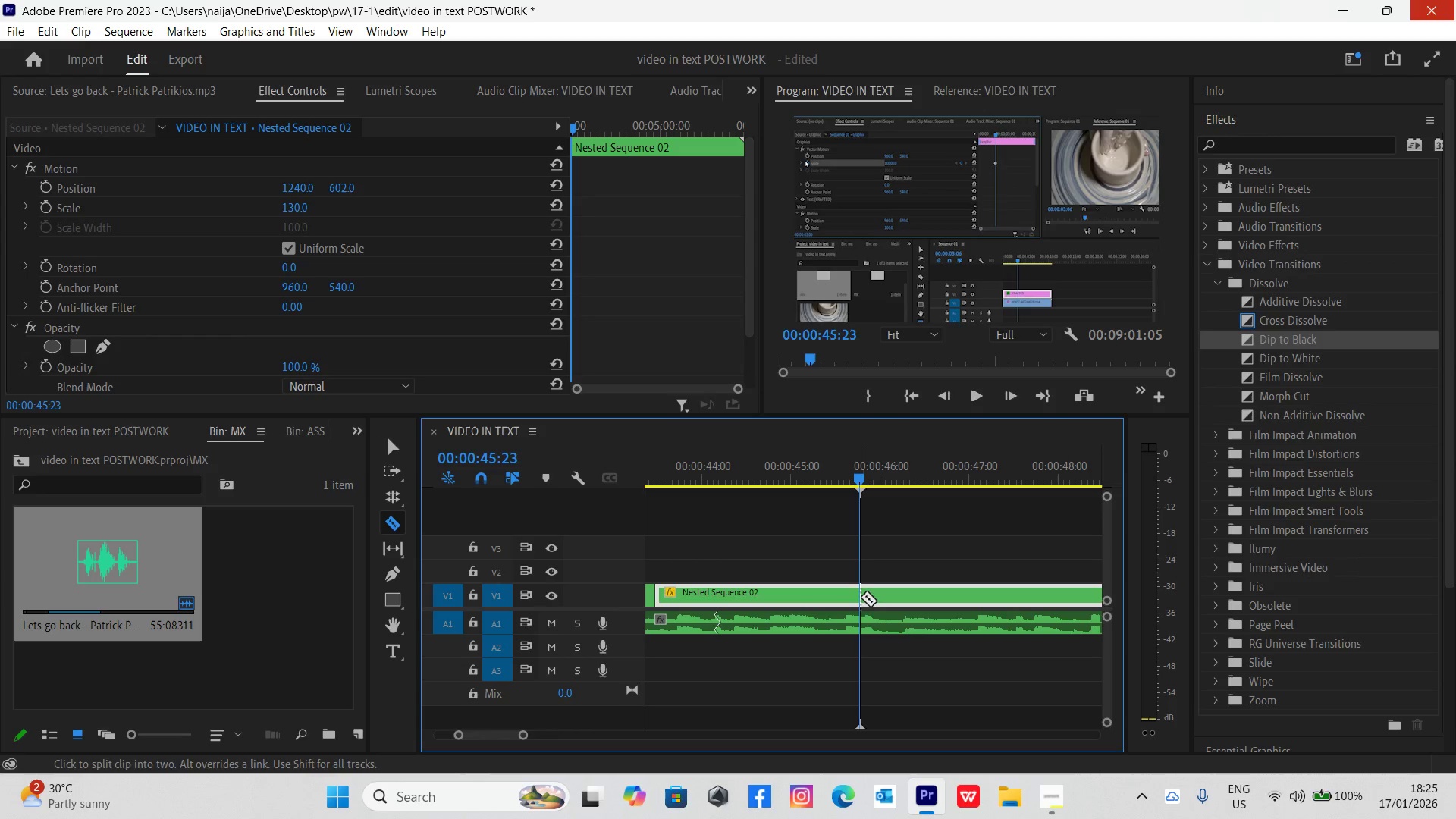 
left_click([860, 595])
 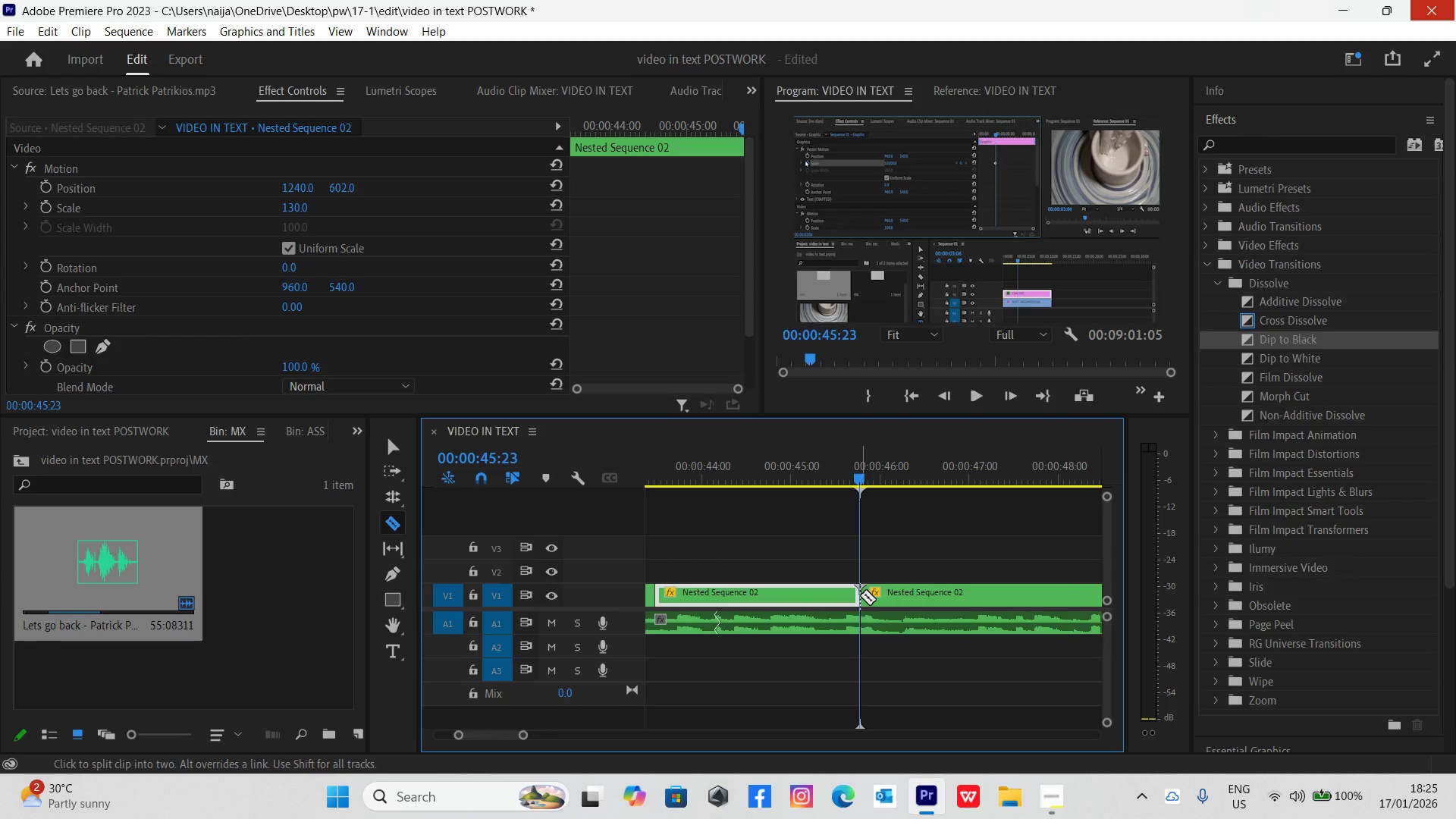 
key(V)
 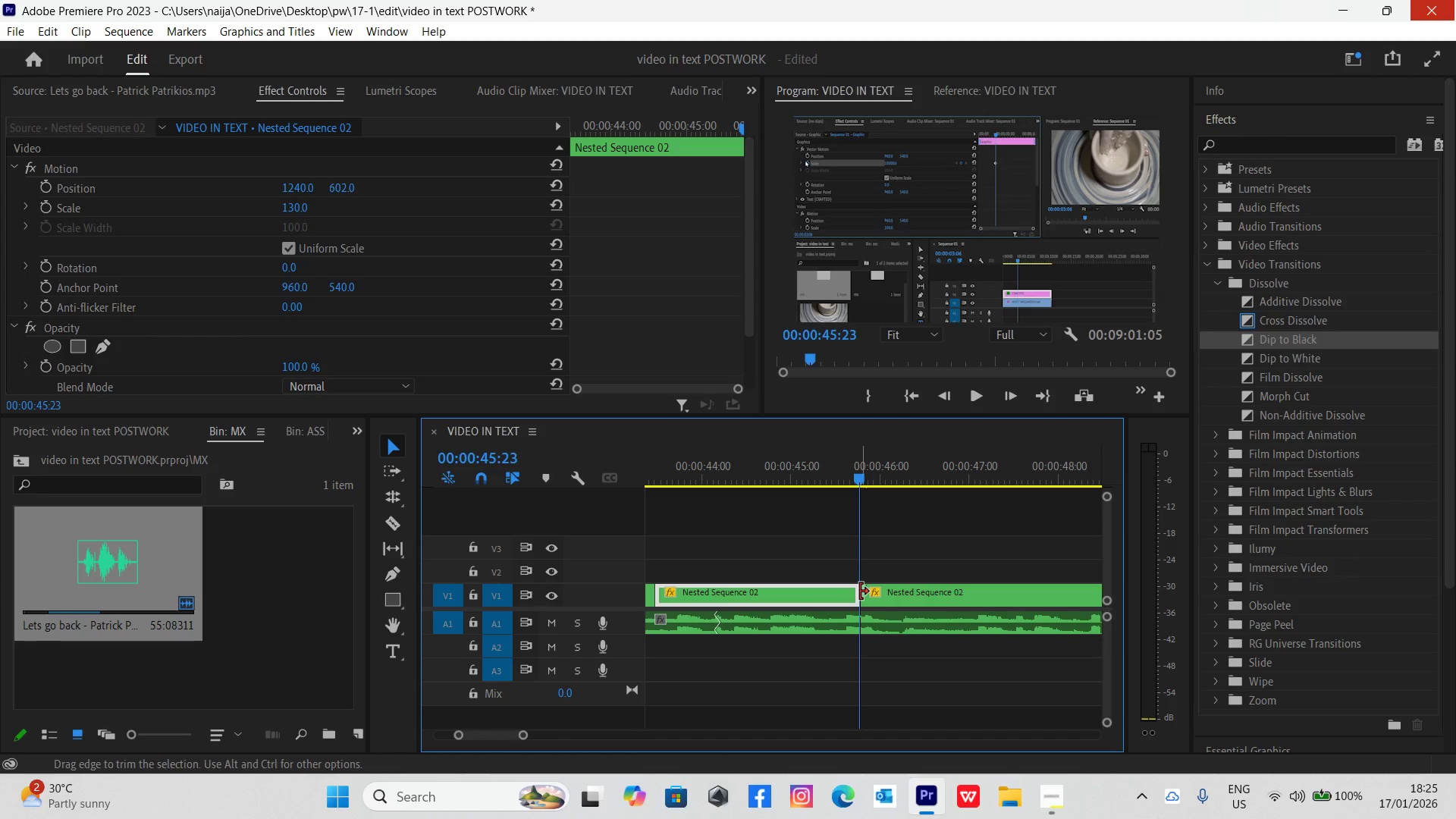 
key(Equal)
 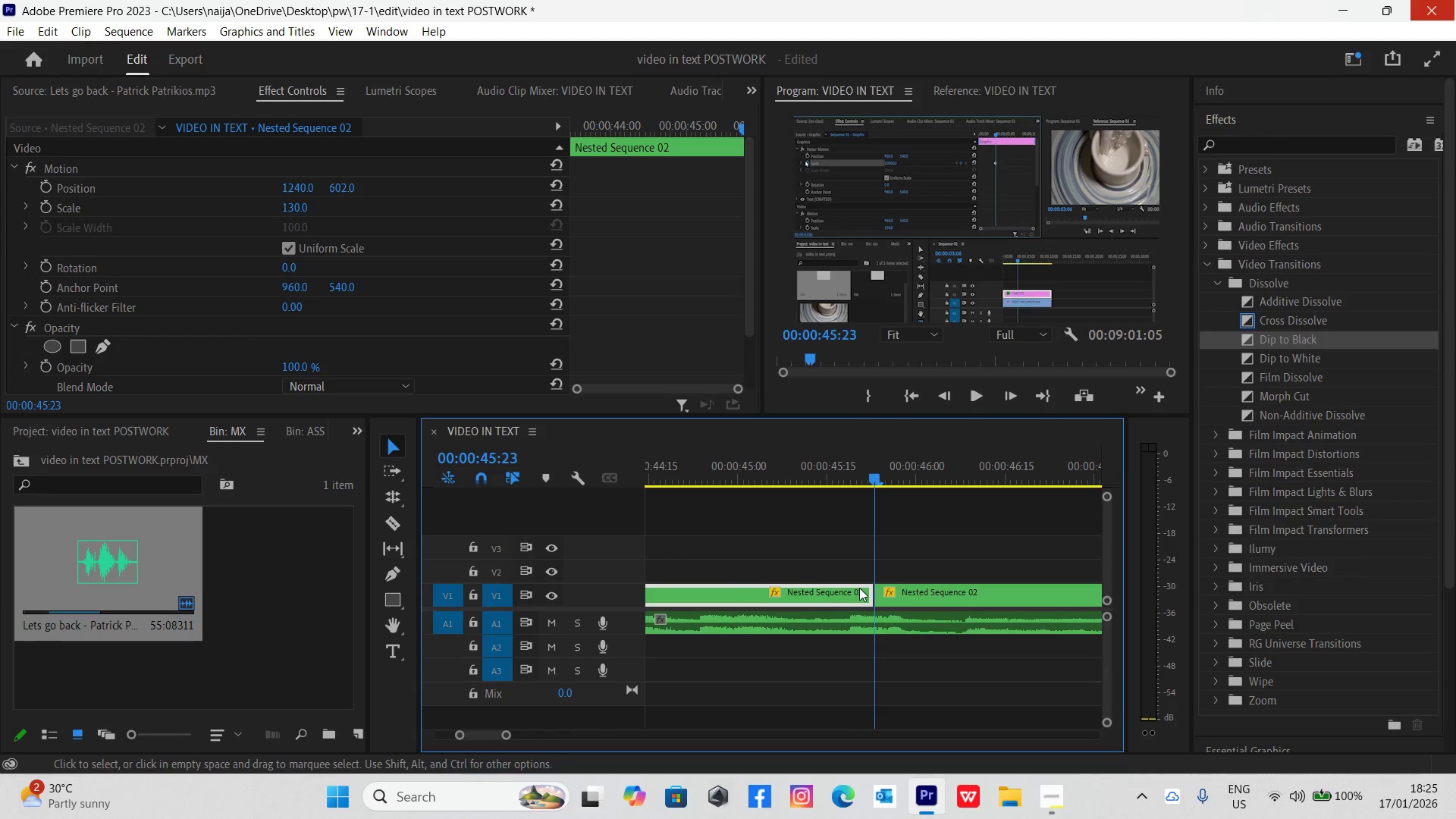 
key(Equal)
 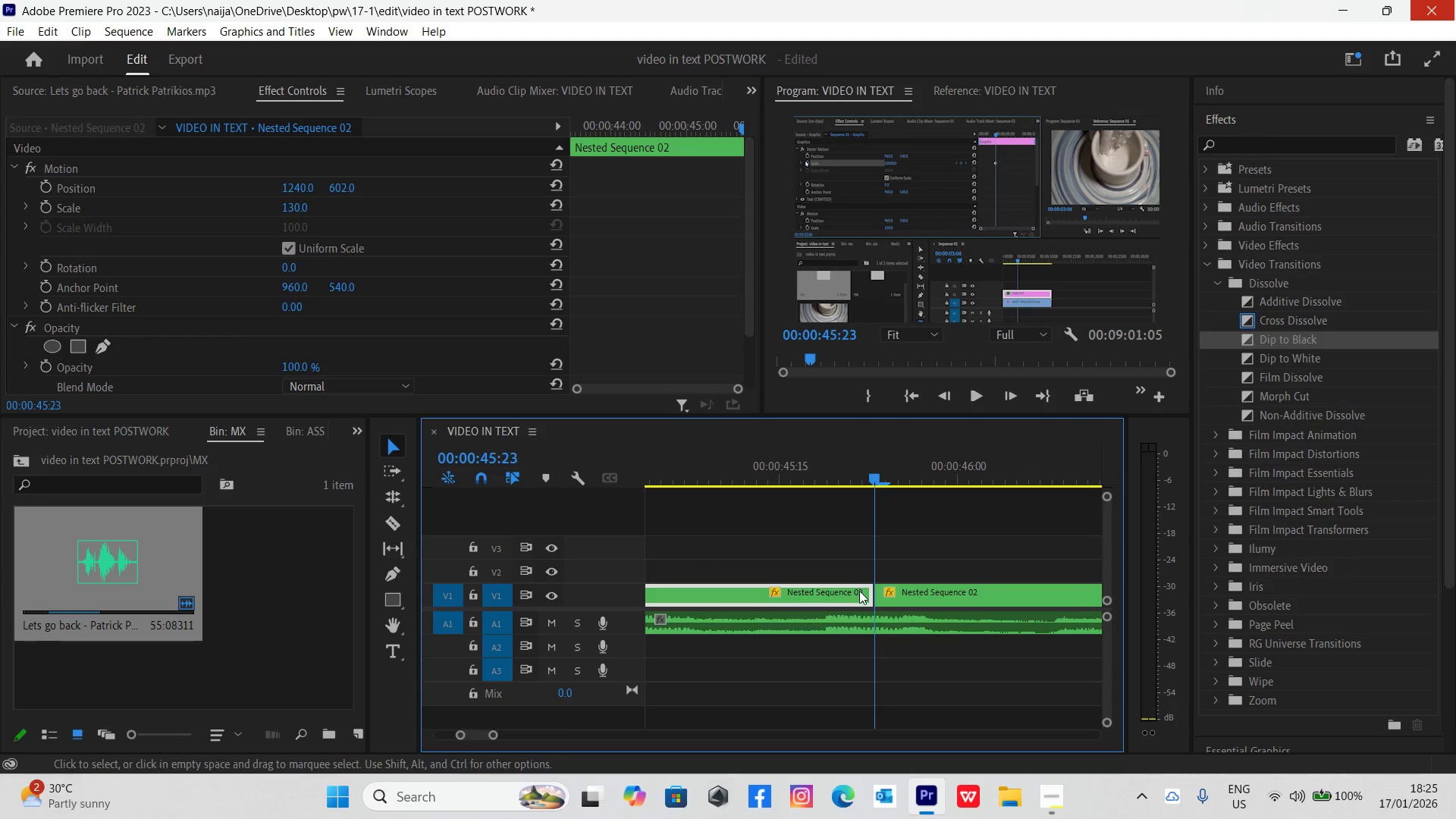 
key(Equal)
 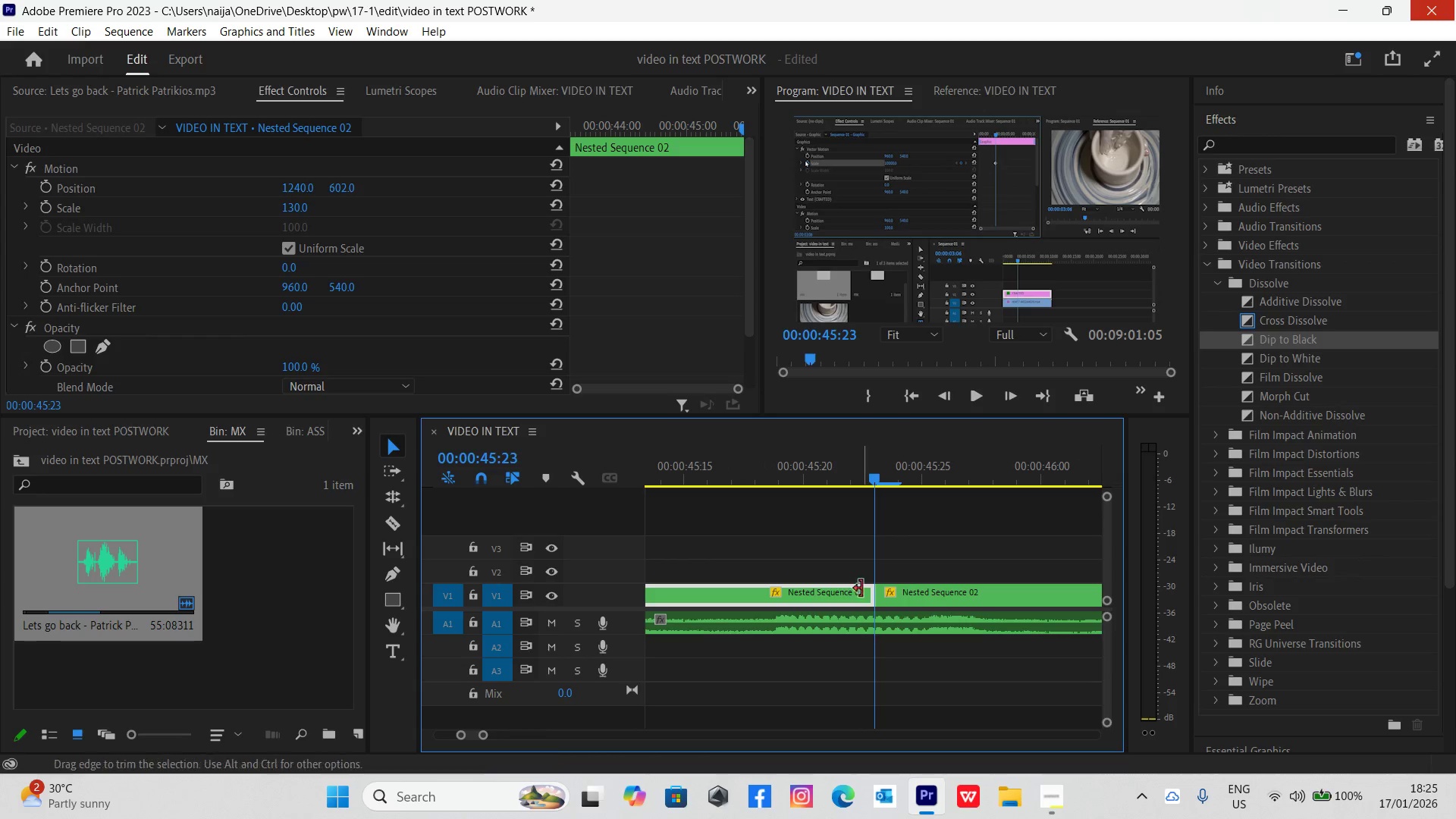 
key(Equal)
 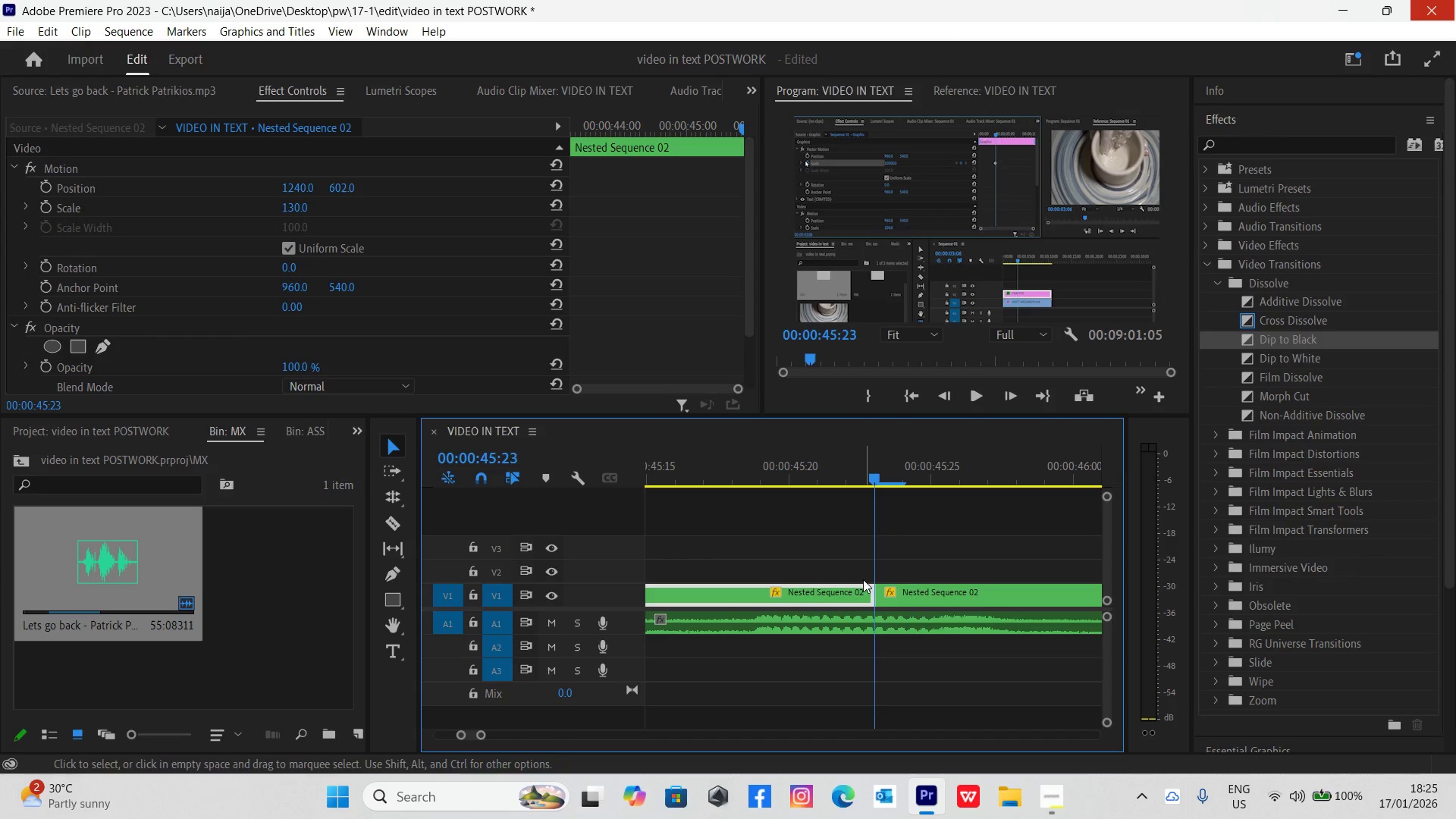 
key(Equal)
 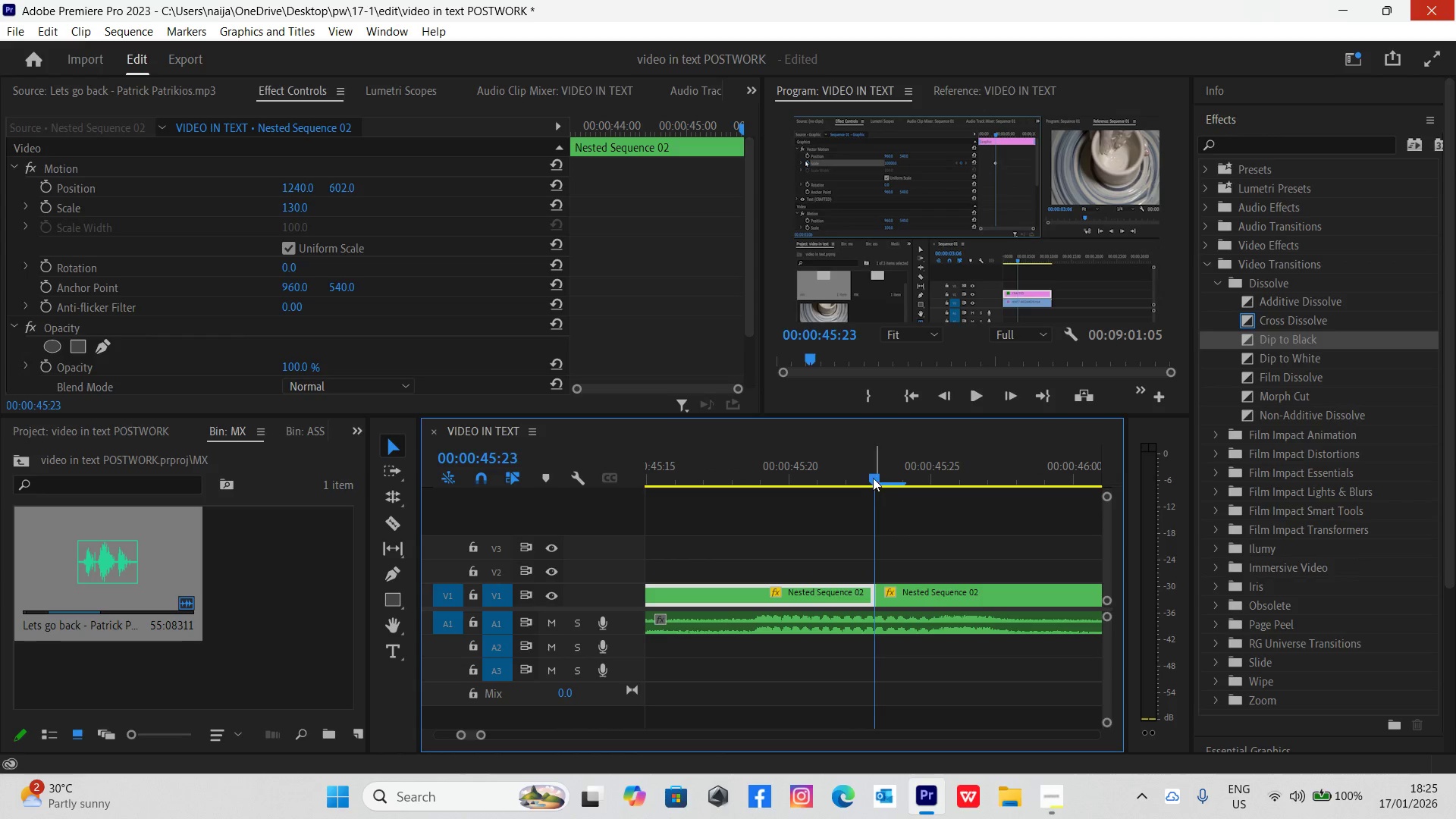 
left_click_drag(start_coordinate=[872, 475], to_coordinate=[852, 471])
 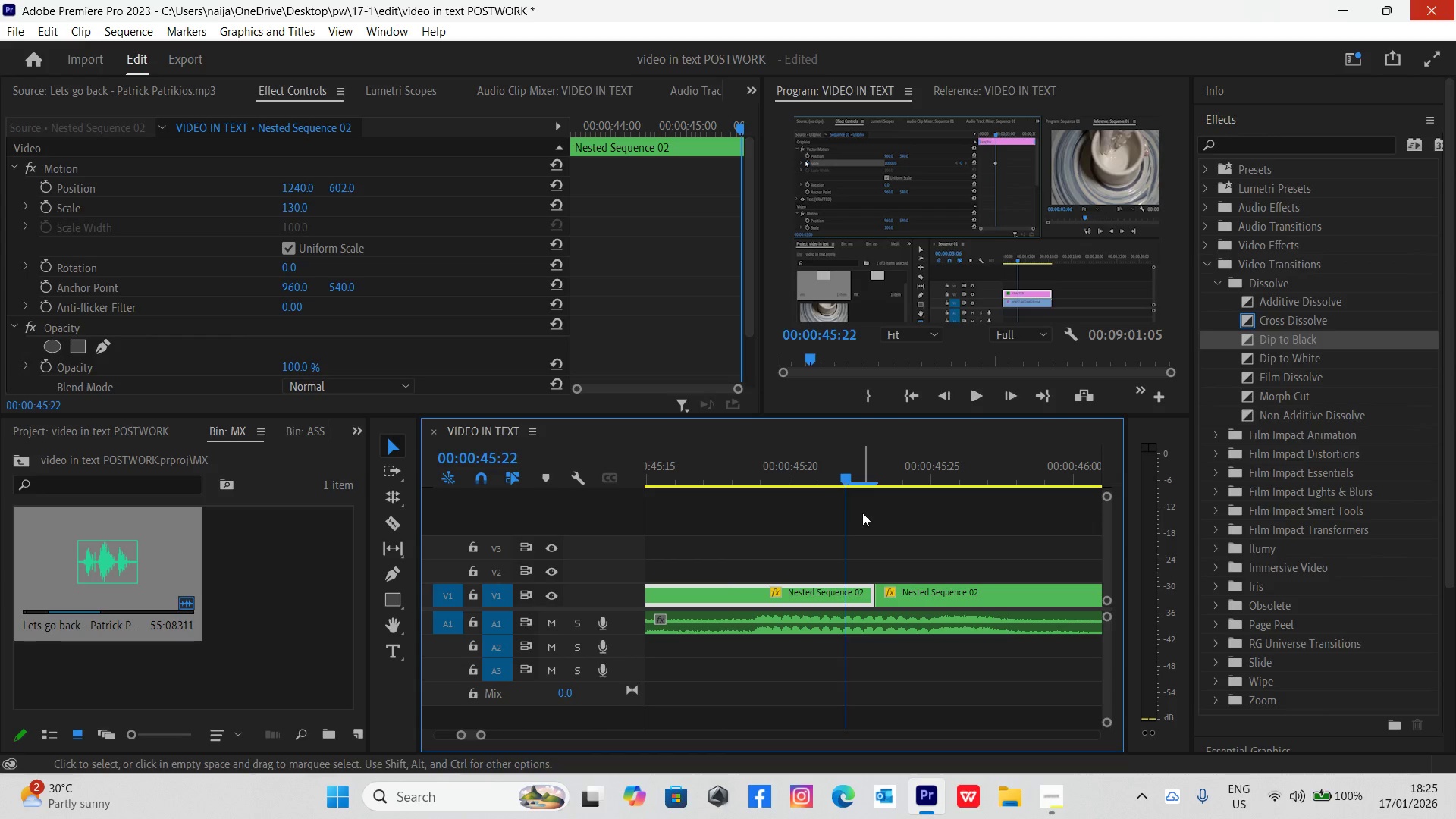 
type(cv)
 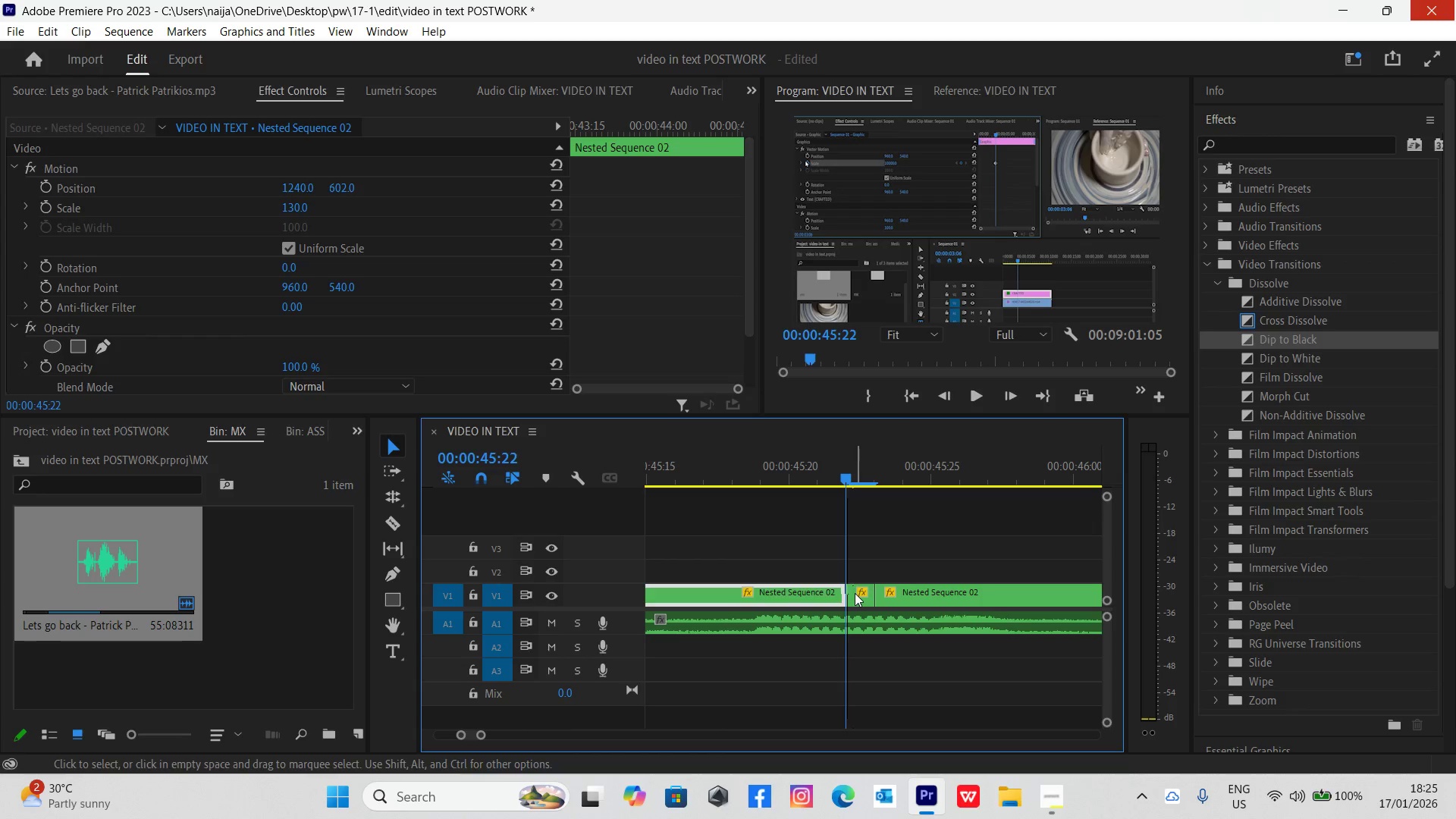 
right_click([855, 593])
 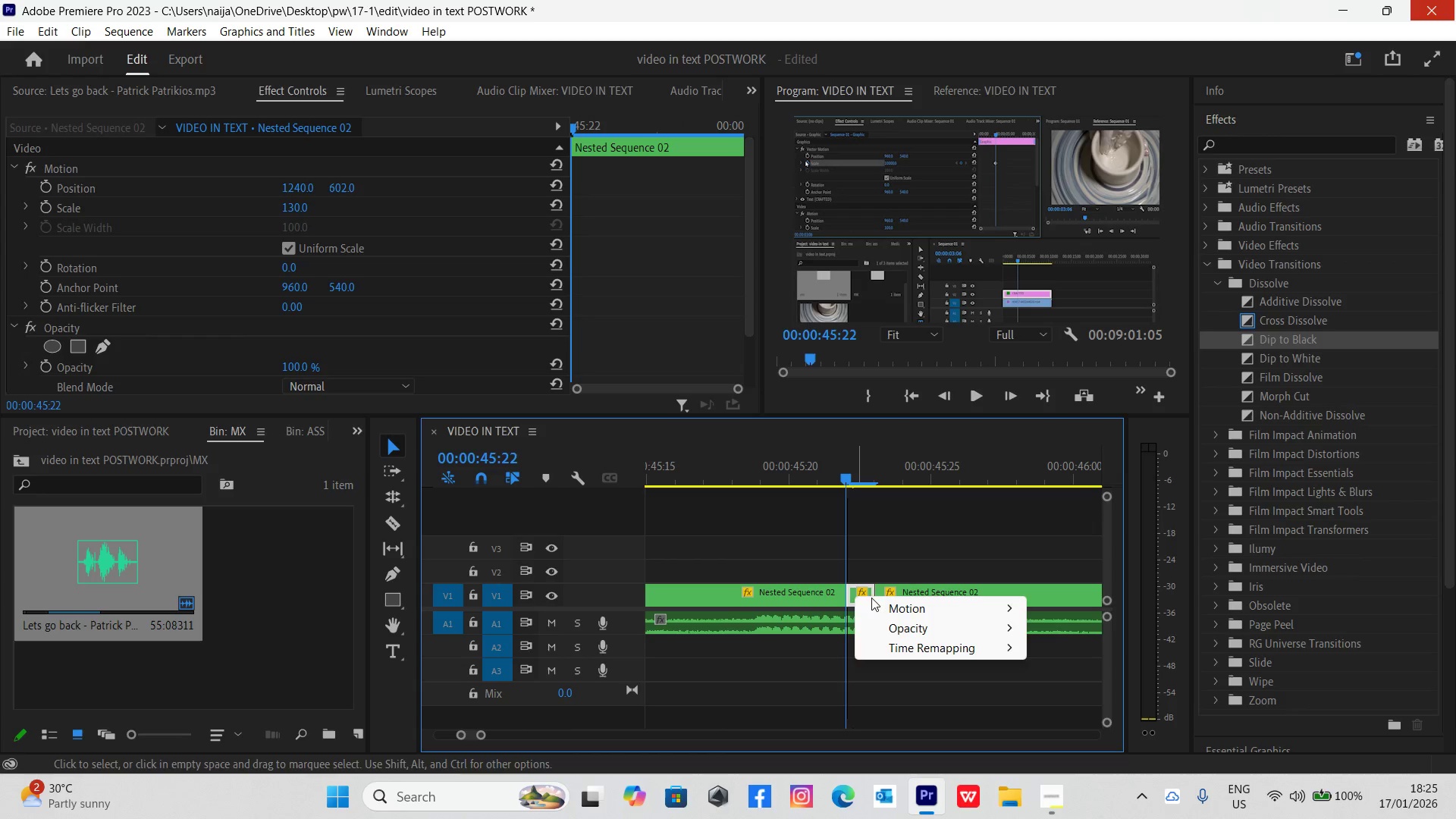 
right_click([861, 592])
 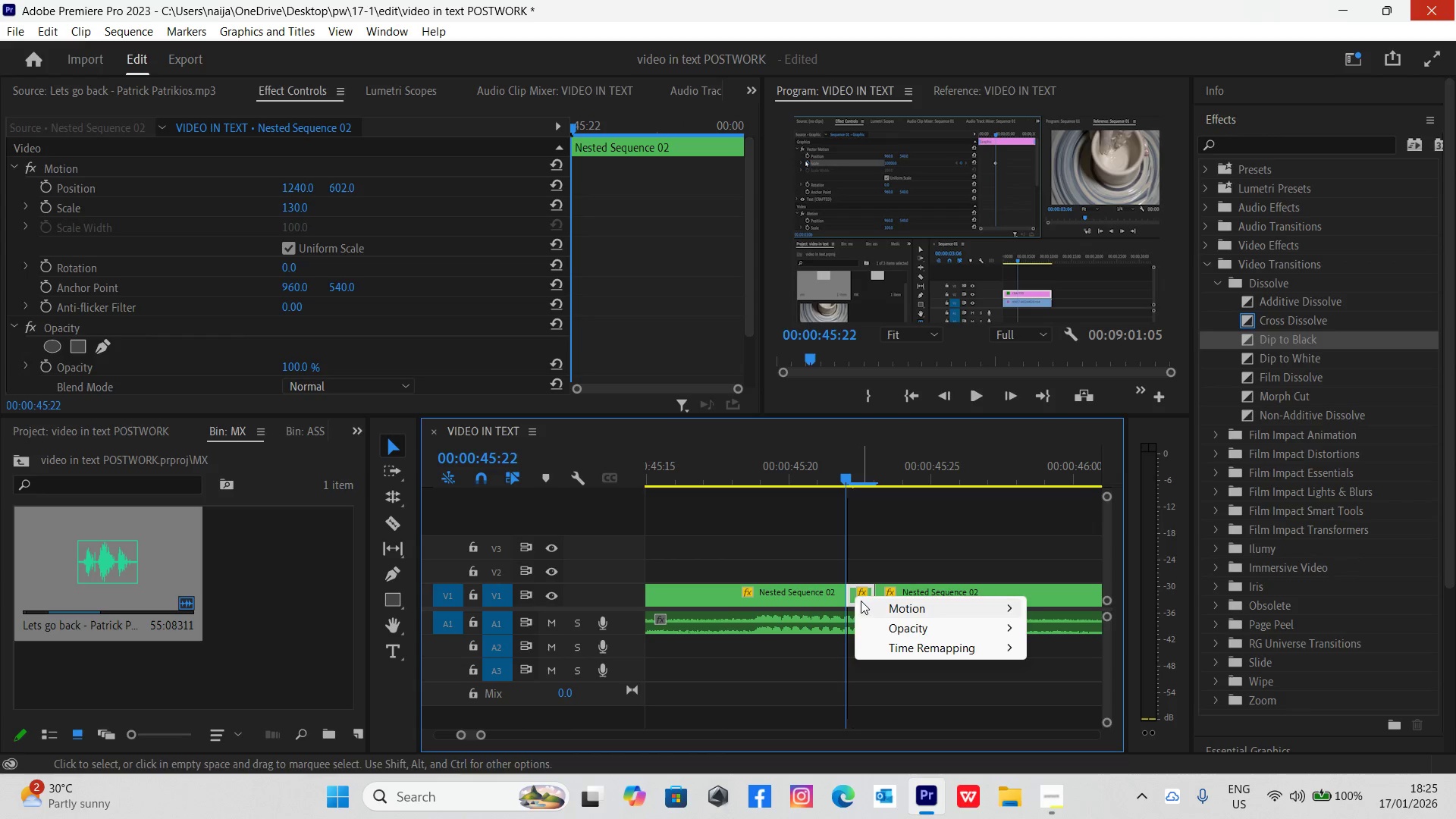 
left_click([853, 596])
 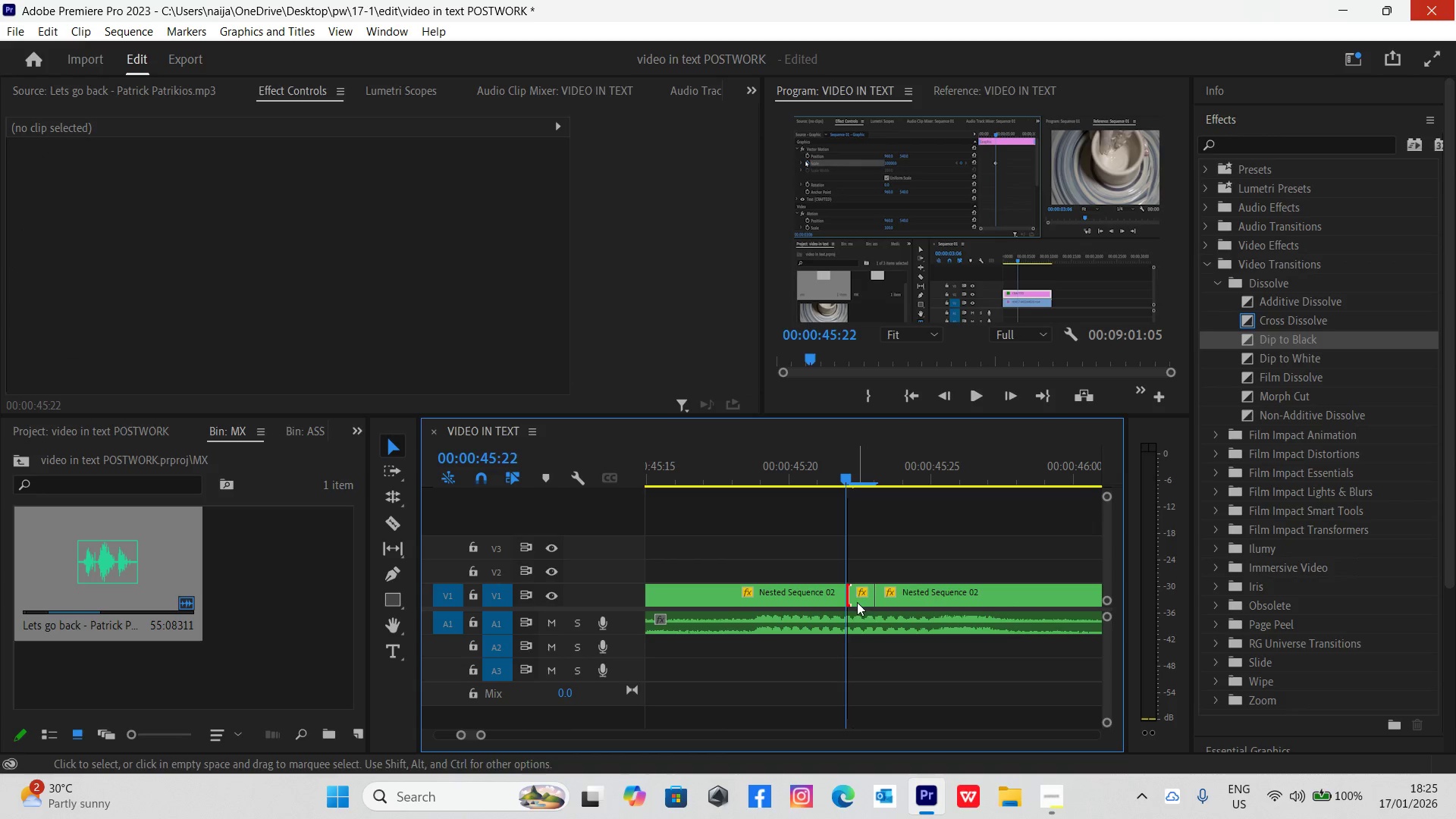 
left_click([868, 597])
 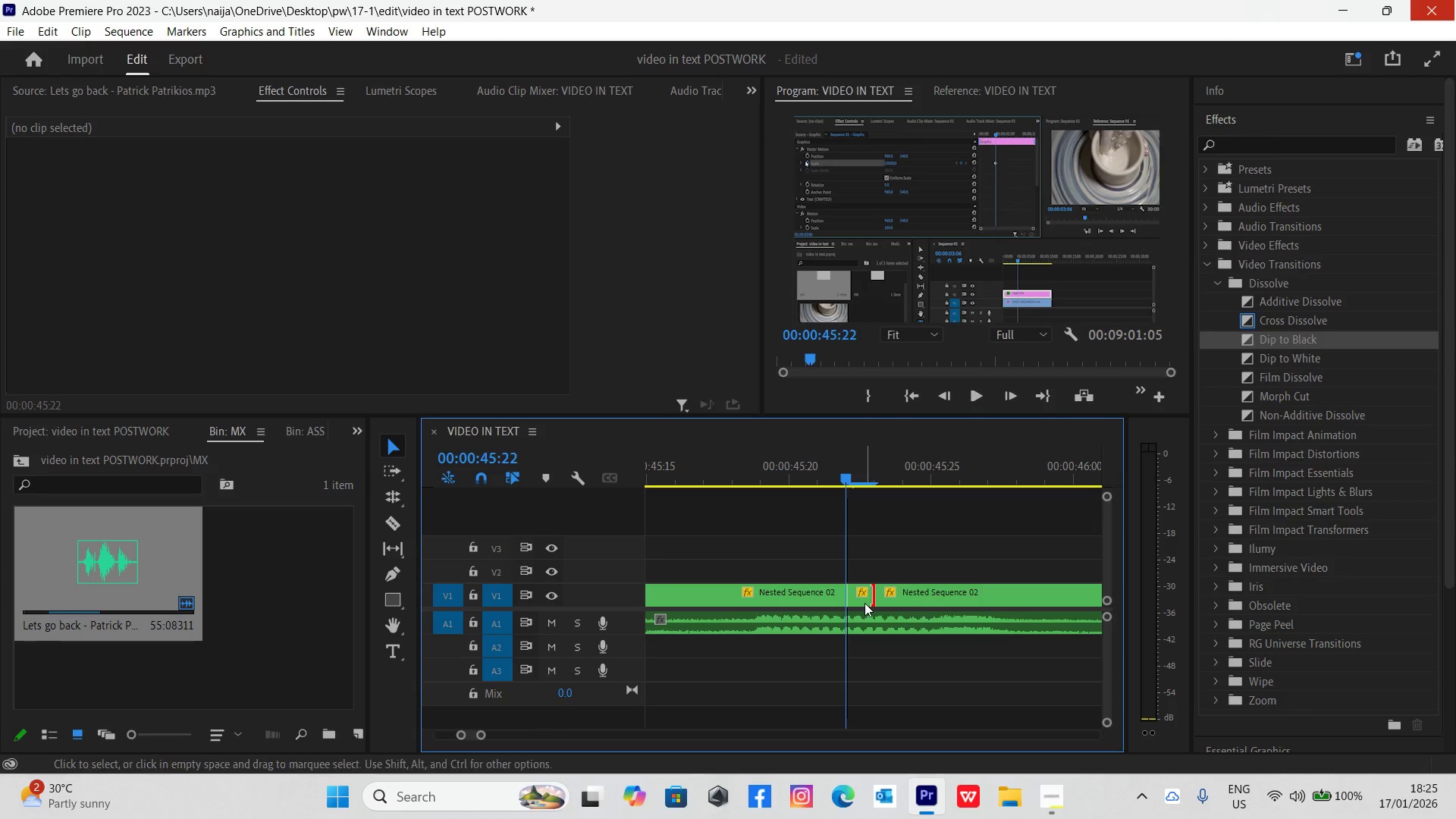 
left_click([864, 603])
 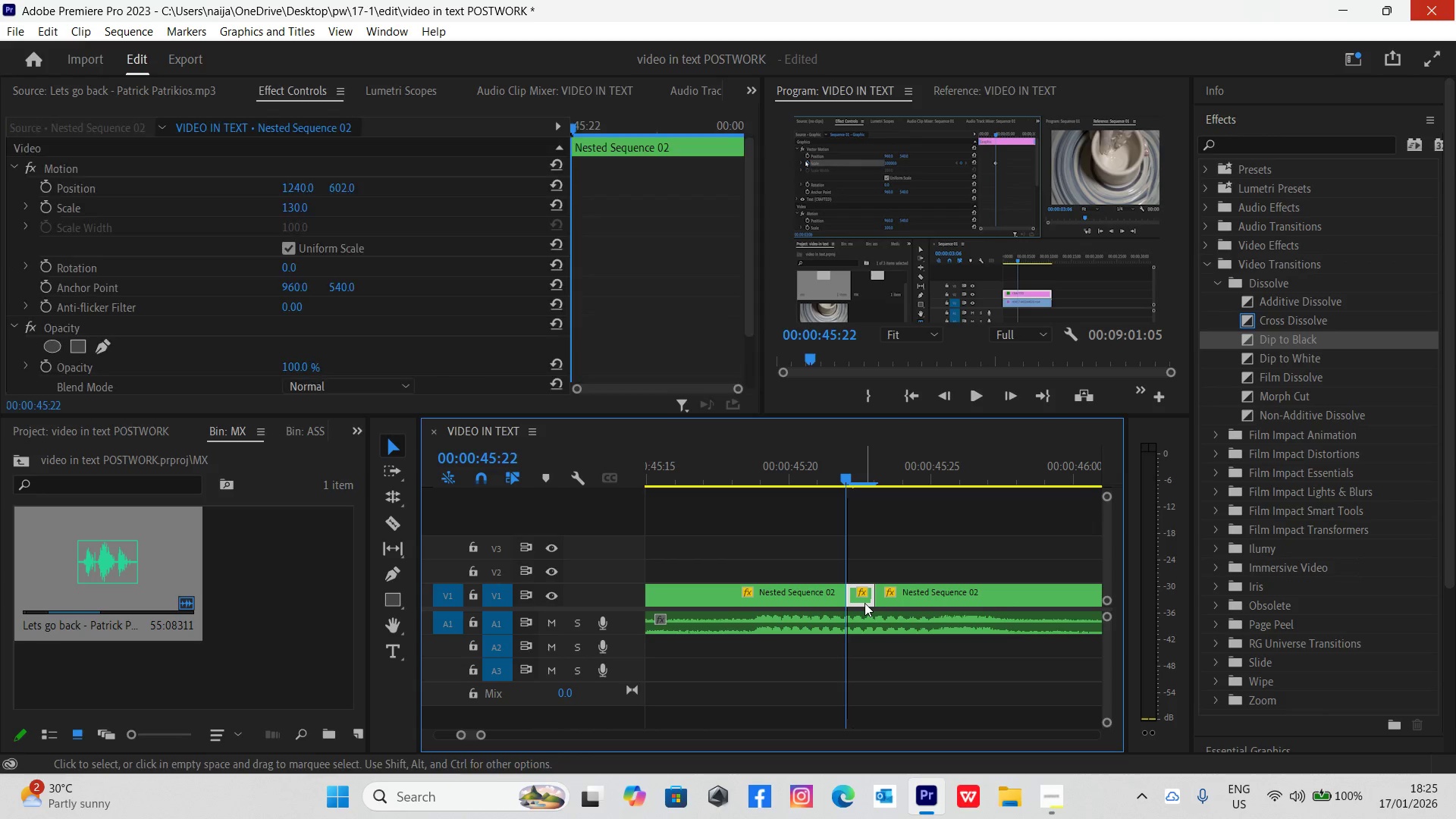 
right_click([864, 603])
 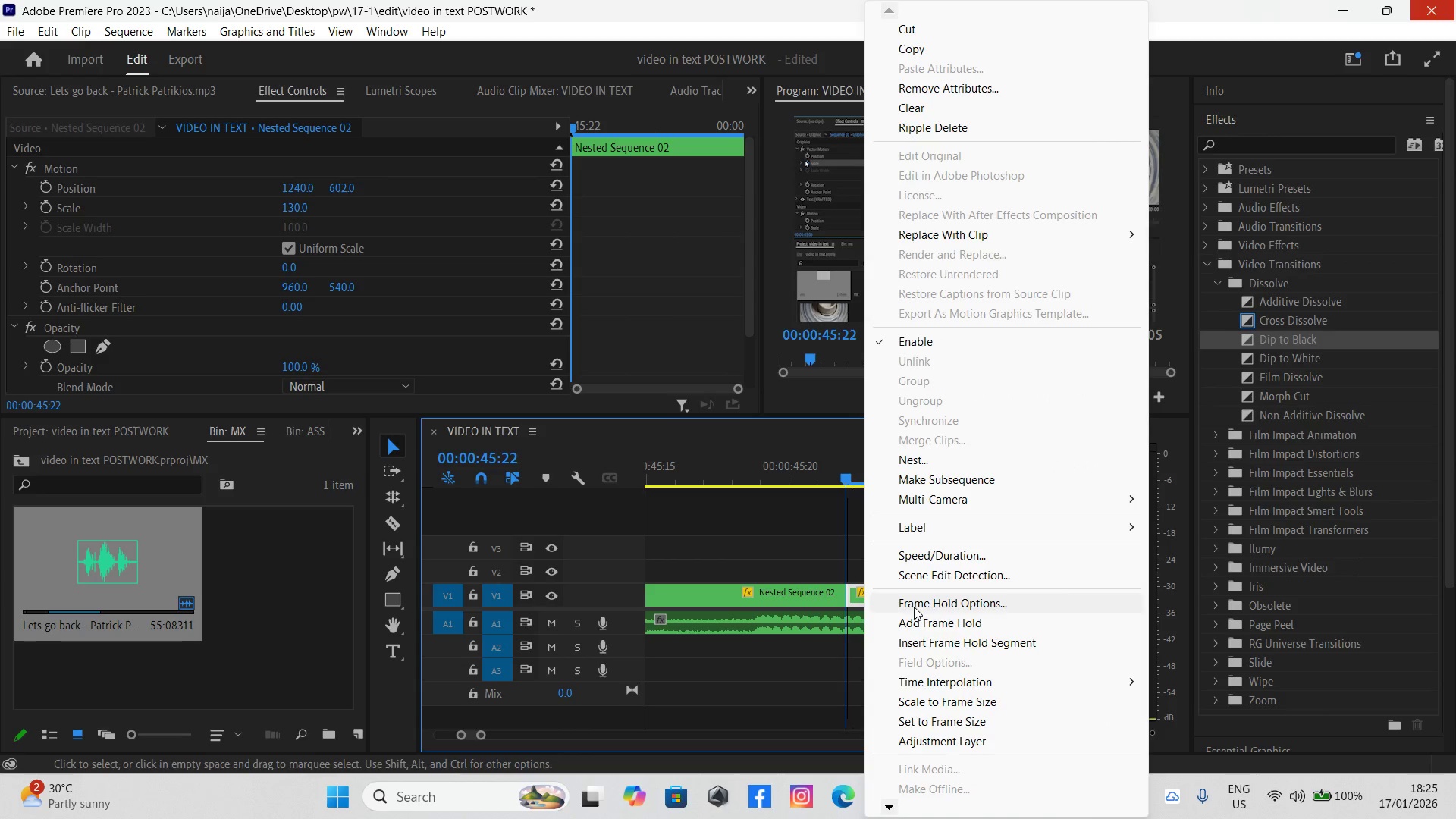 
left_click([918, 617])
 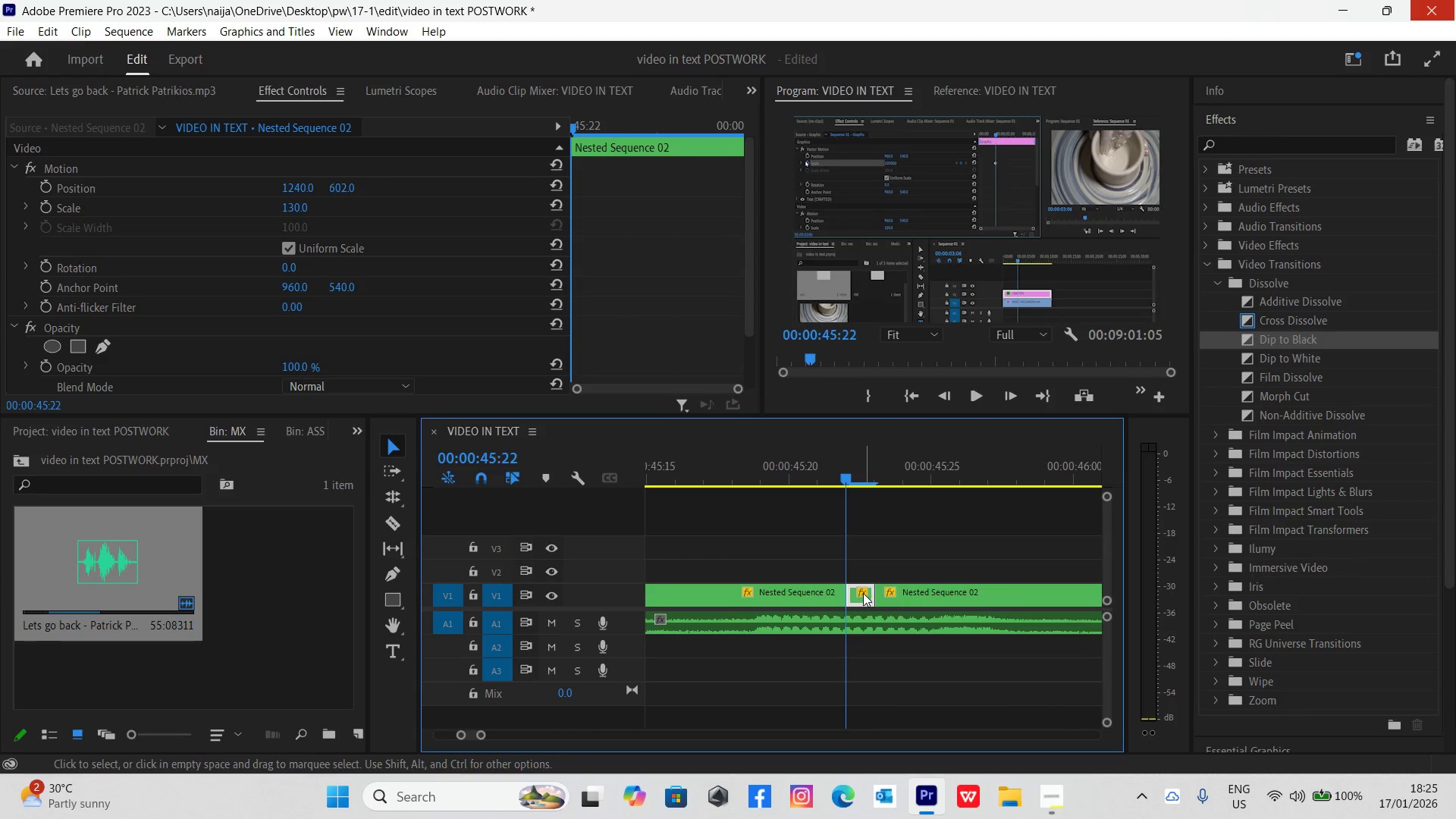 
left_click_drag(start_coordinate=[877, 593], to_coordinate=[962, 588])
 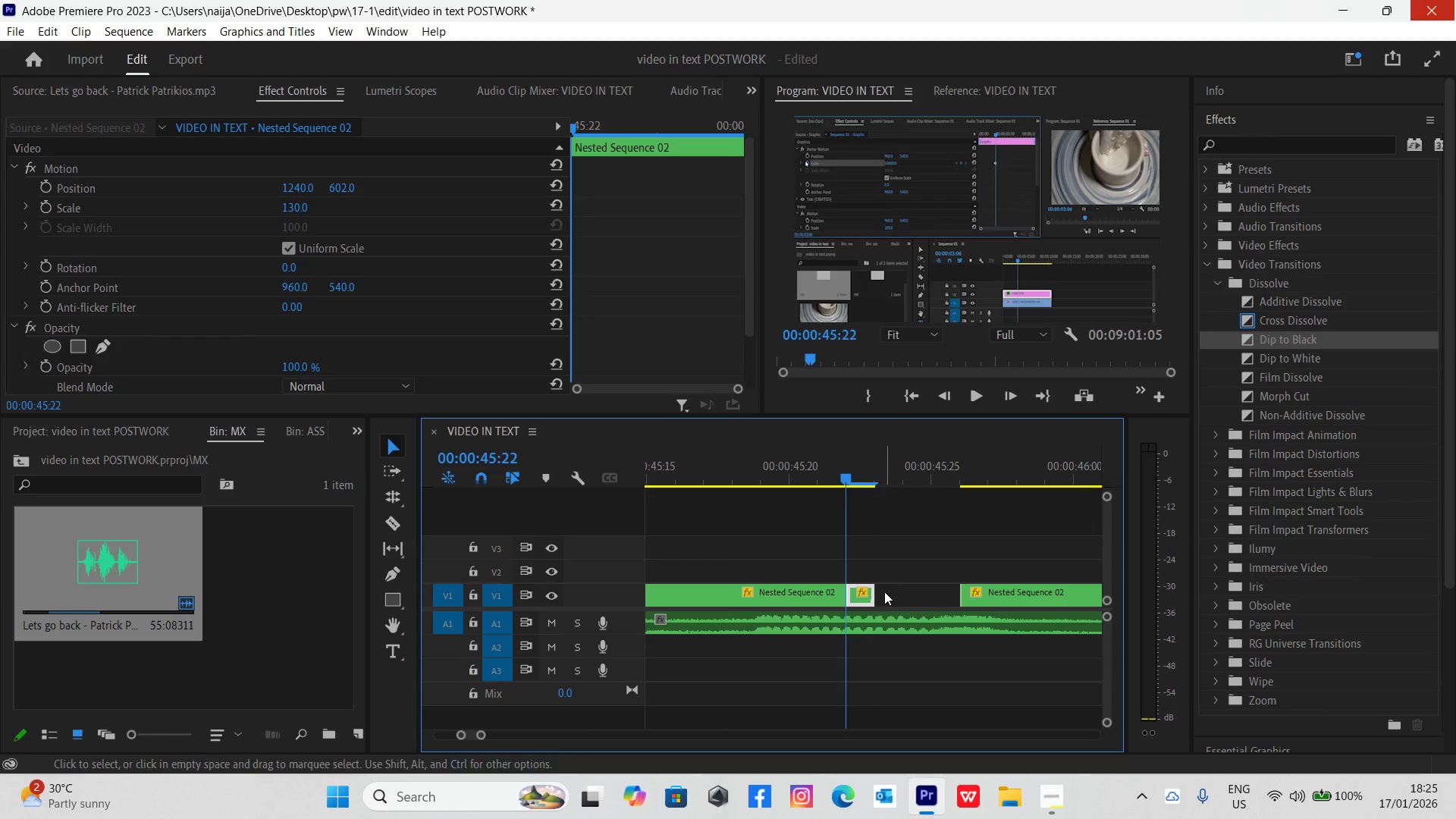 
left_click_drag(start_coordinate=[880, 592], to_coordinate=[956, 593])
 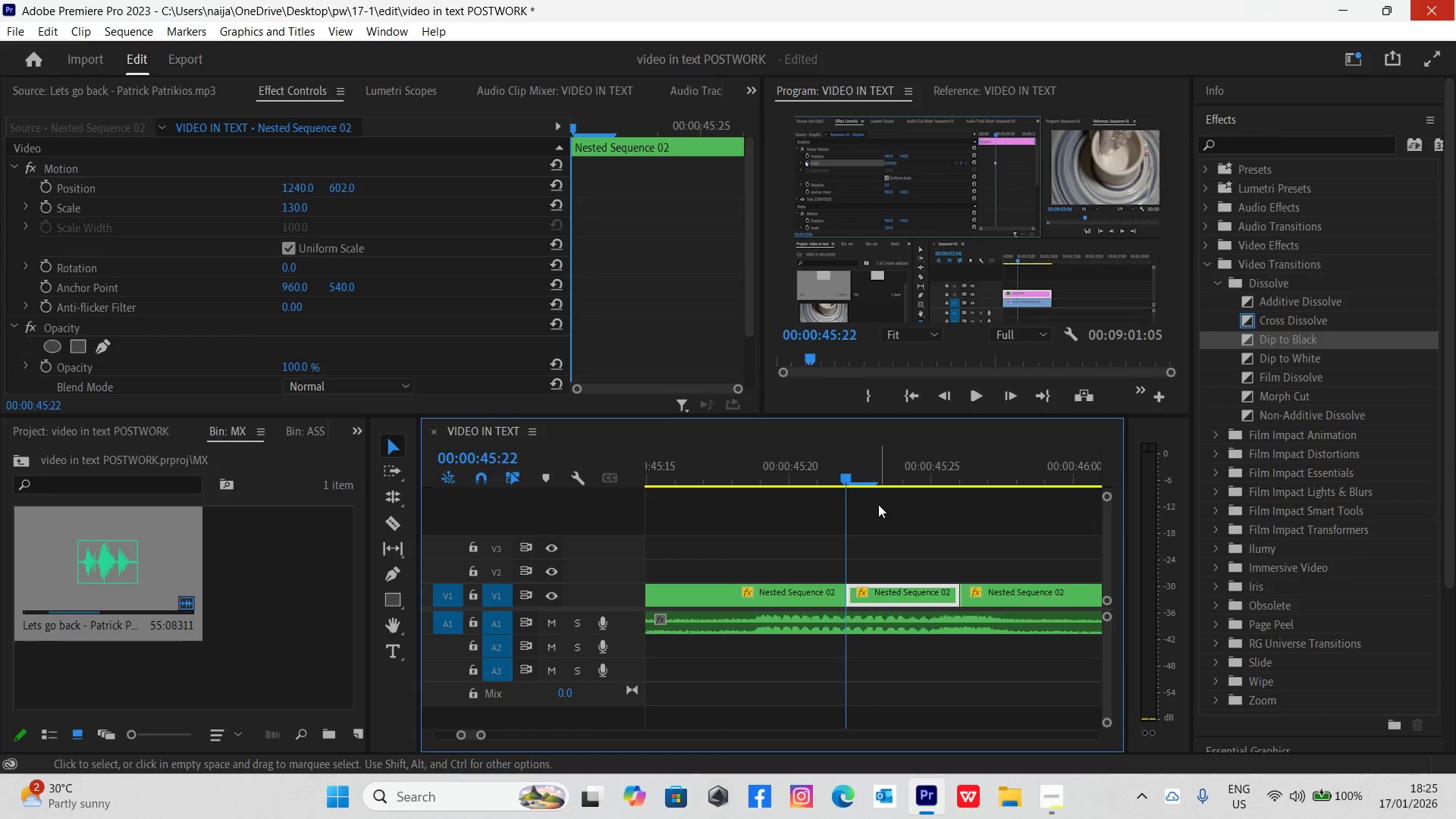 
left_click_drag(start_coordinate=[874, 481], to_coordinate=[930, 492])
 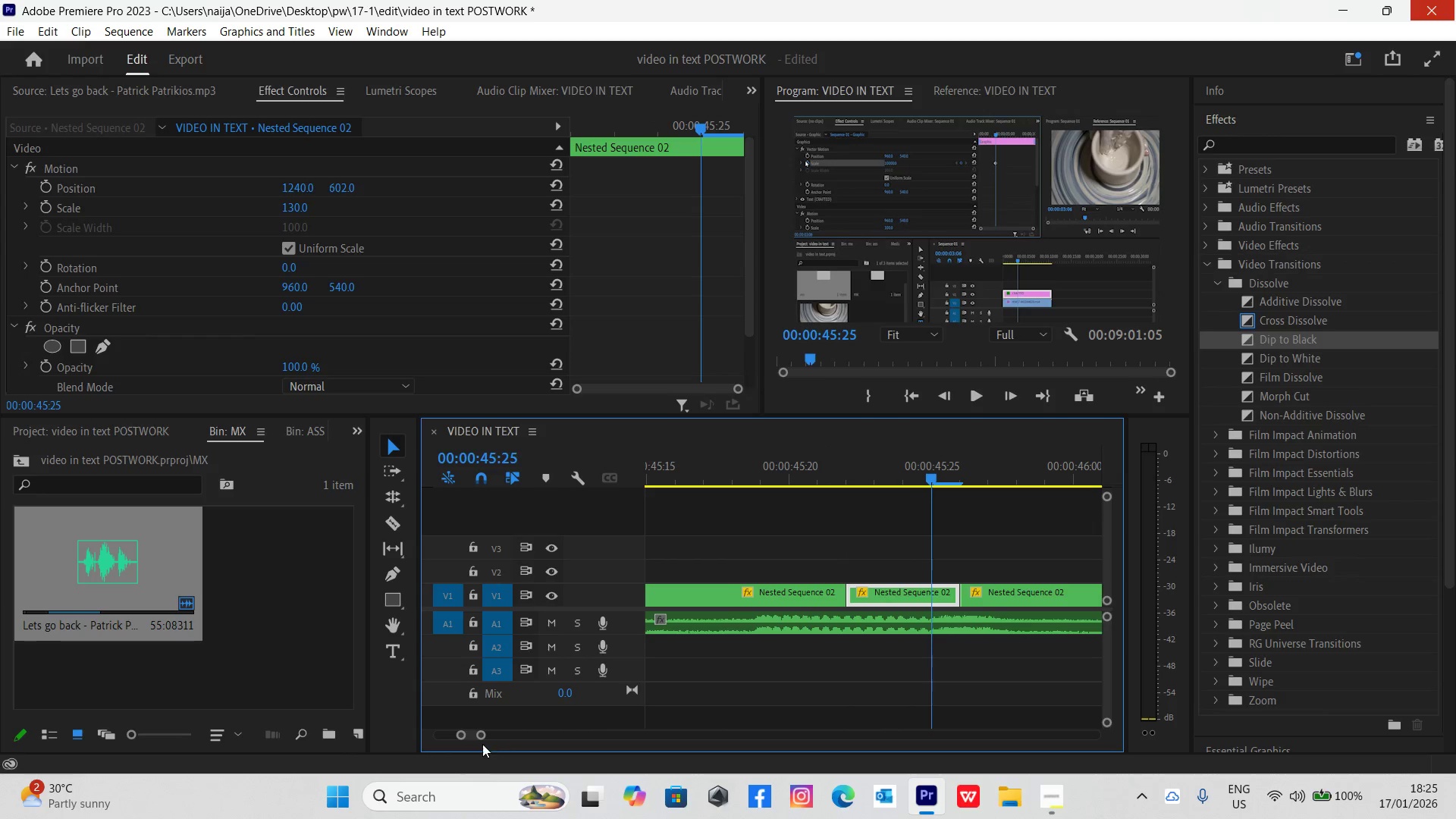 
left_click_drag(start_coordinate=[479, 738], to_coordinate=[520, 747])
 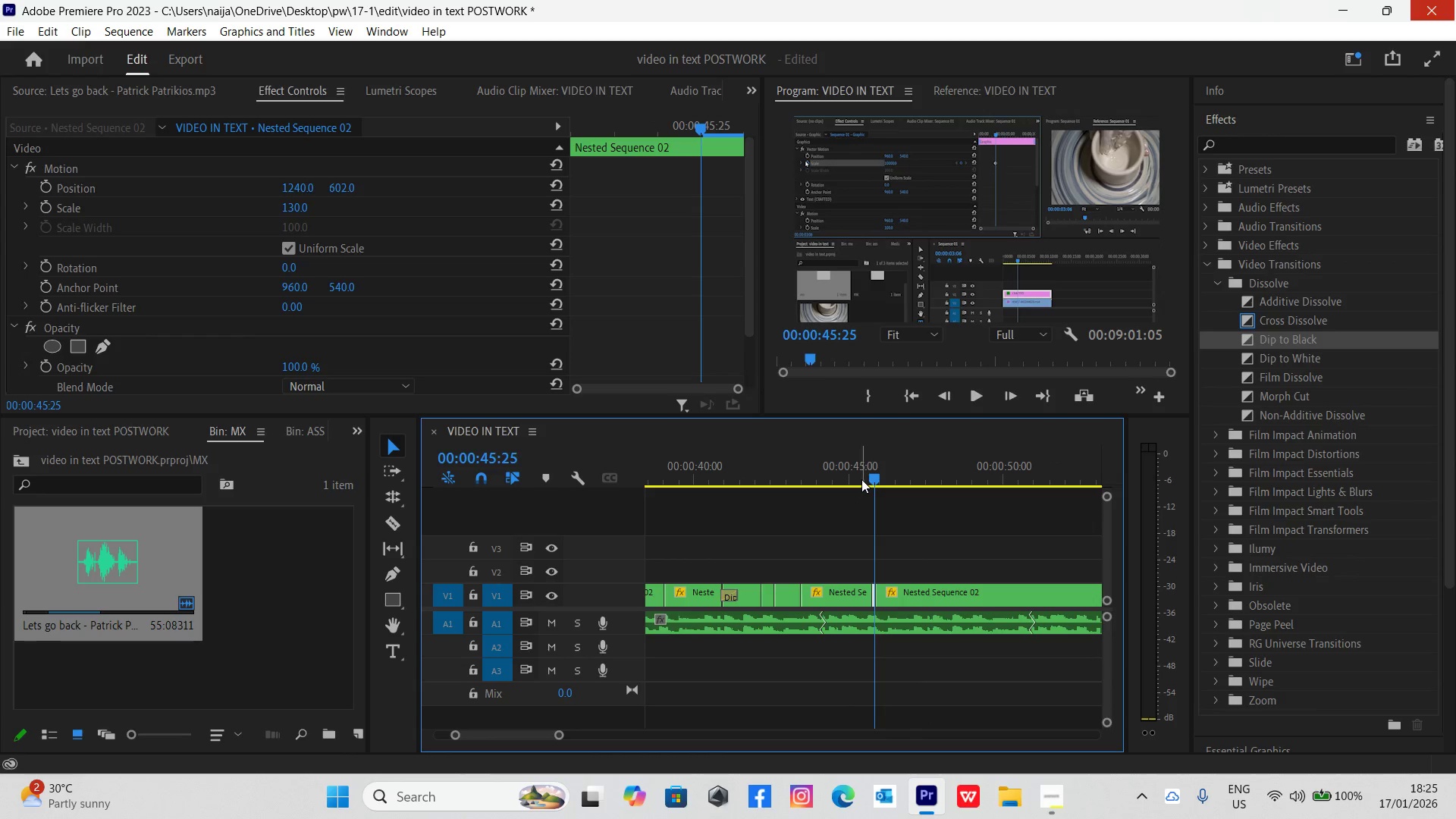 
left_click_drag(start_coordinate=[874, 479], to_coordinate=[1050, 507])
 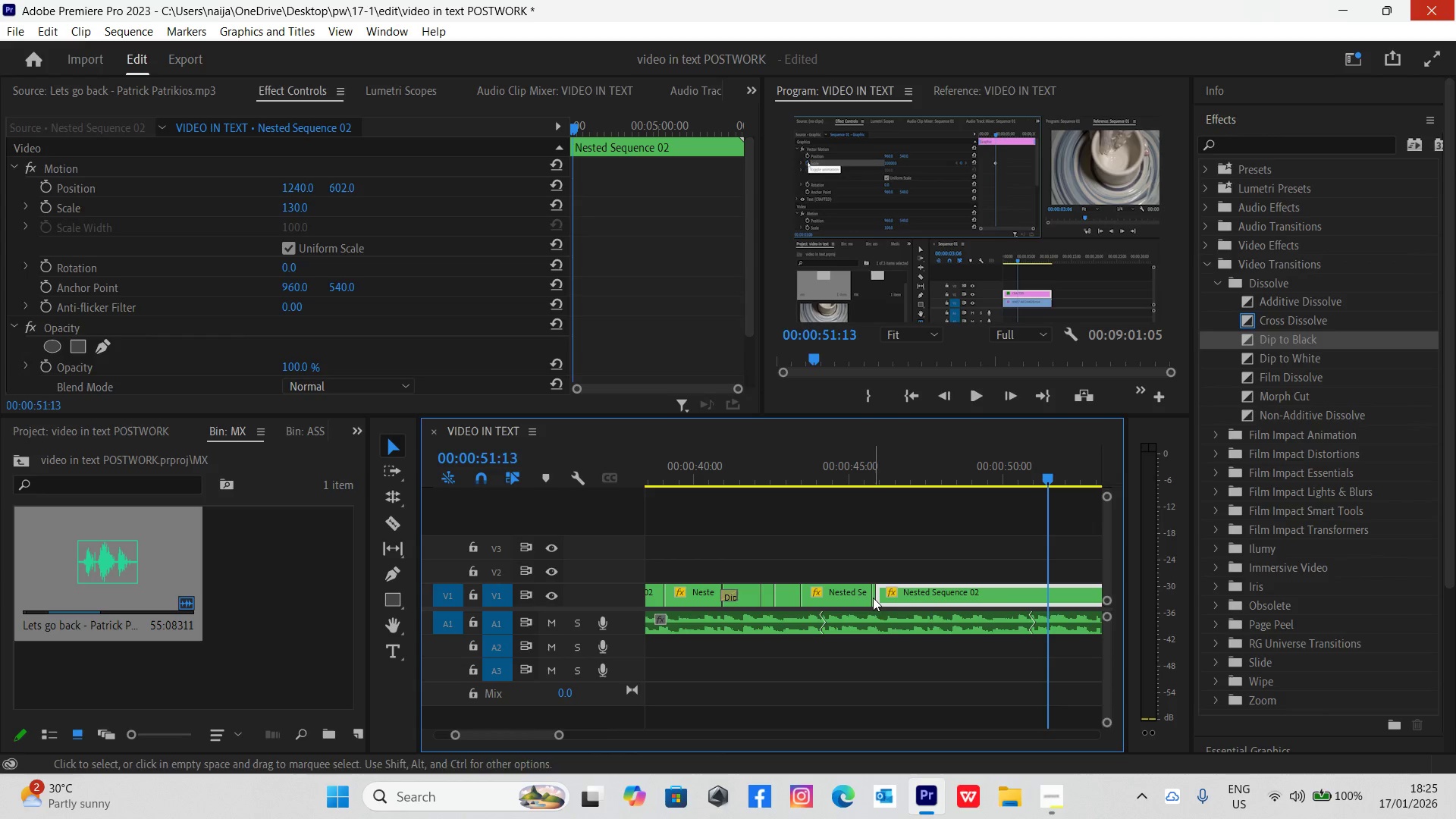 
left_click_drag(start_coordinate=[880, 591], to_coordinate=[1046, 591])
 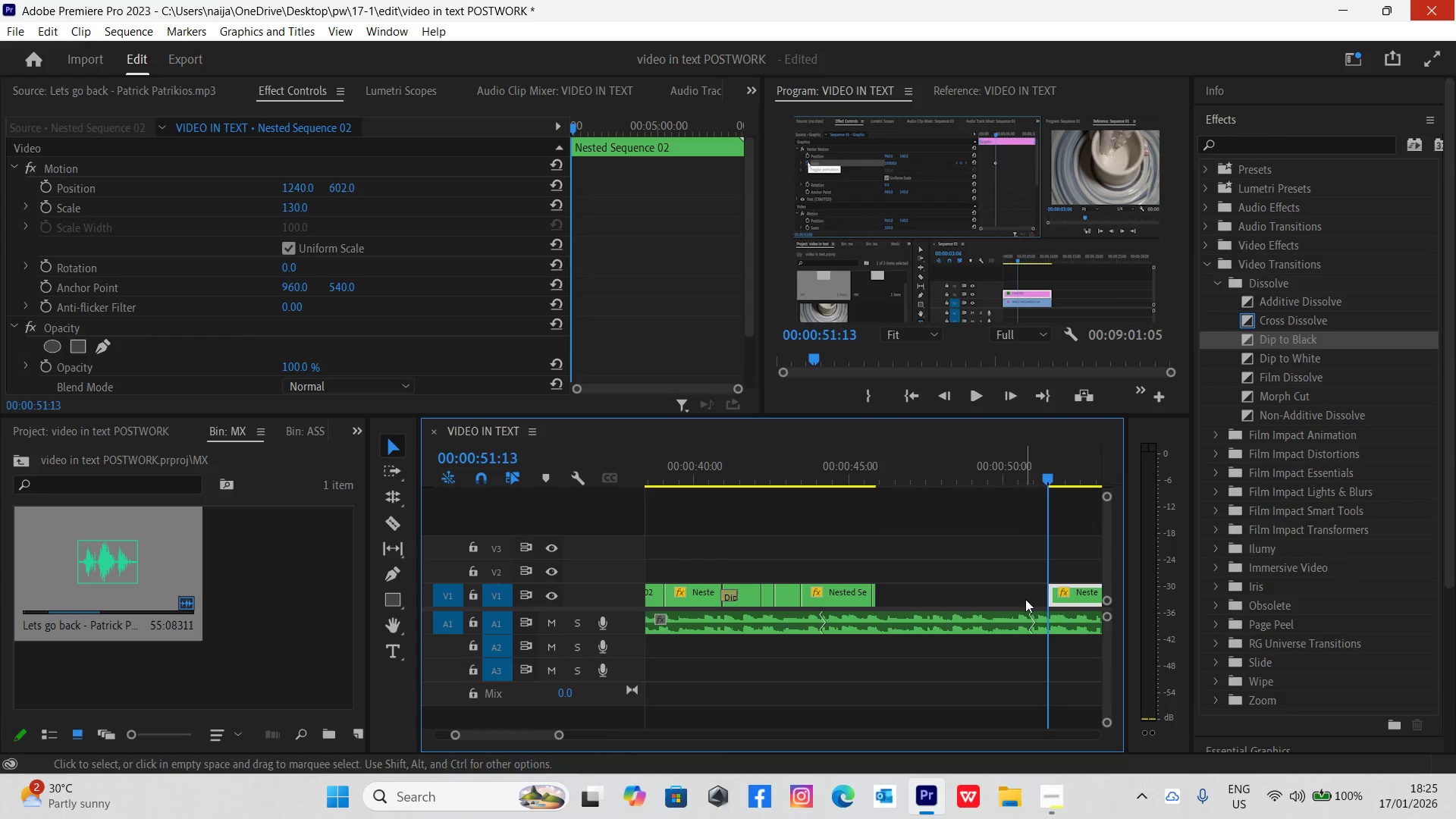 
left_click_drag(start_coordinate=[1071, 589], to_coordinate=[899, 602])
 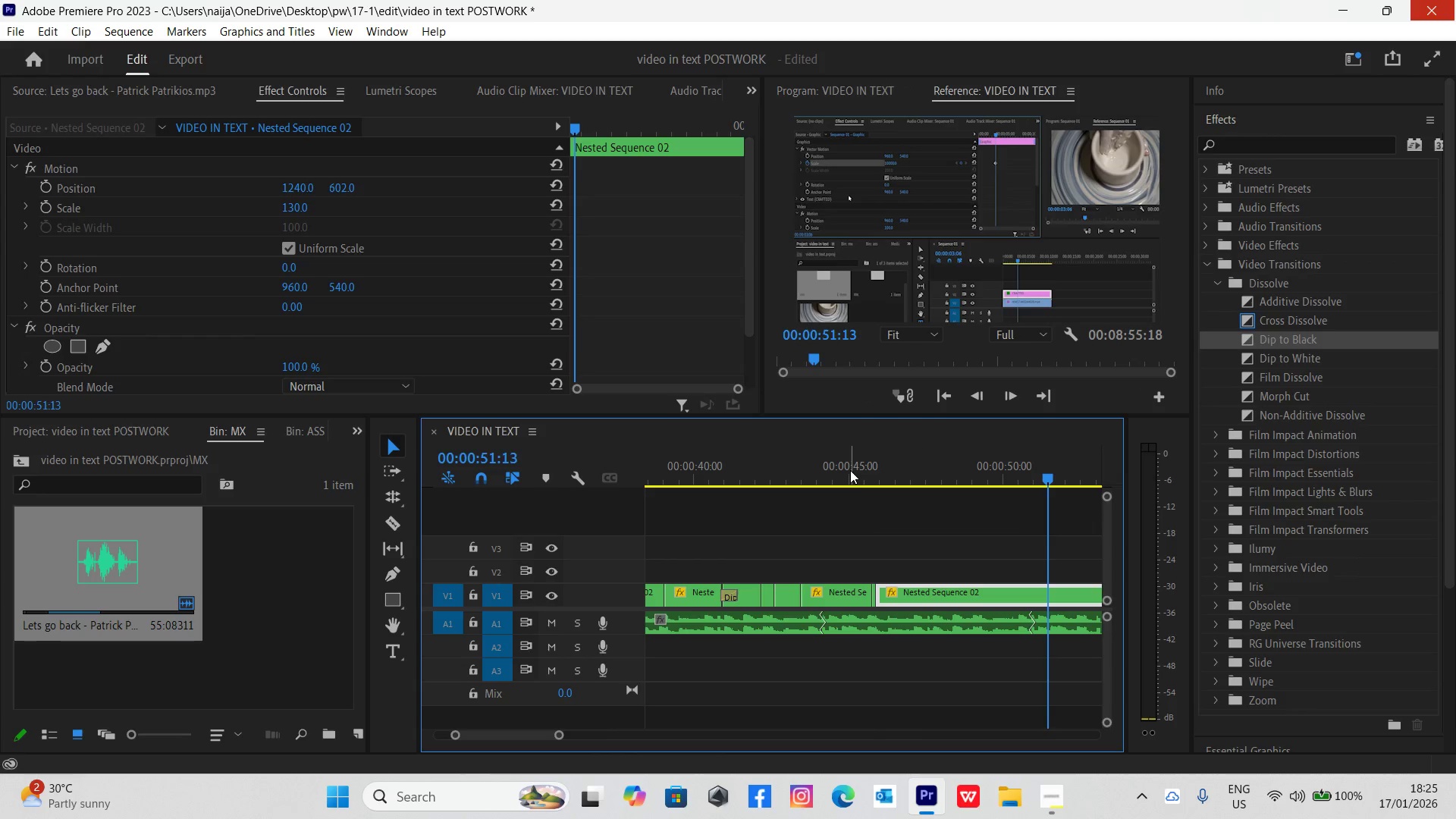 
left_click([858, 476])
 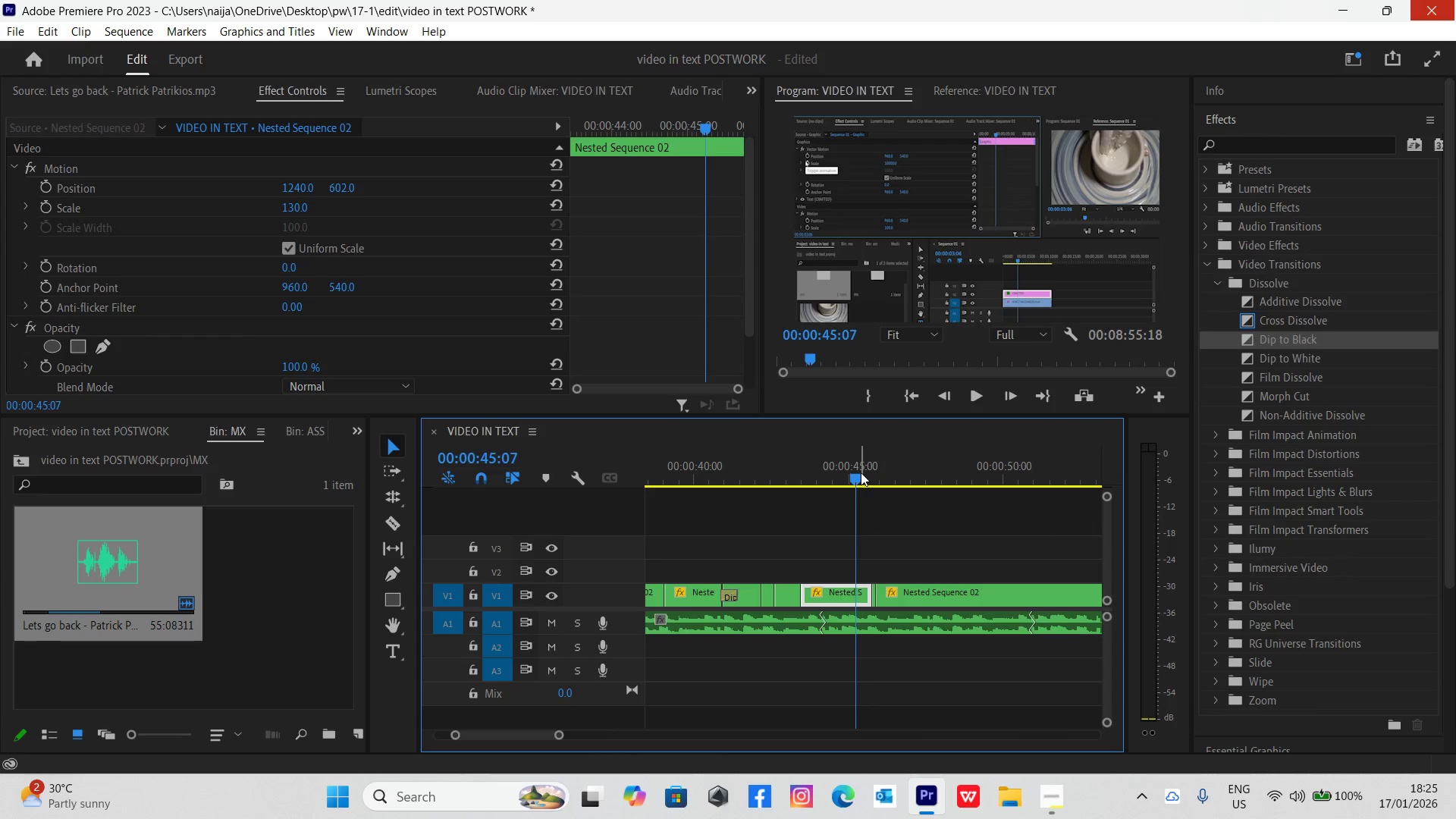 
key(Space)
 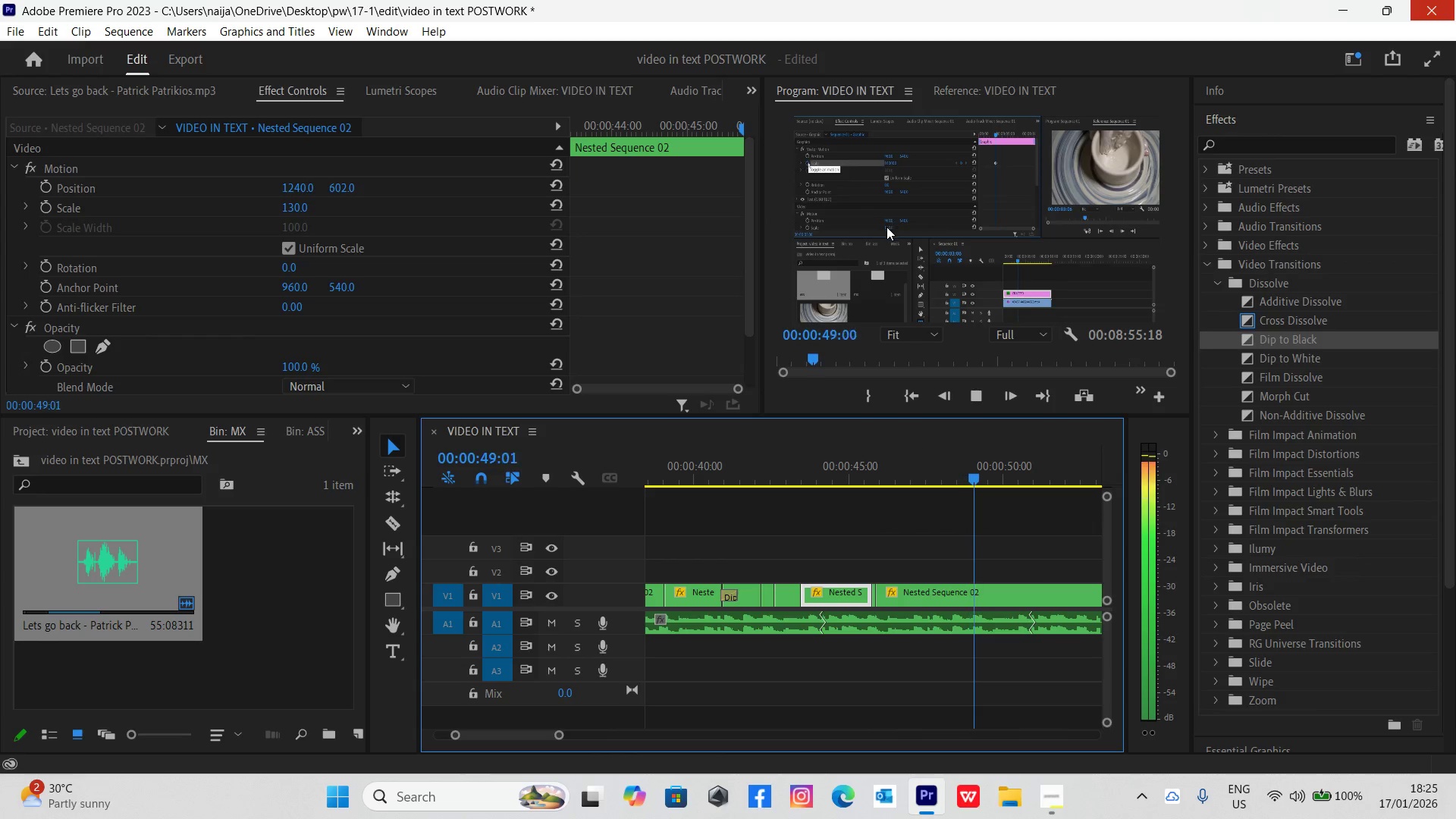 
wait(5.17)
 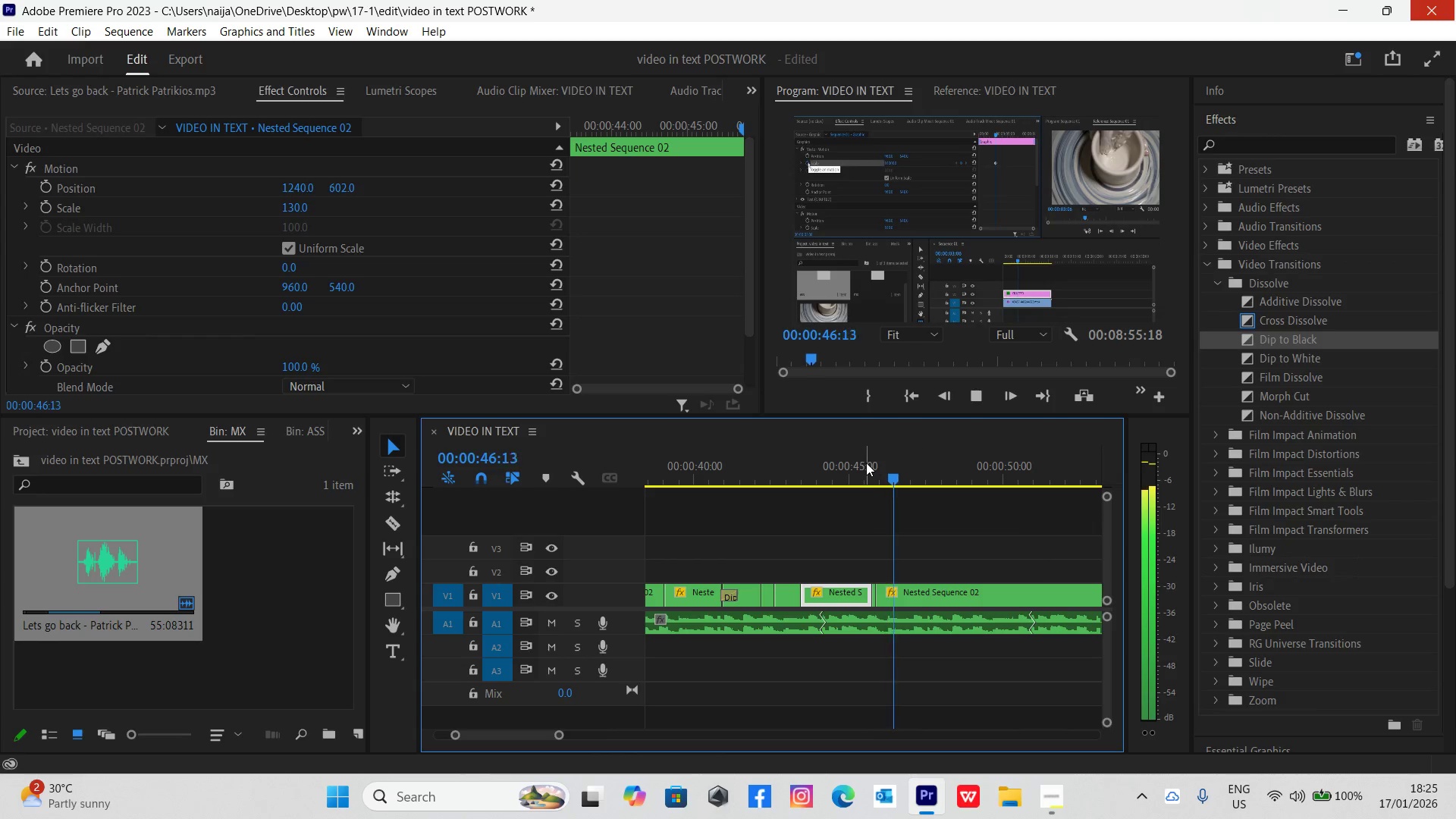 
key(Space)
 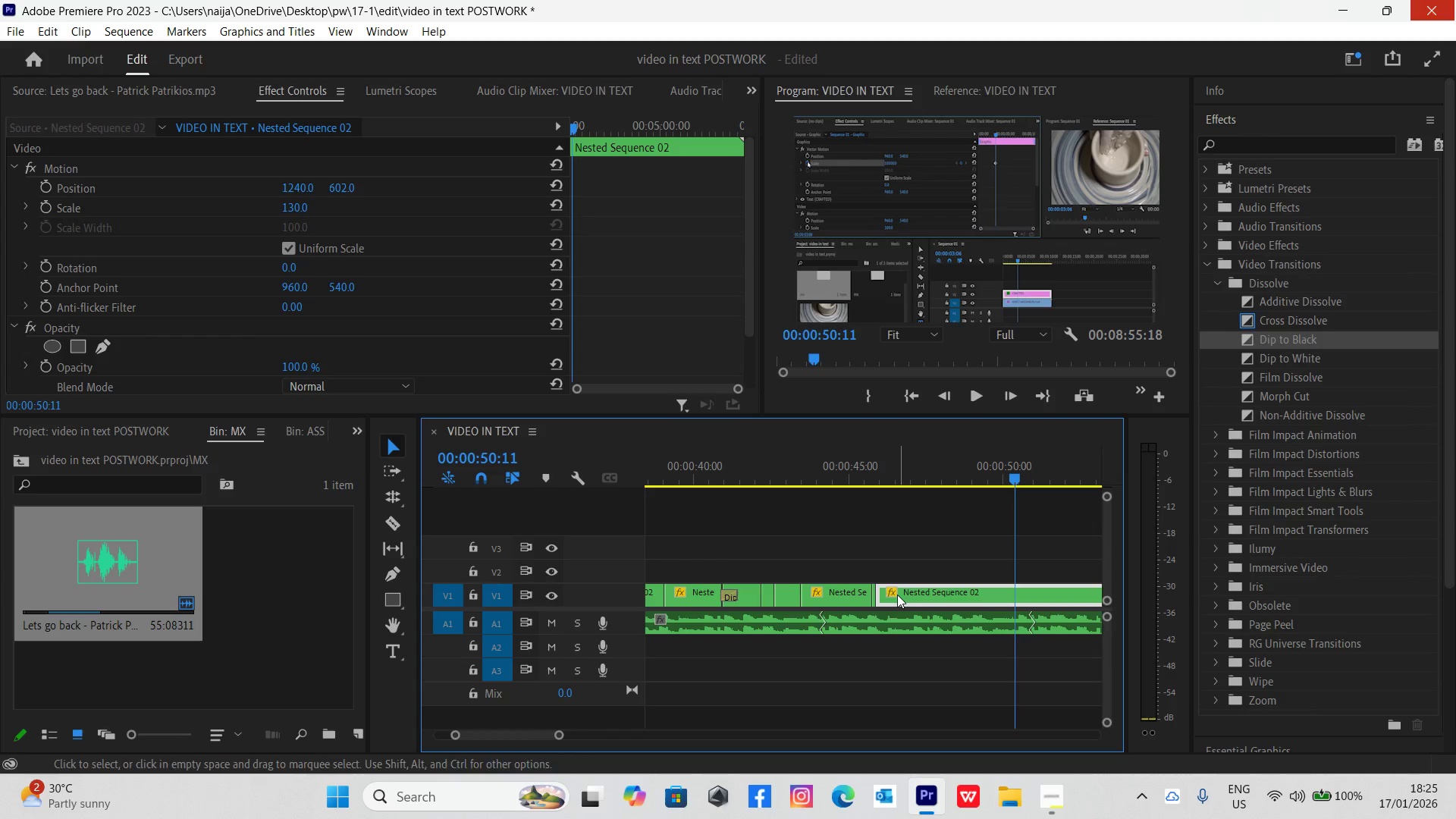 
left_click_drag(start_coordinate=[883, 595], to_coordinate=[1021, 582])
 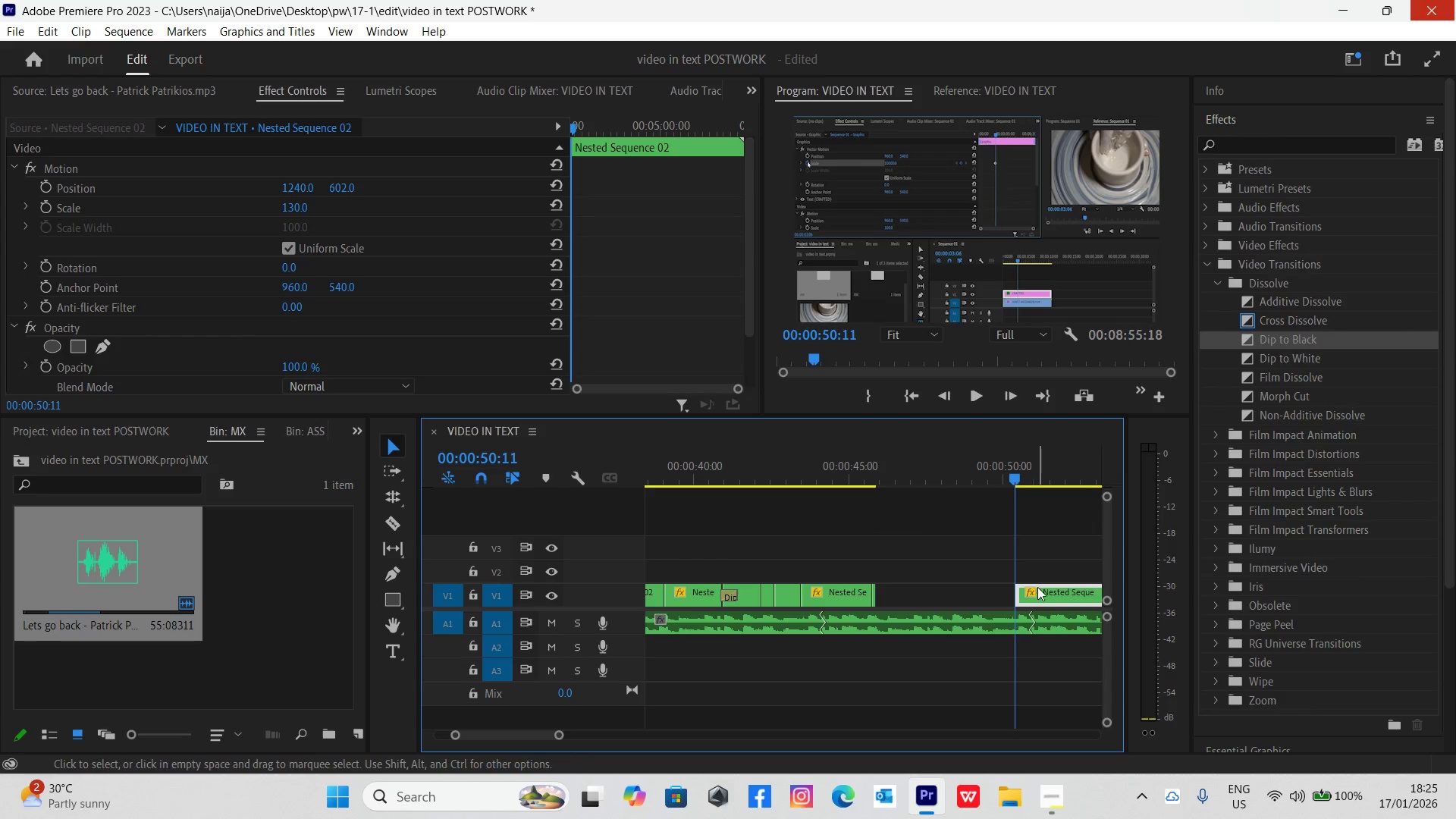 
left_click_drag(start_coordinate=[1045, 590], to_coordinate=[915, 596])
 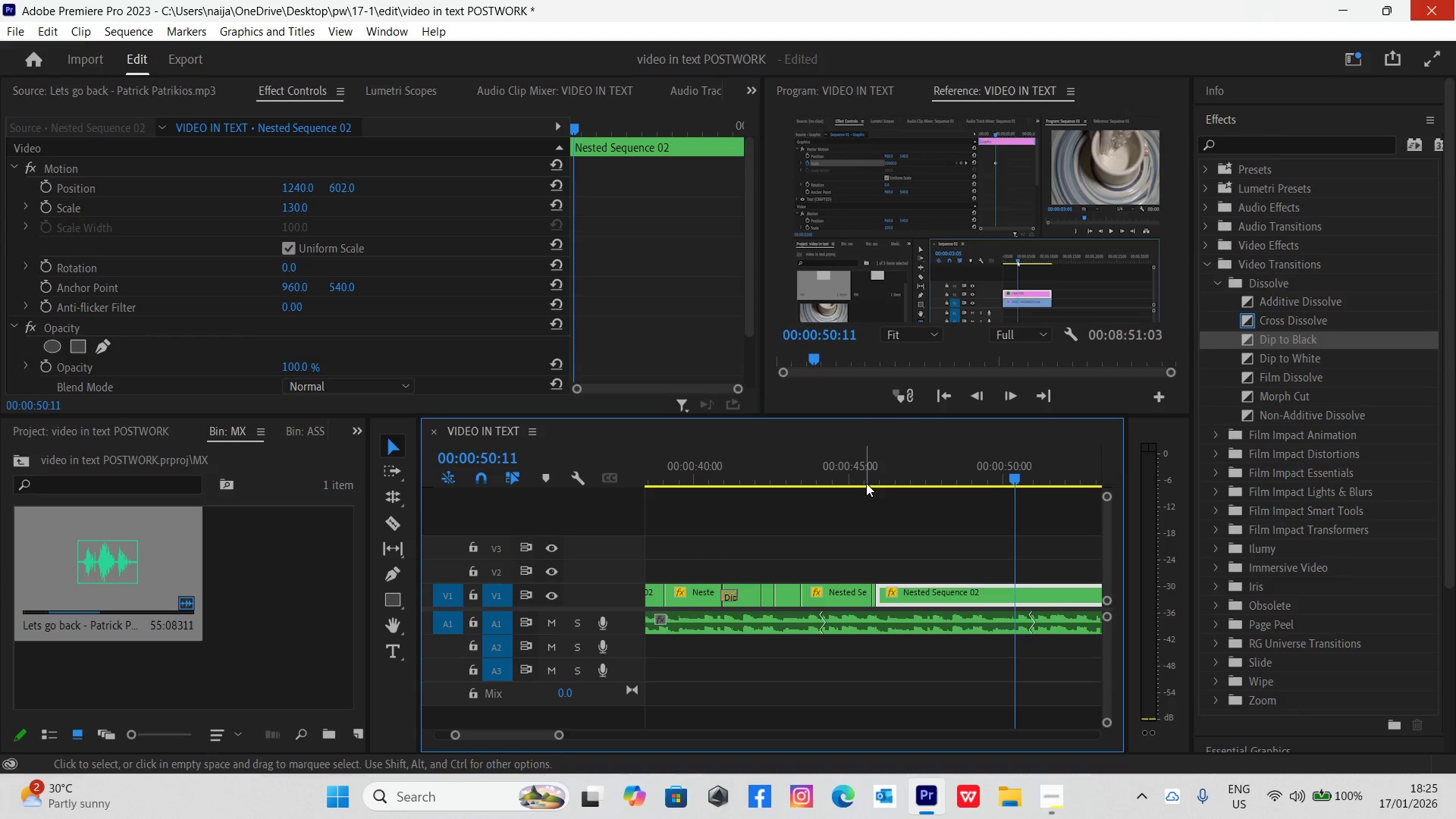 
left_click([854, 461])
 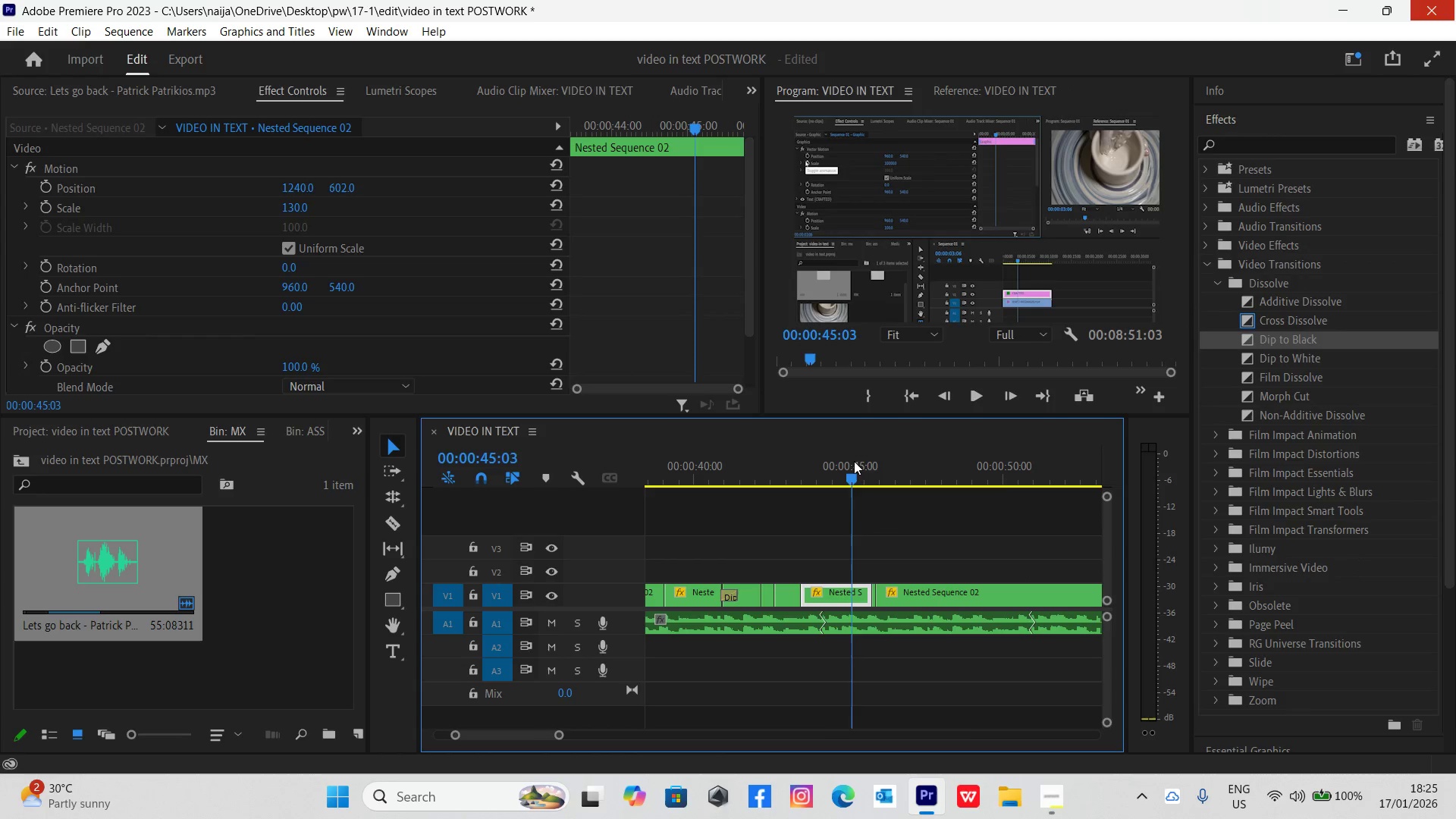 
key(Space)
 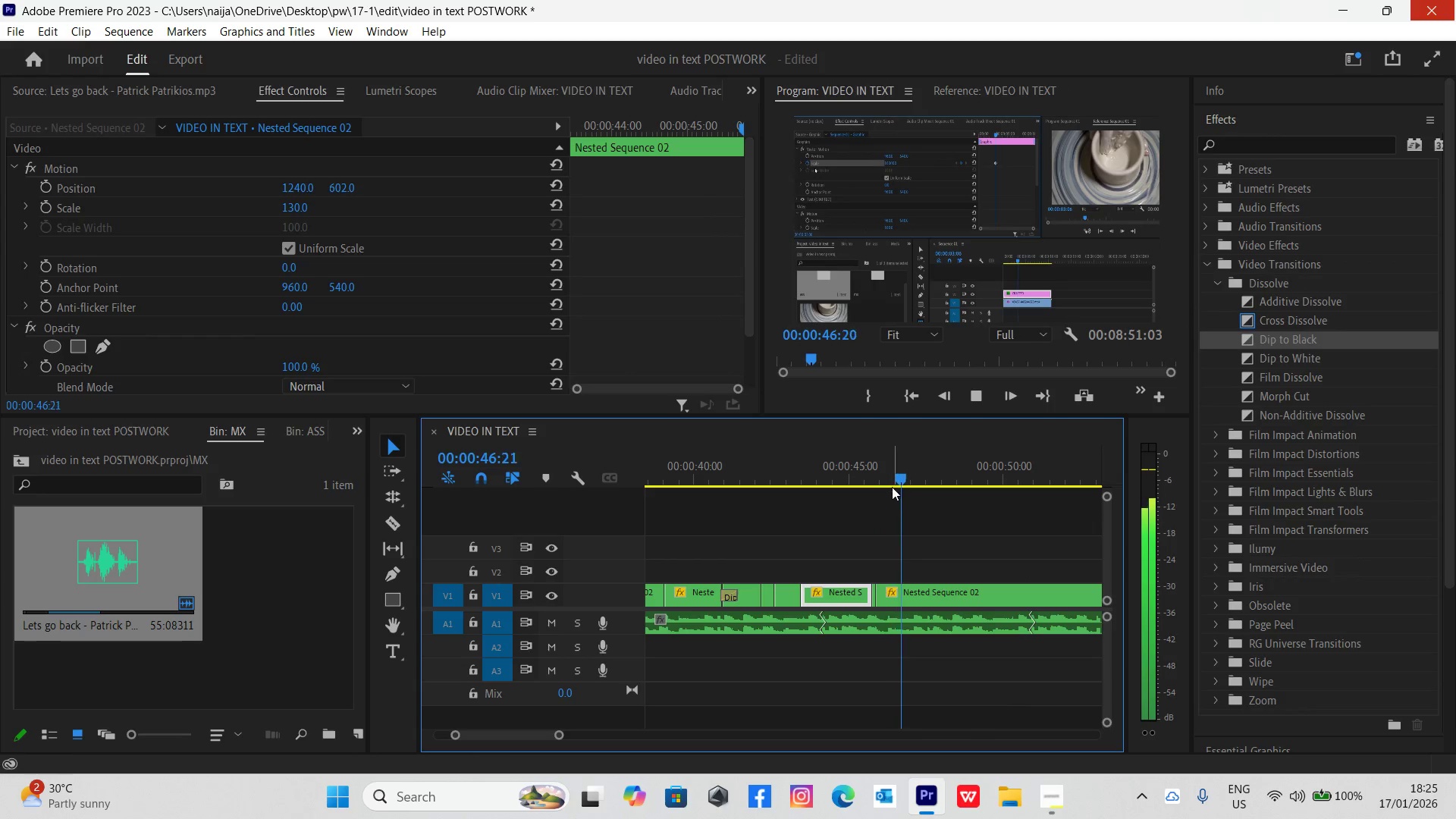 
key(Space)
 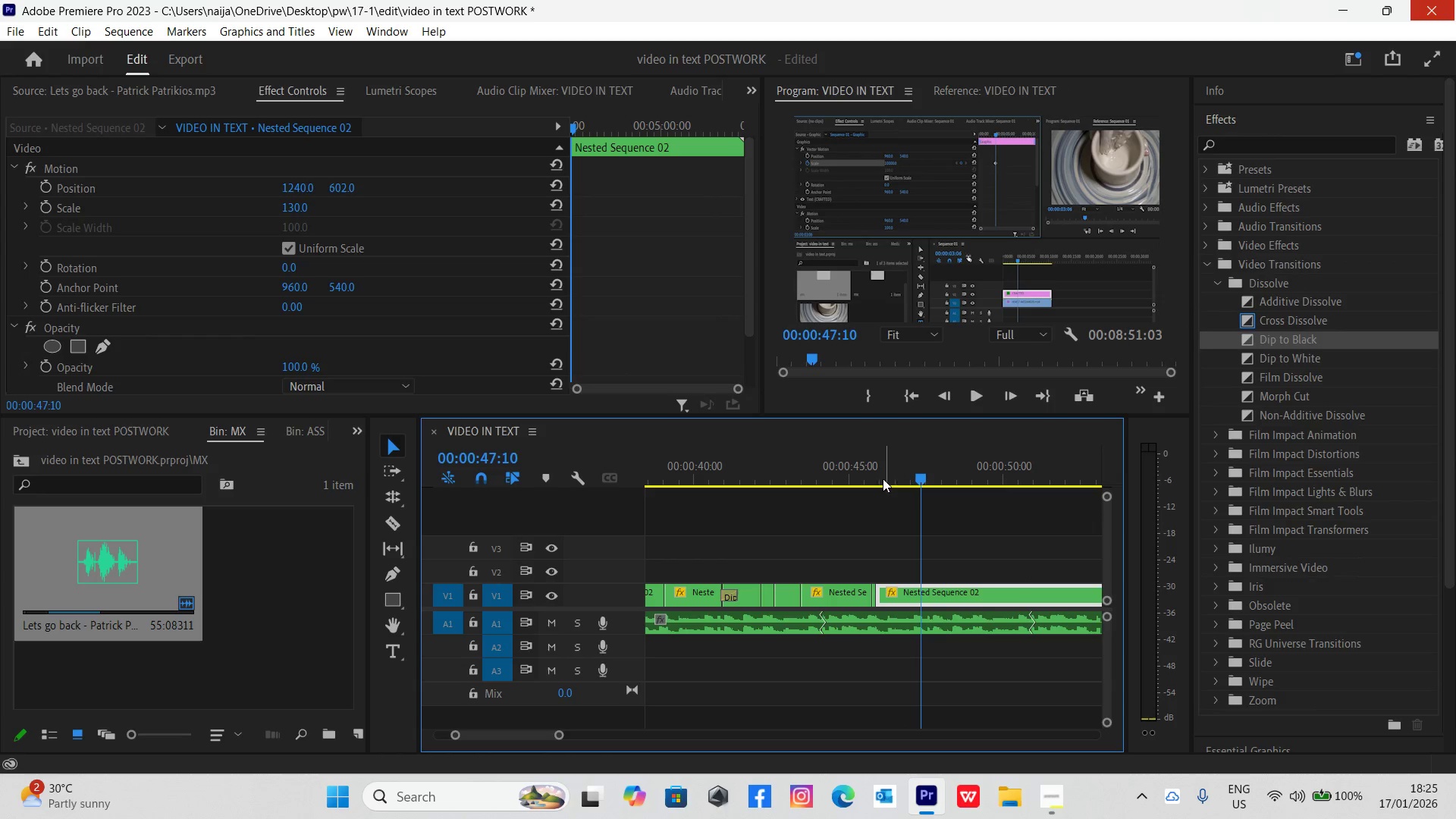 
left_click([836, 475])
 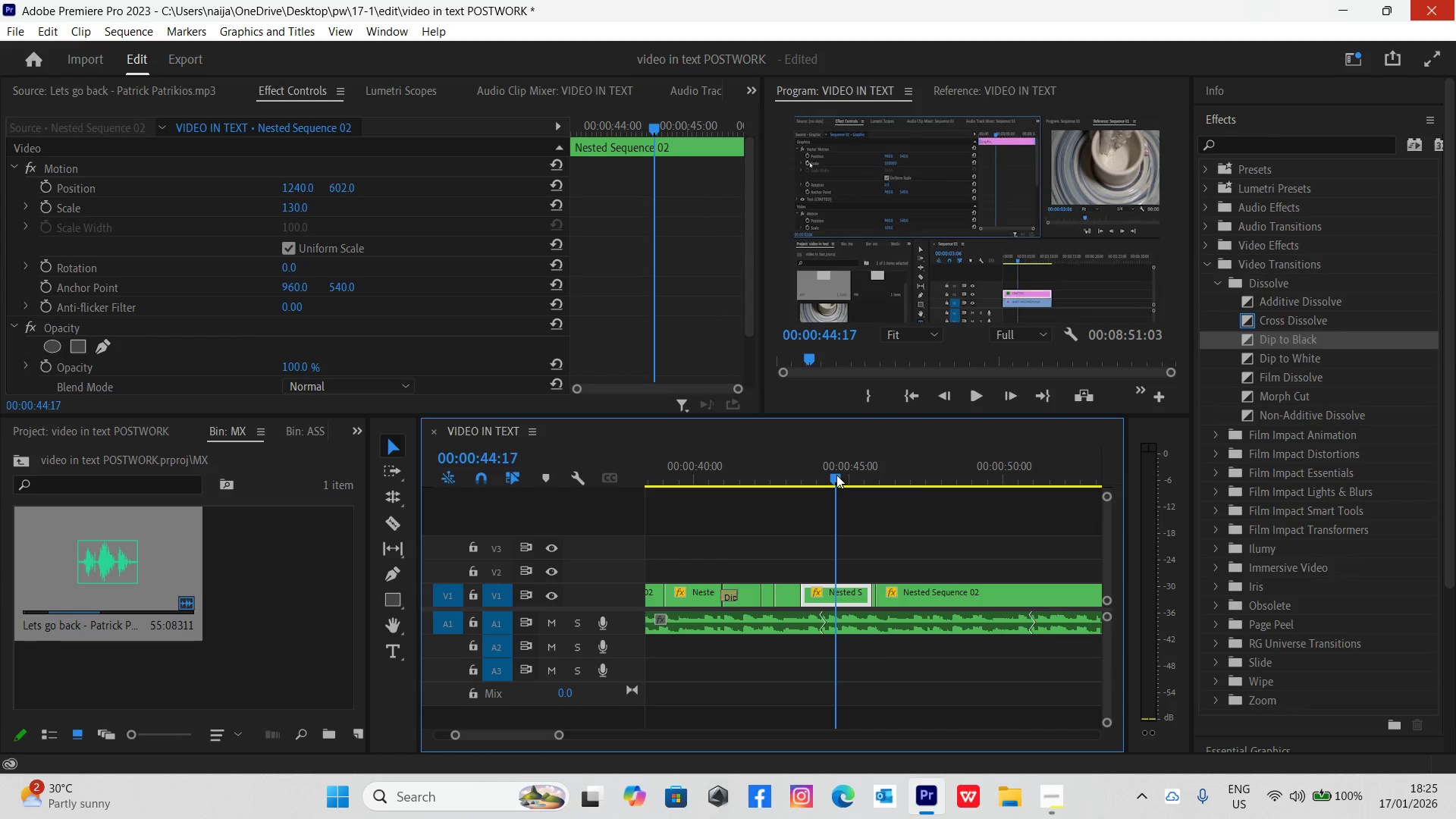 
key(Space)
 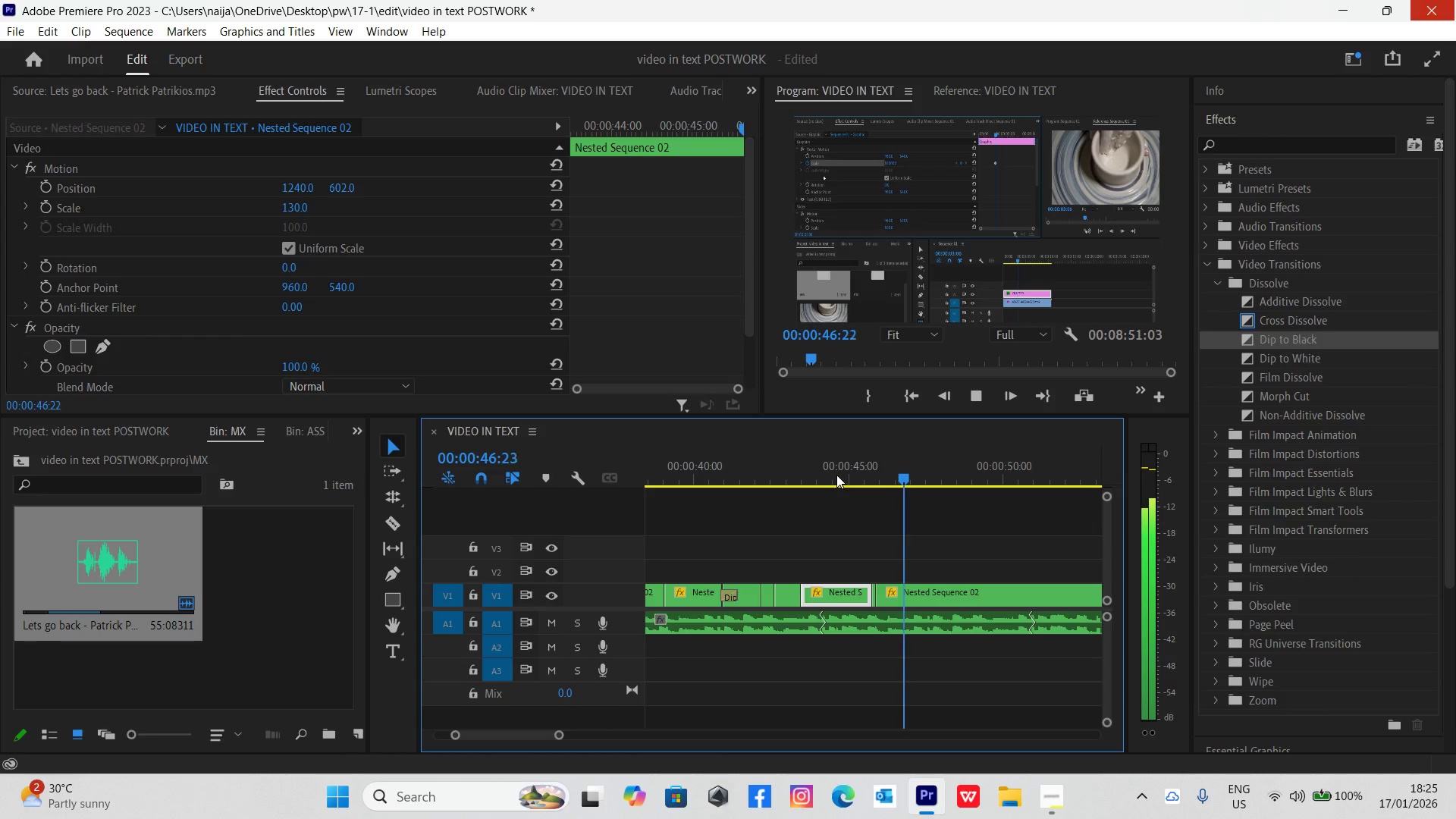 
key(Space)
 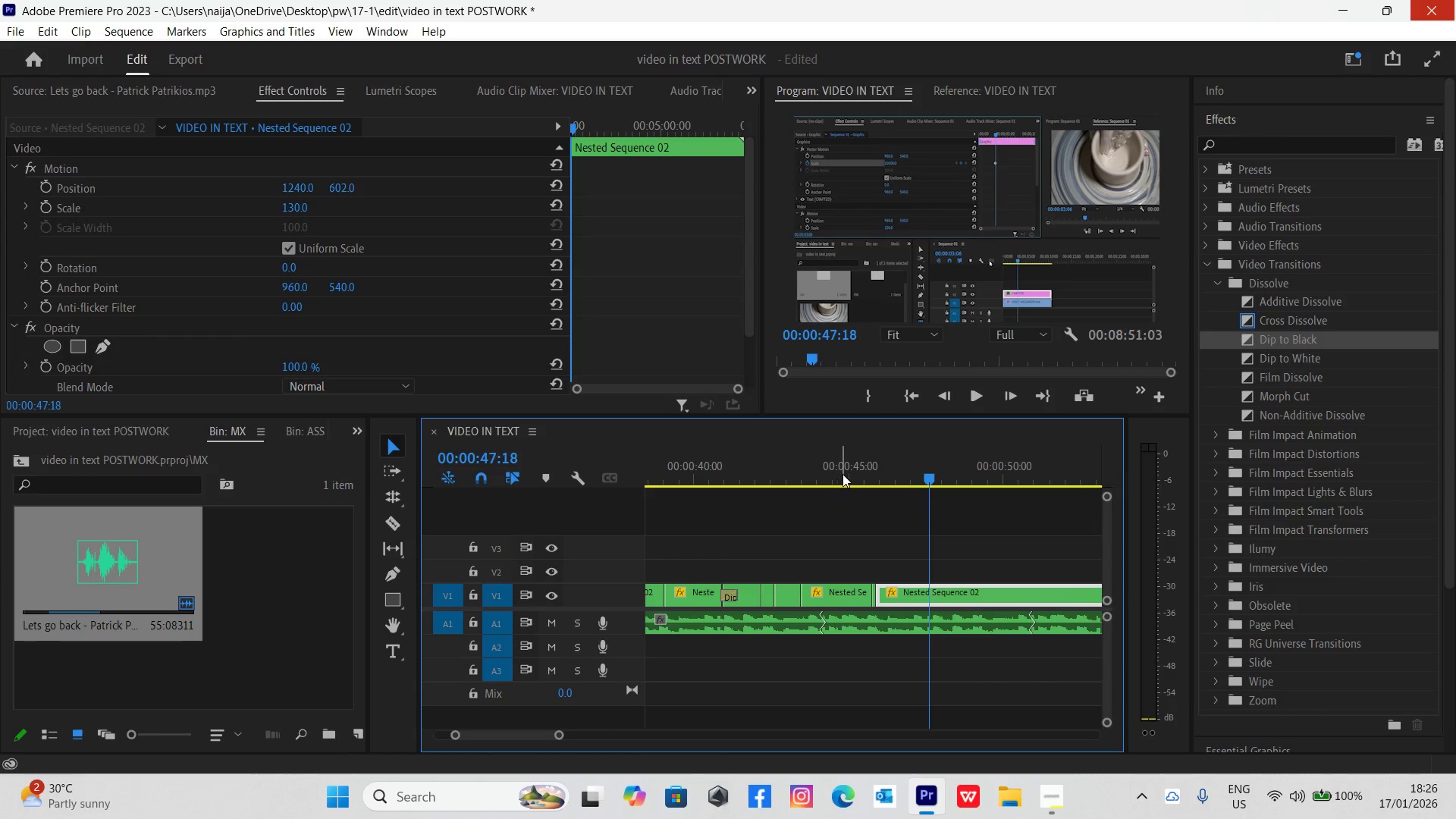 
left_click([843, 477])
 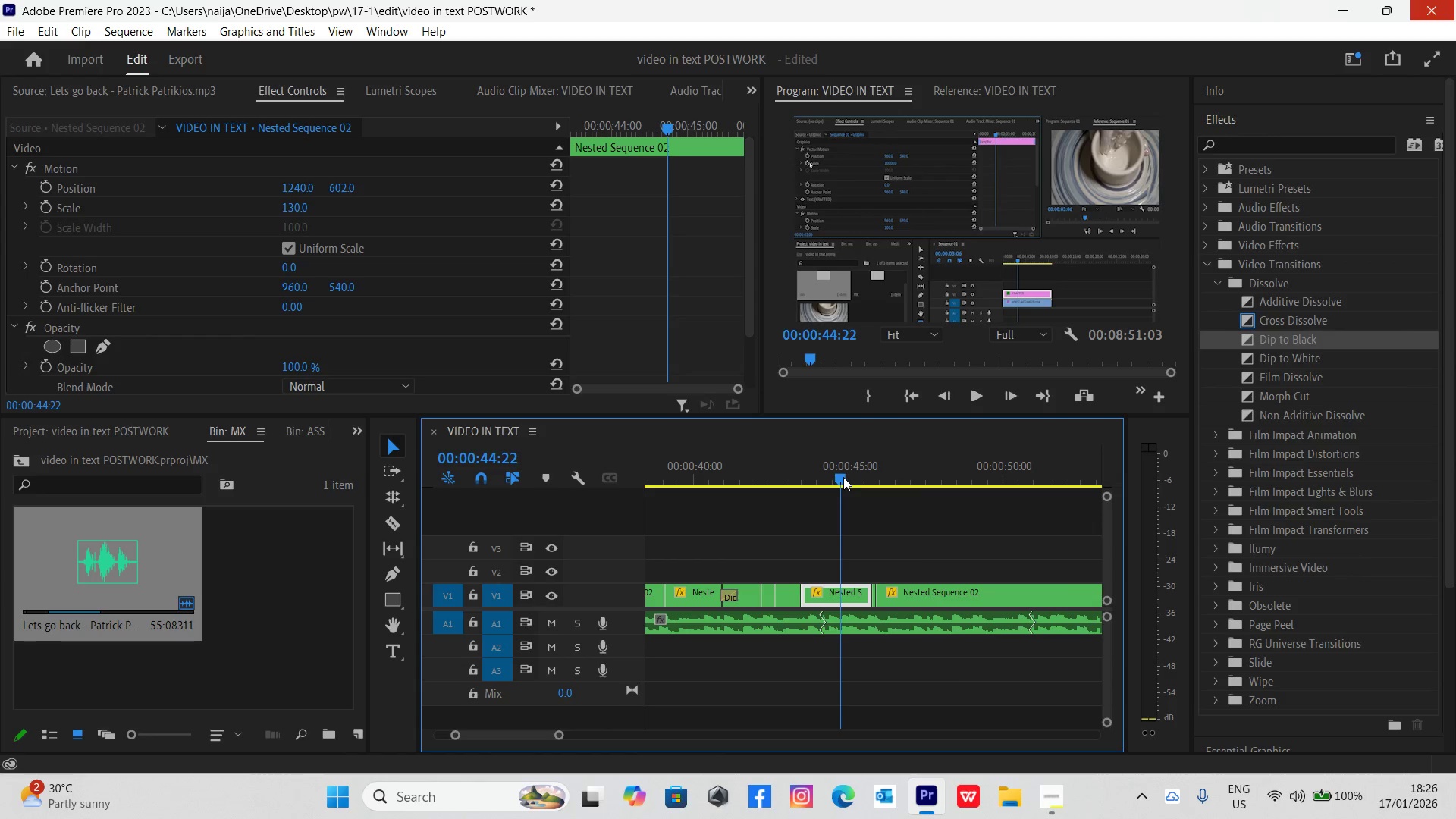 
key(Space)
 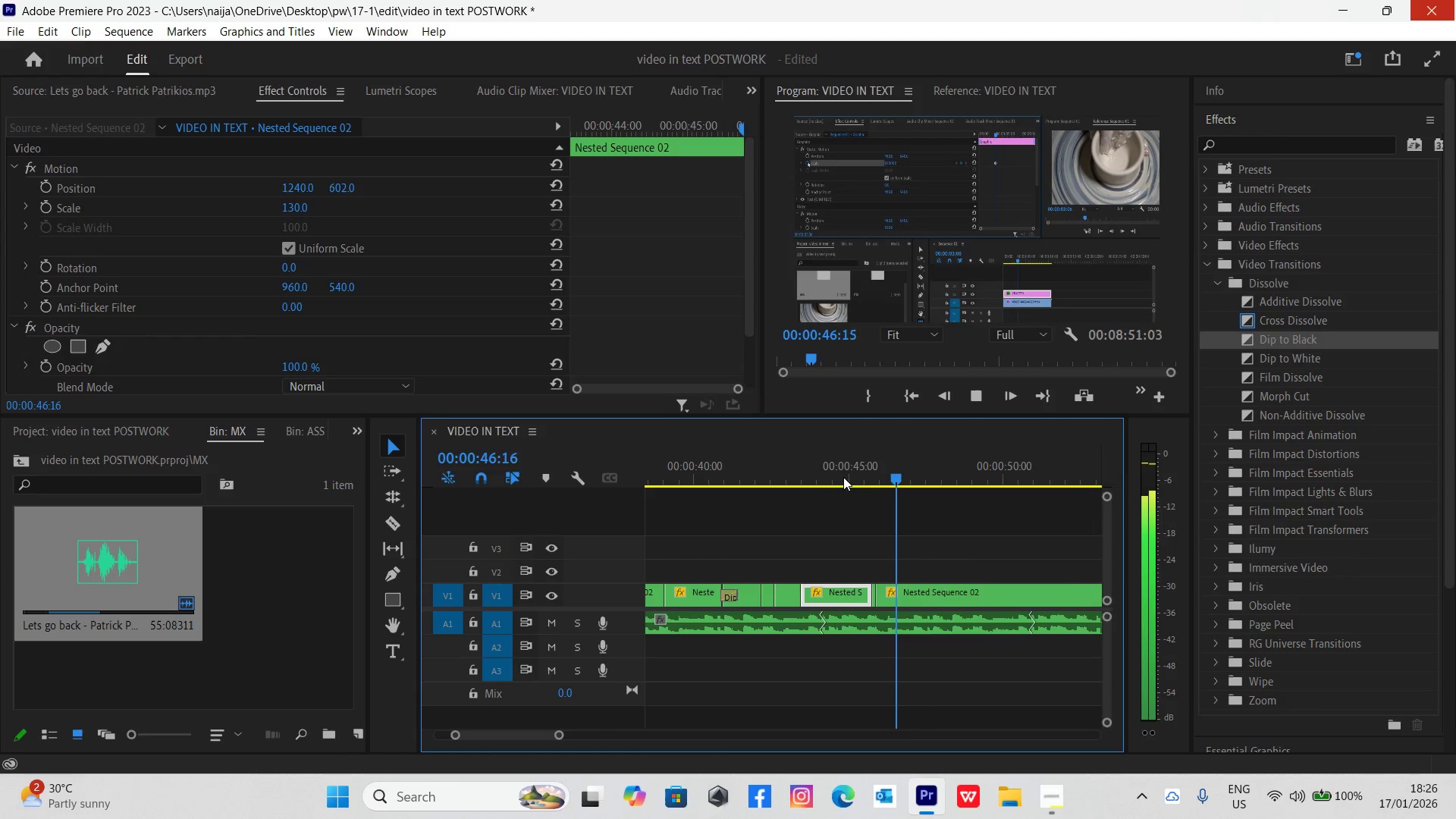 
key(Space)
 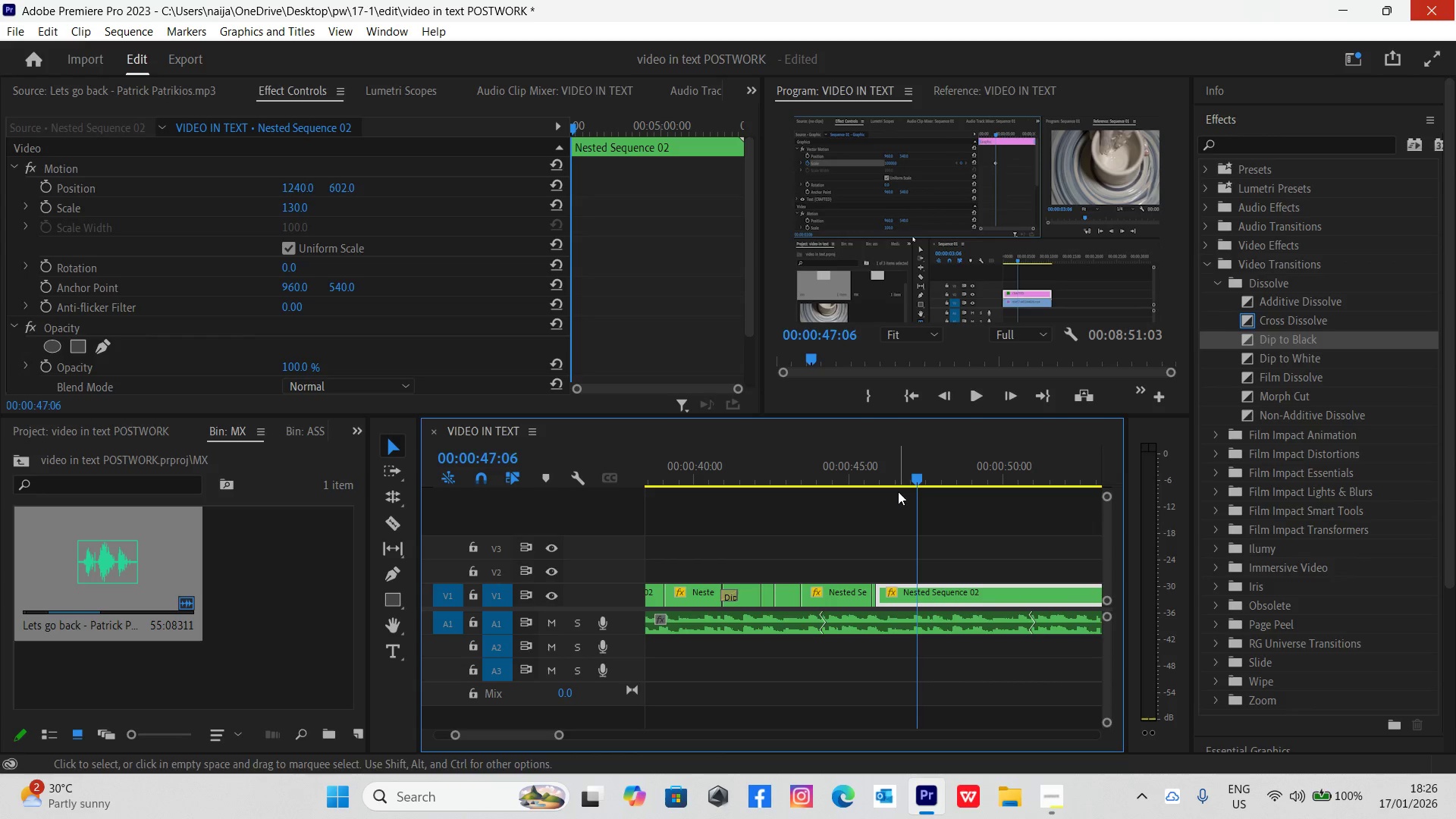 
key(C)
 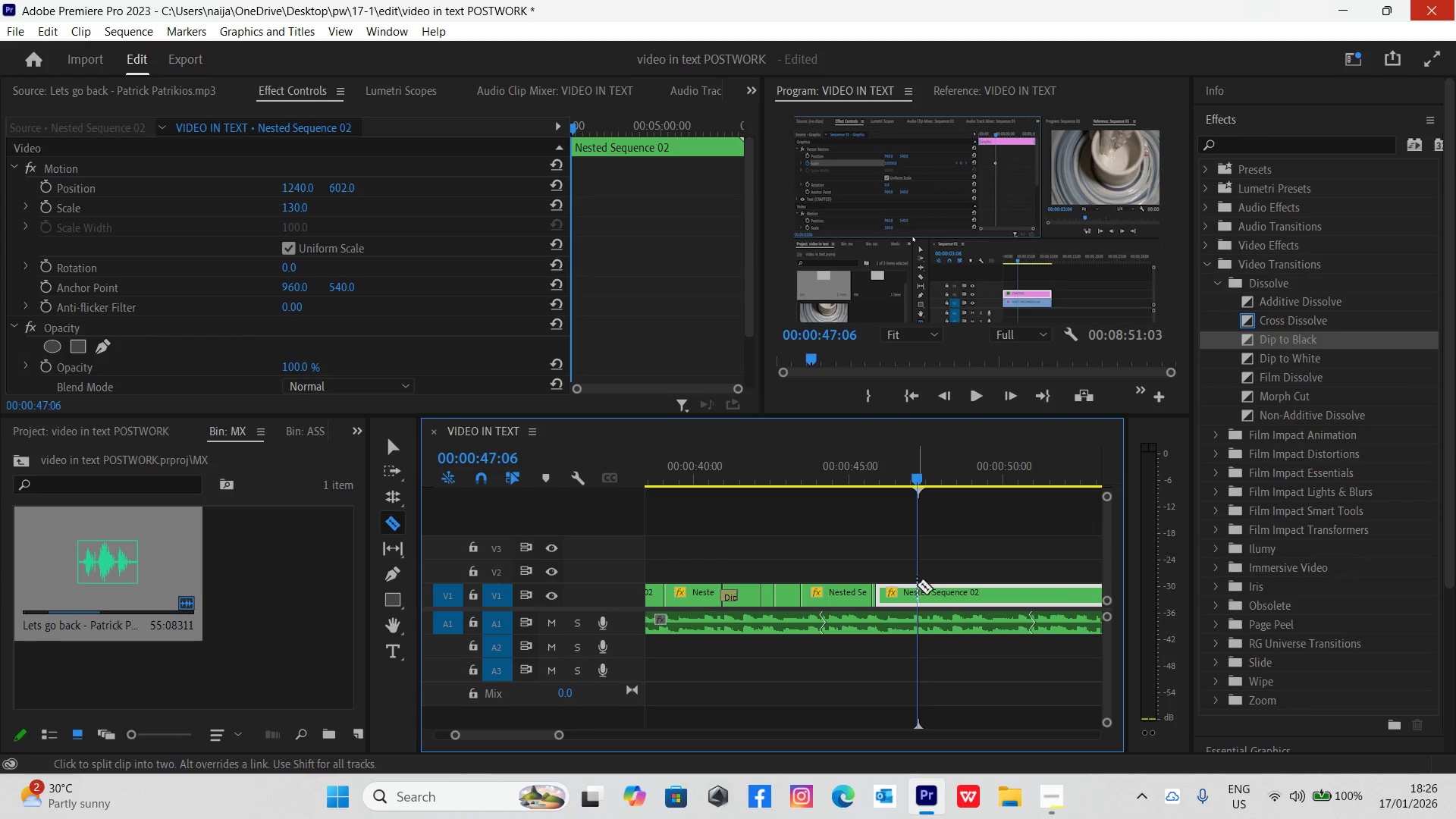 
left_click([920, 591])
 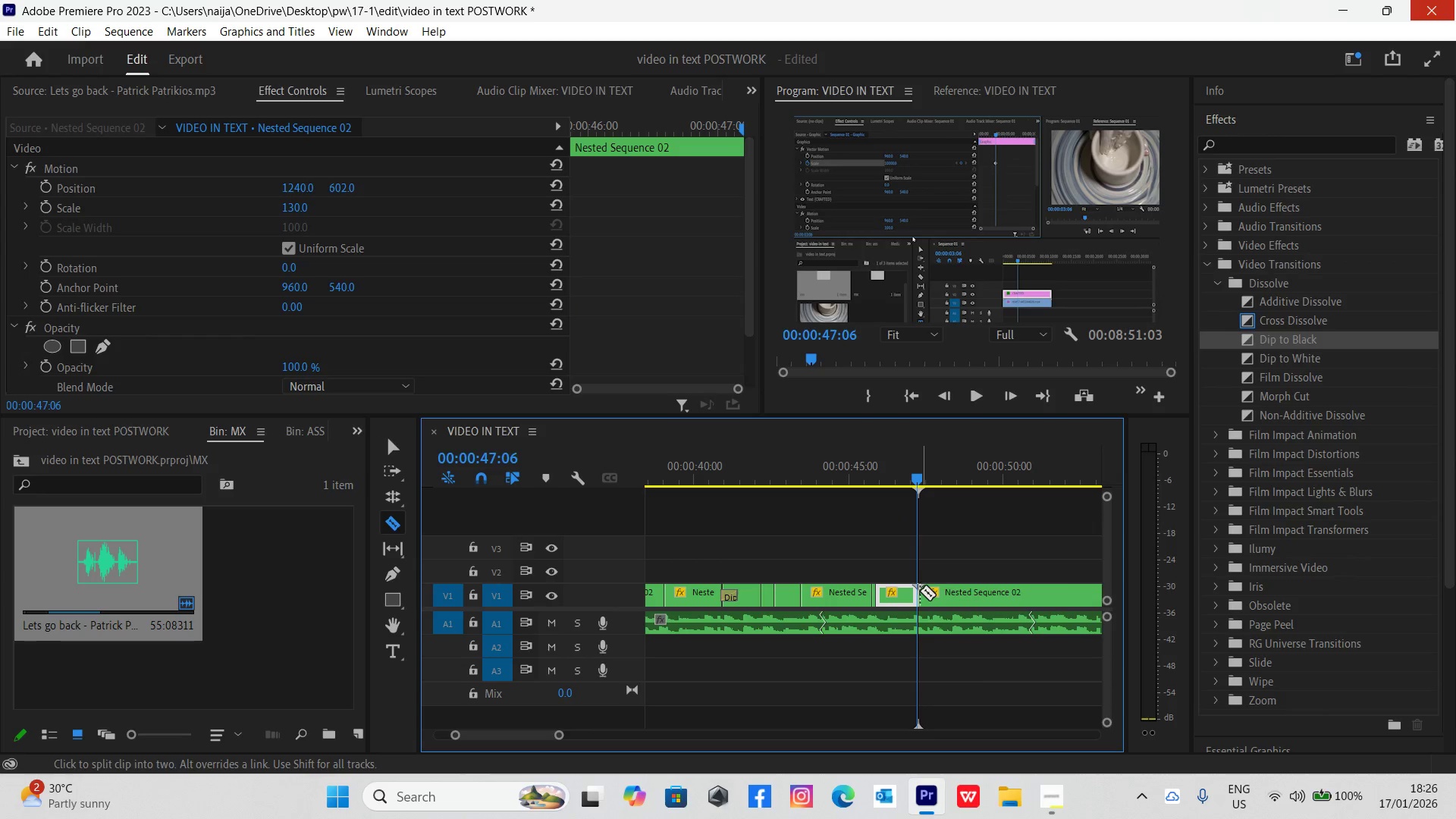 
key(V)
 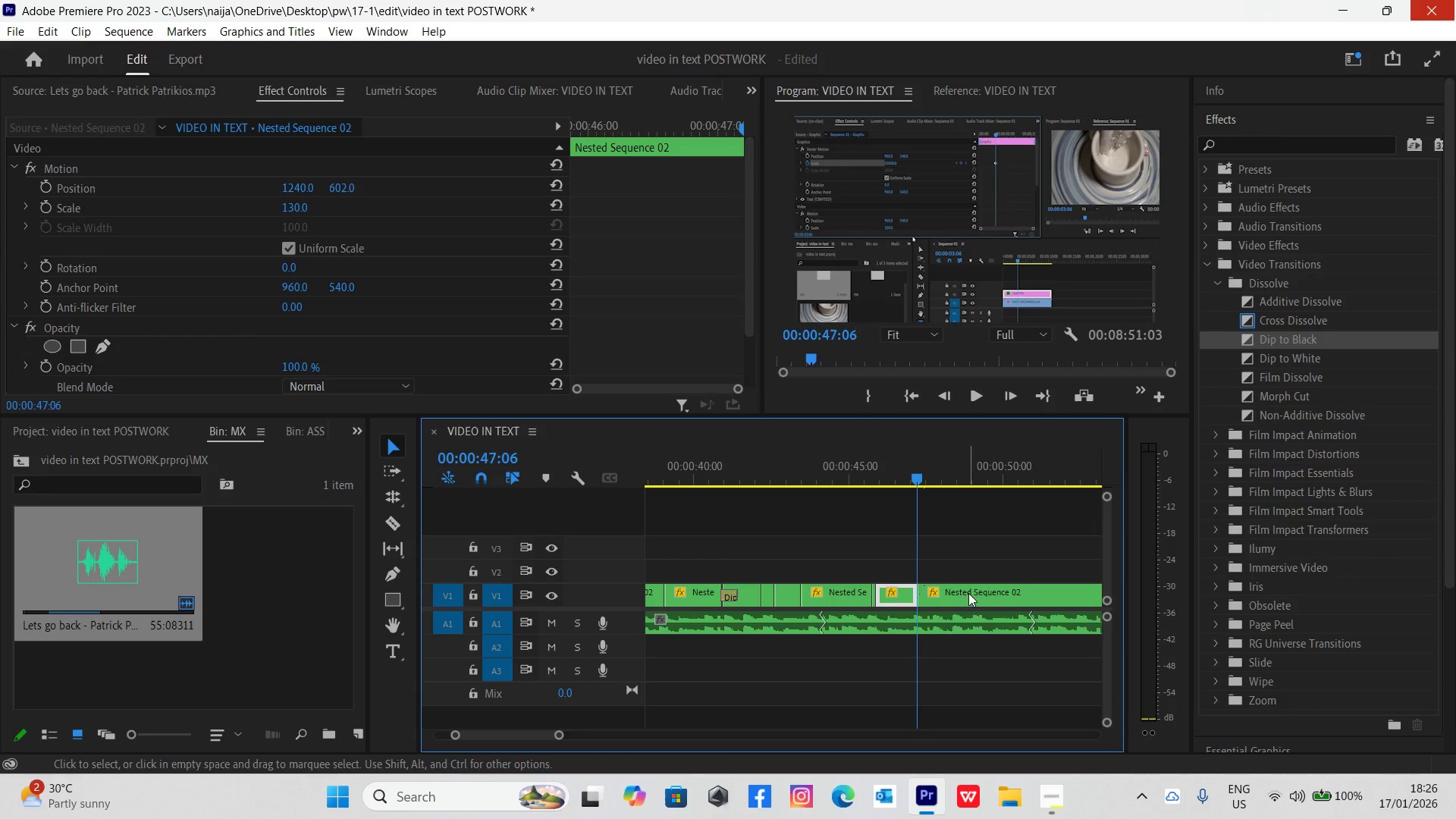 
left_click([972, 600])
 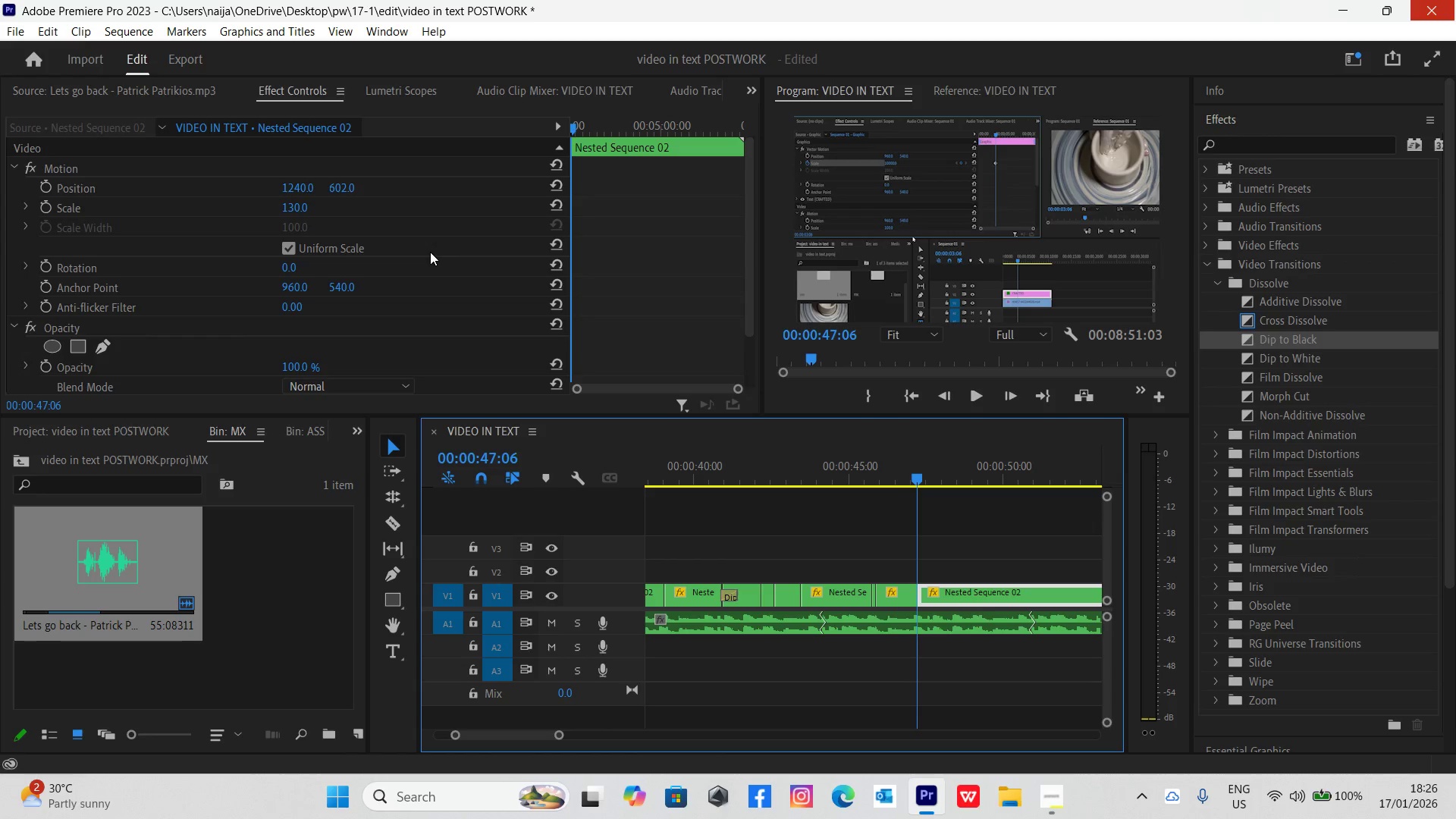 
wait(12.08)
 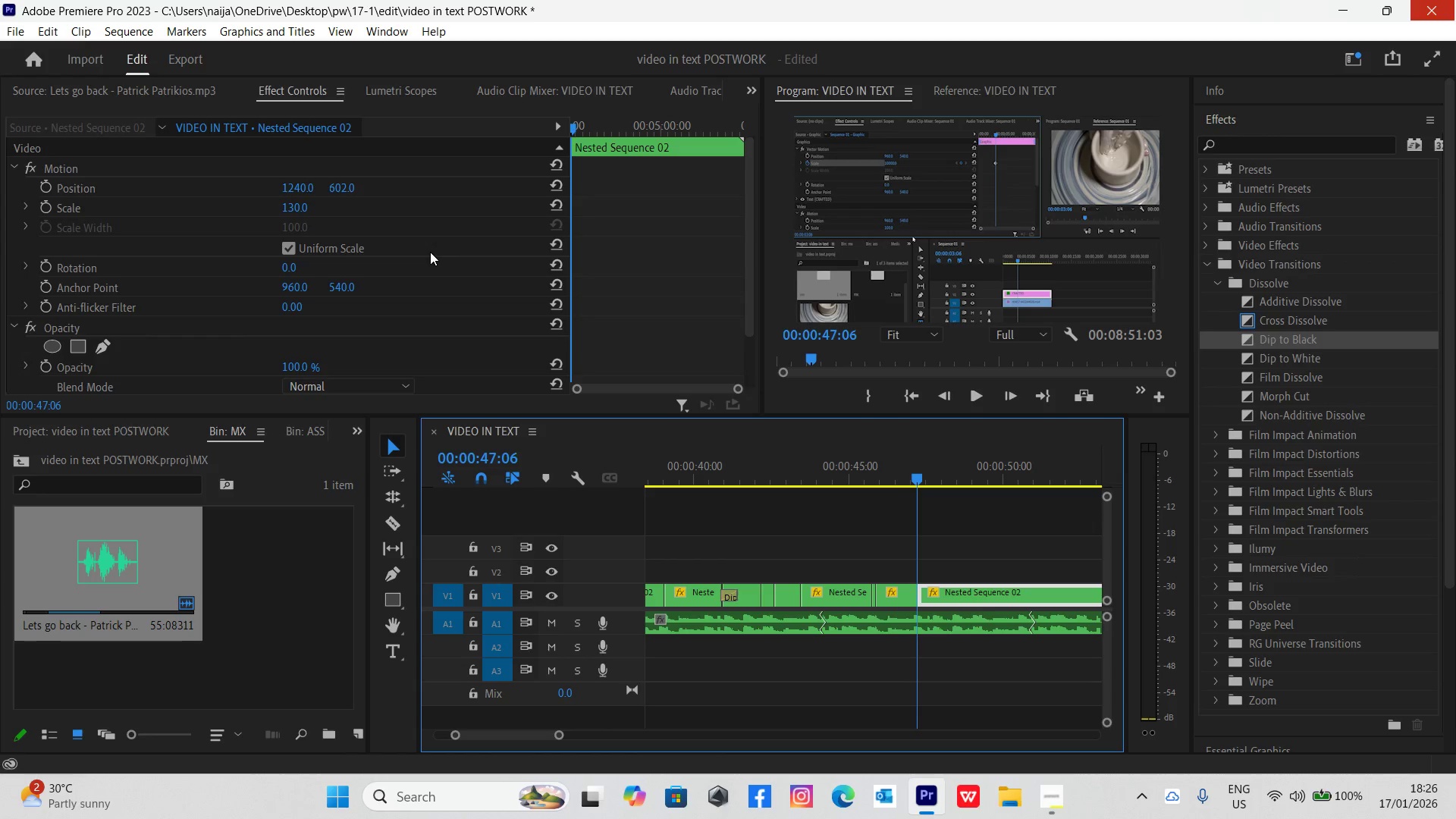 
left_click_drag(start_coordinate=[288, 186], to_coordinate=[31, 256])
 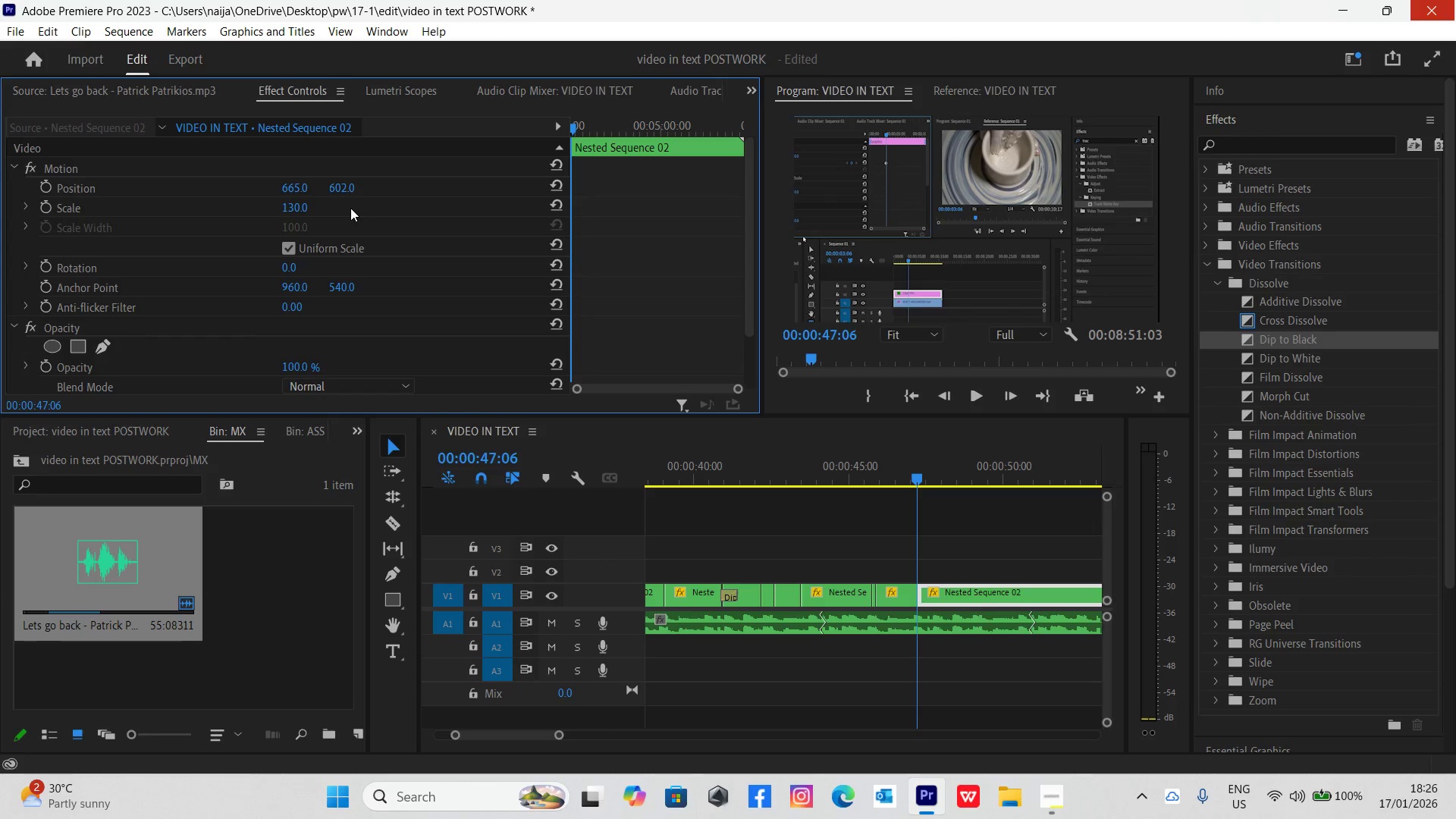 
left_click_drag(start_coordinate=[295, 209], to_coordinate=[334, 208])
 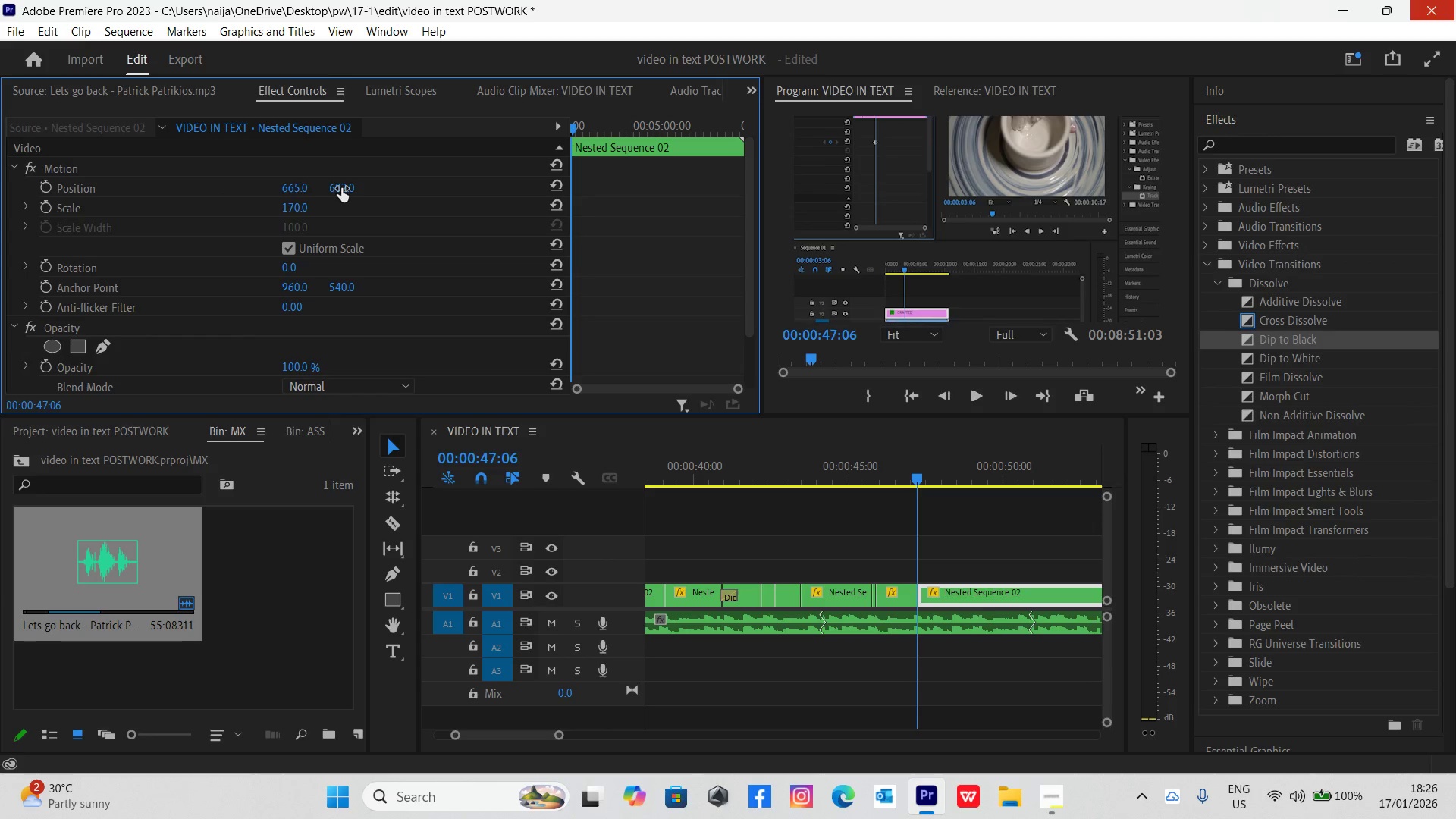 
left_click_drag(start_coordinate=[341, 187], to_coordinate=[297, 201])
 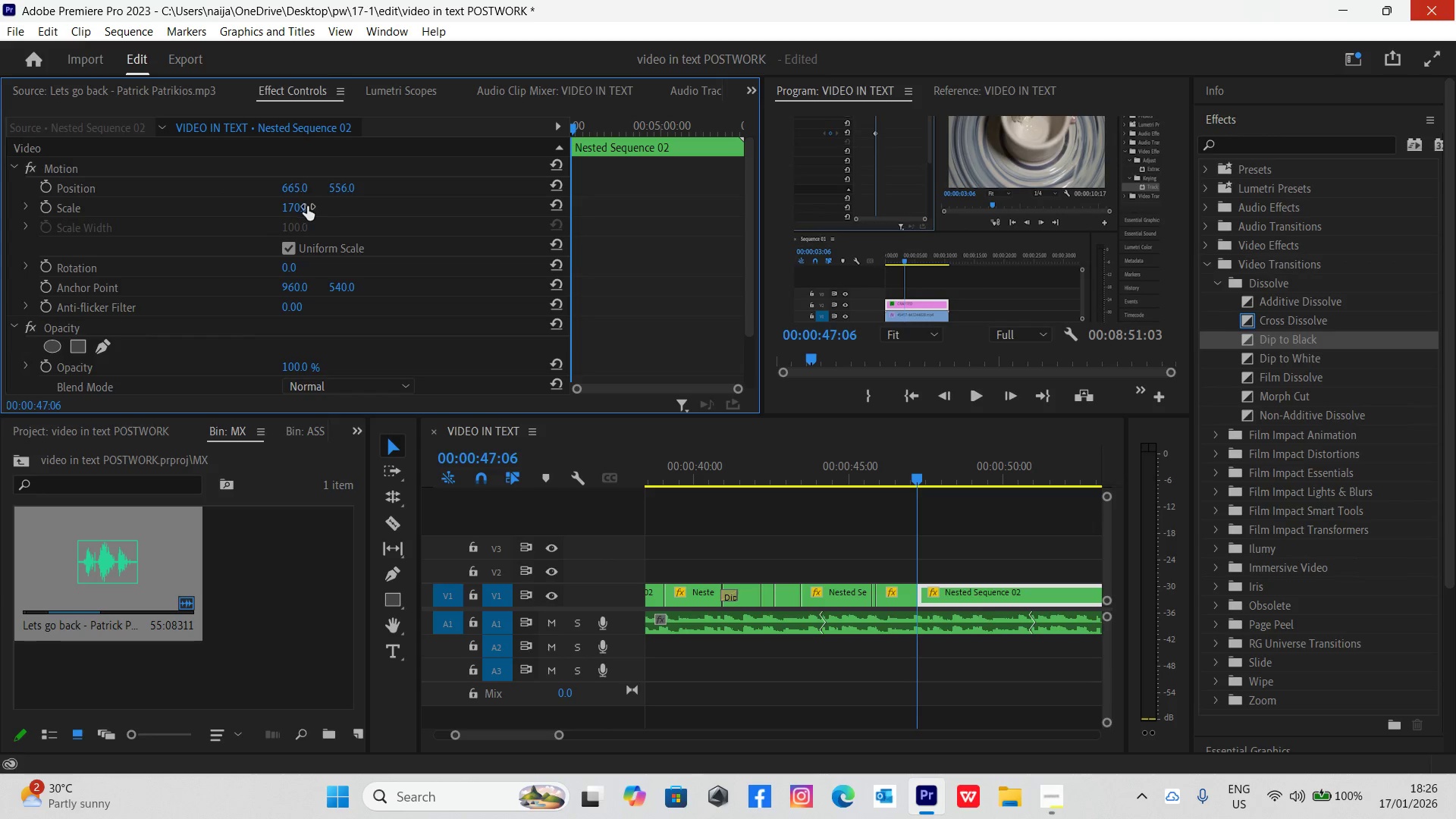 
left_click([297, 206])
 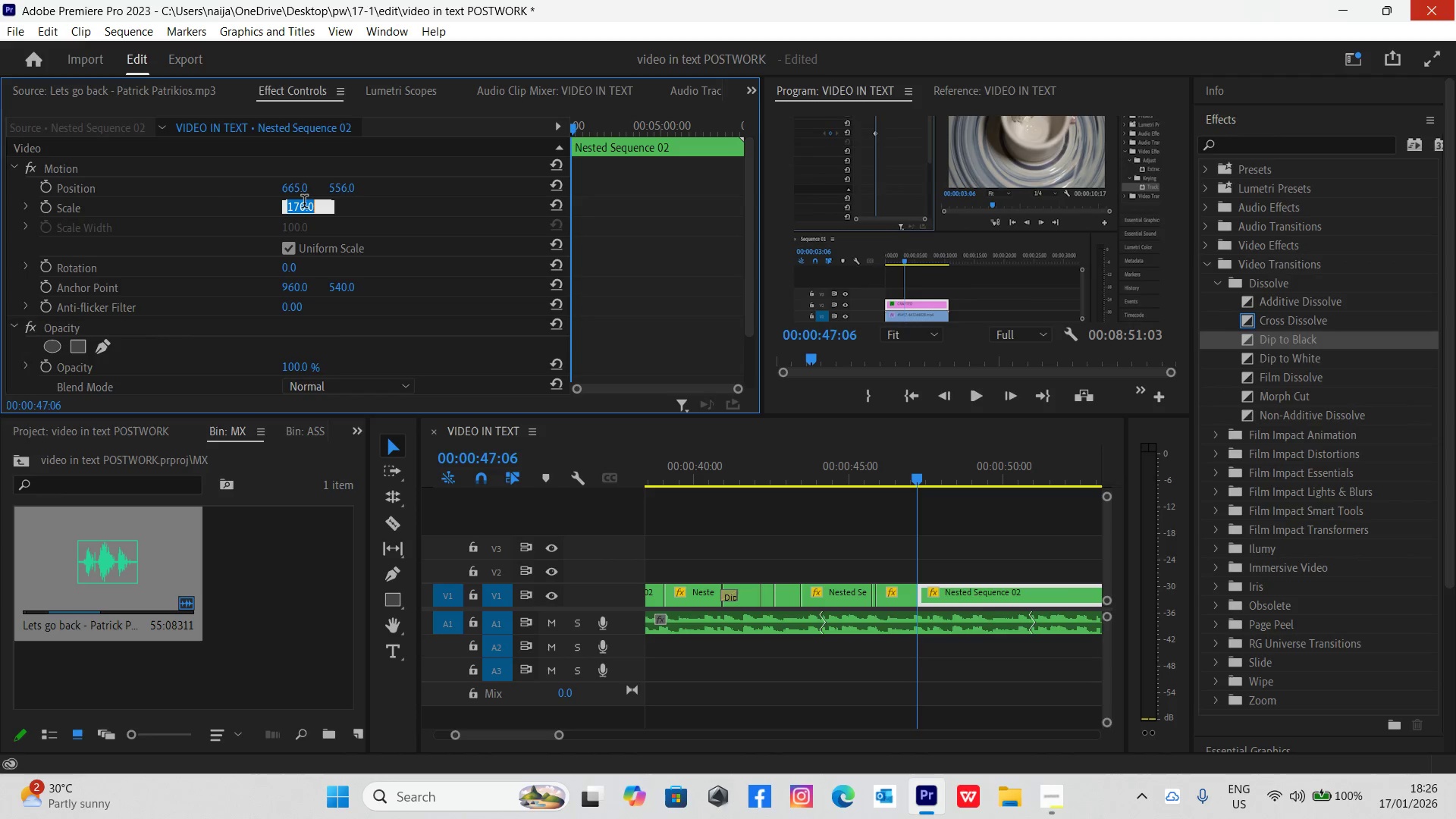 
type(15)
 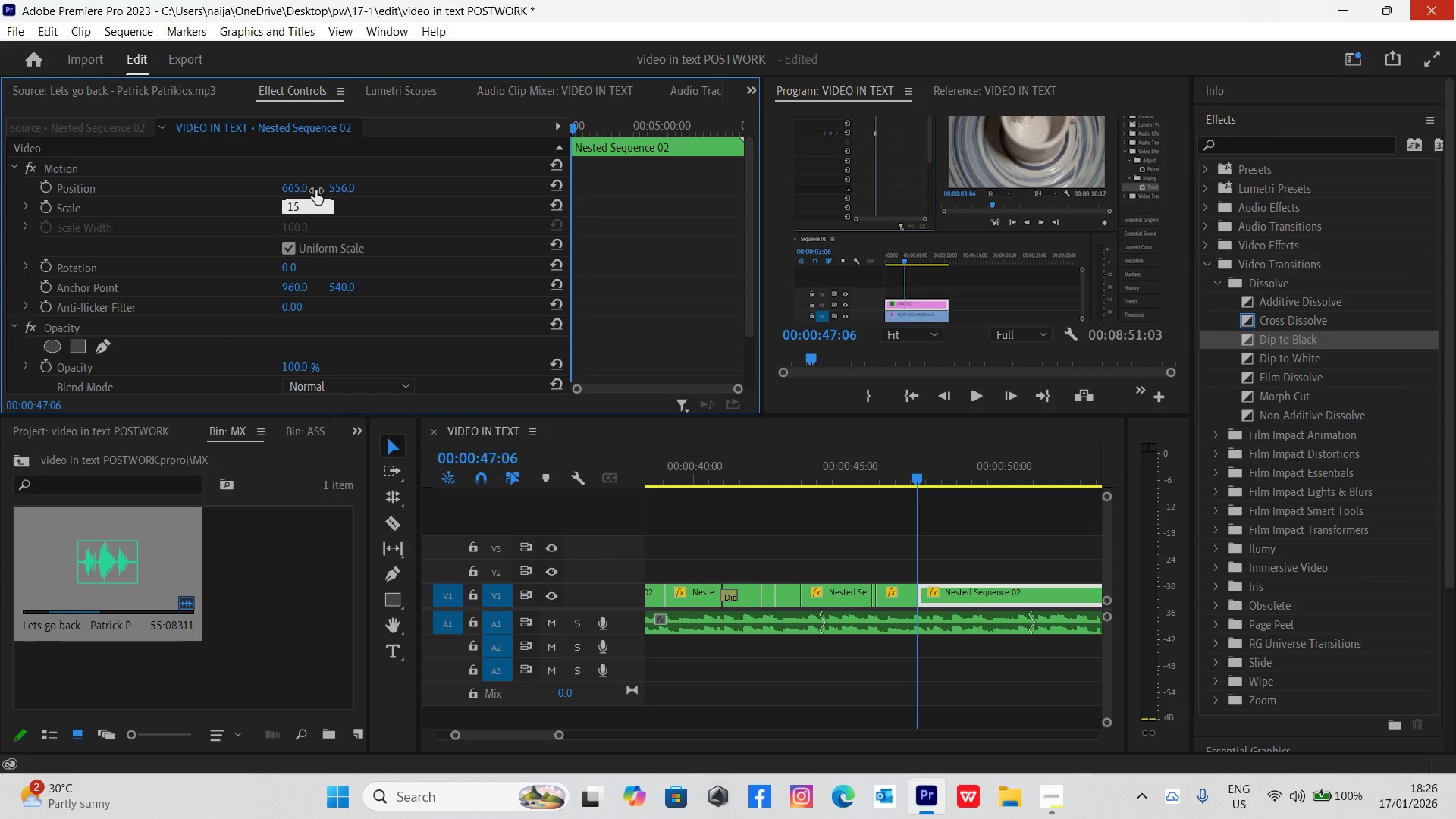 
key(0)
 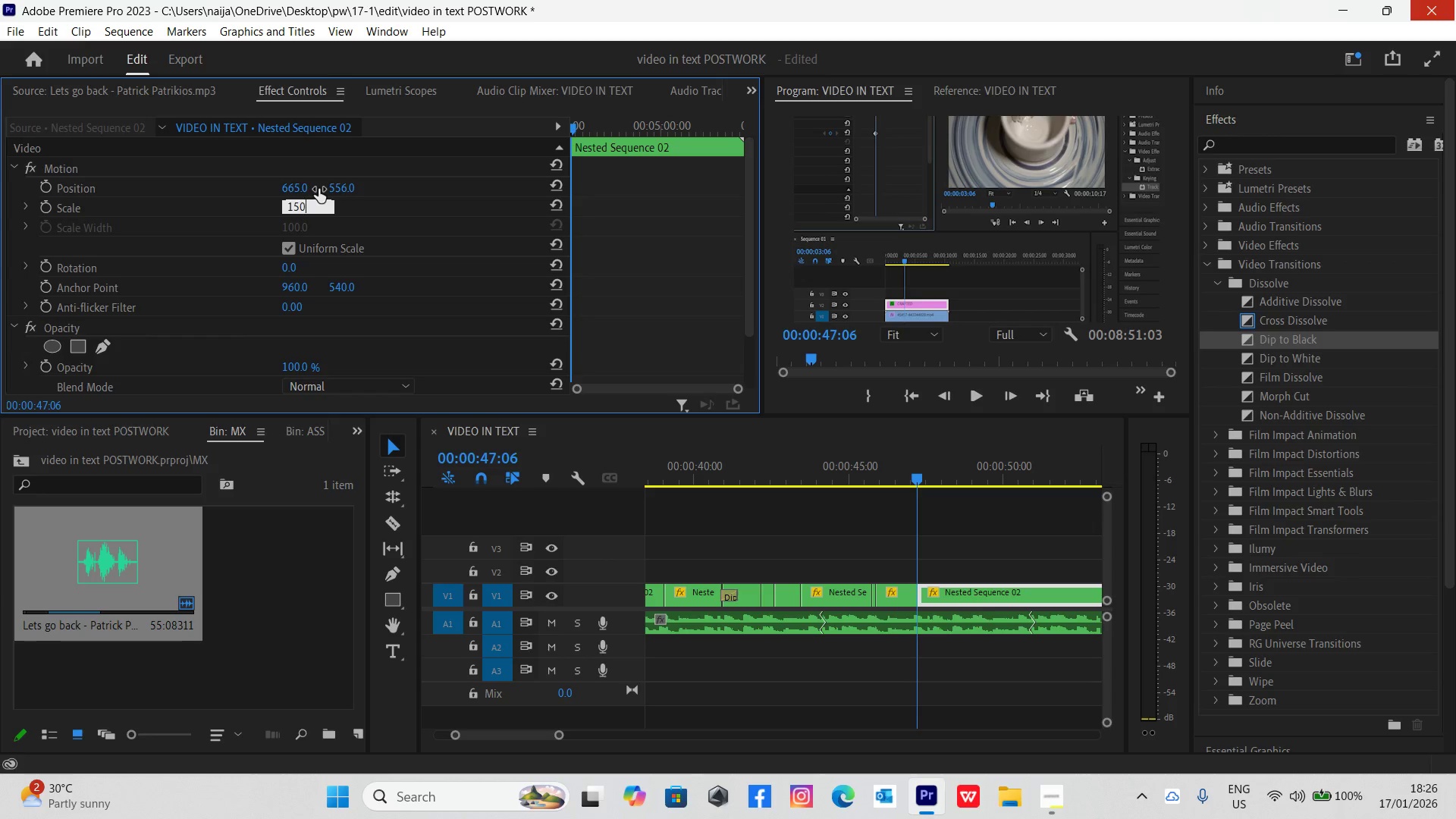 
key(Enter)
 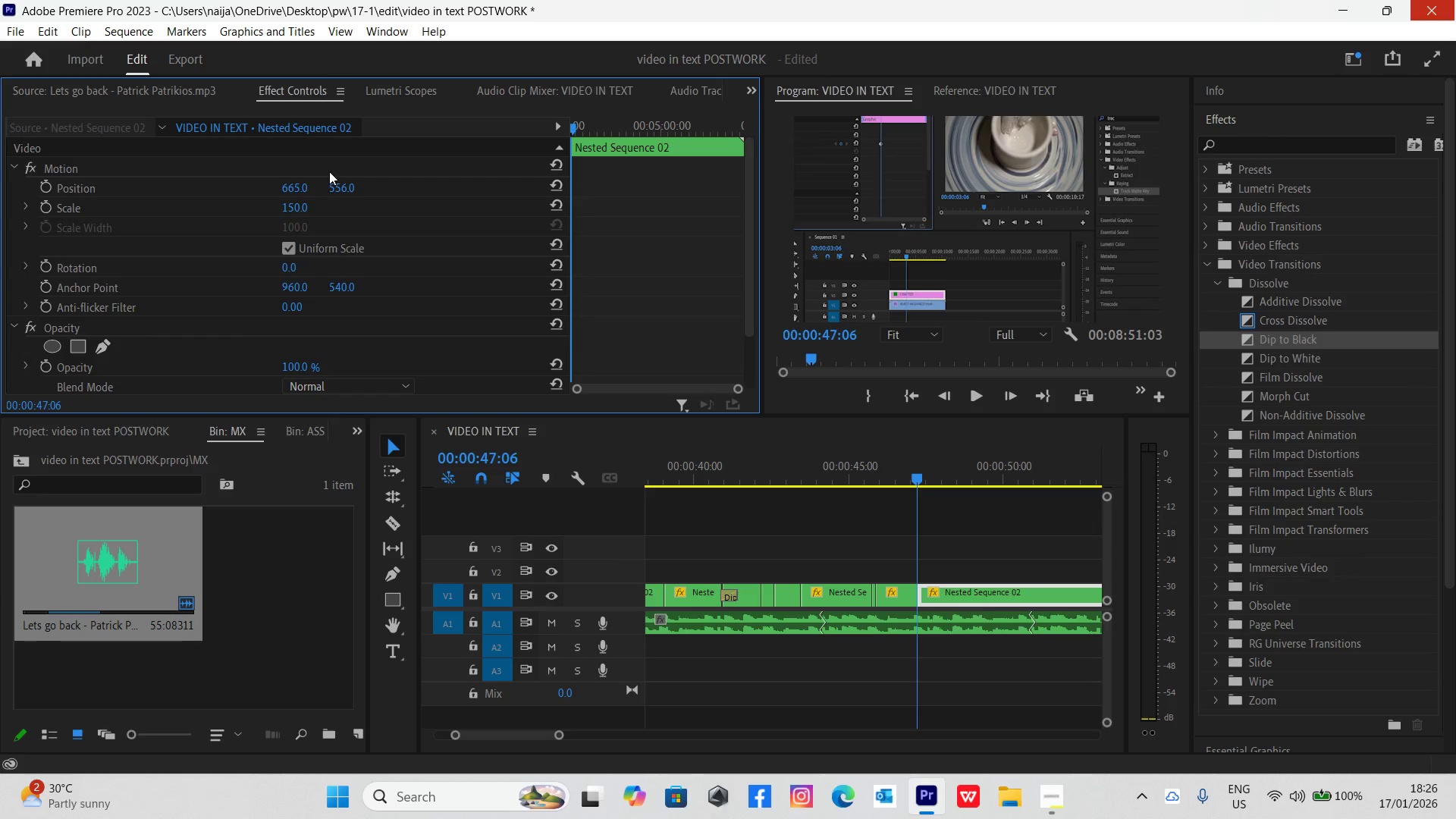 
left_click_drag(start_coordinate=[337, 188], to_coordinate=[418, 193])
 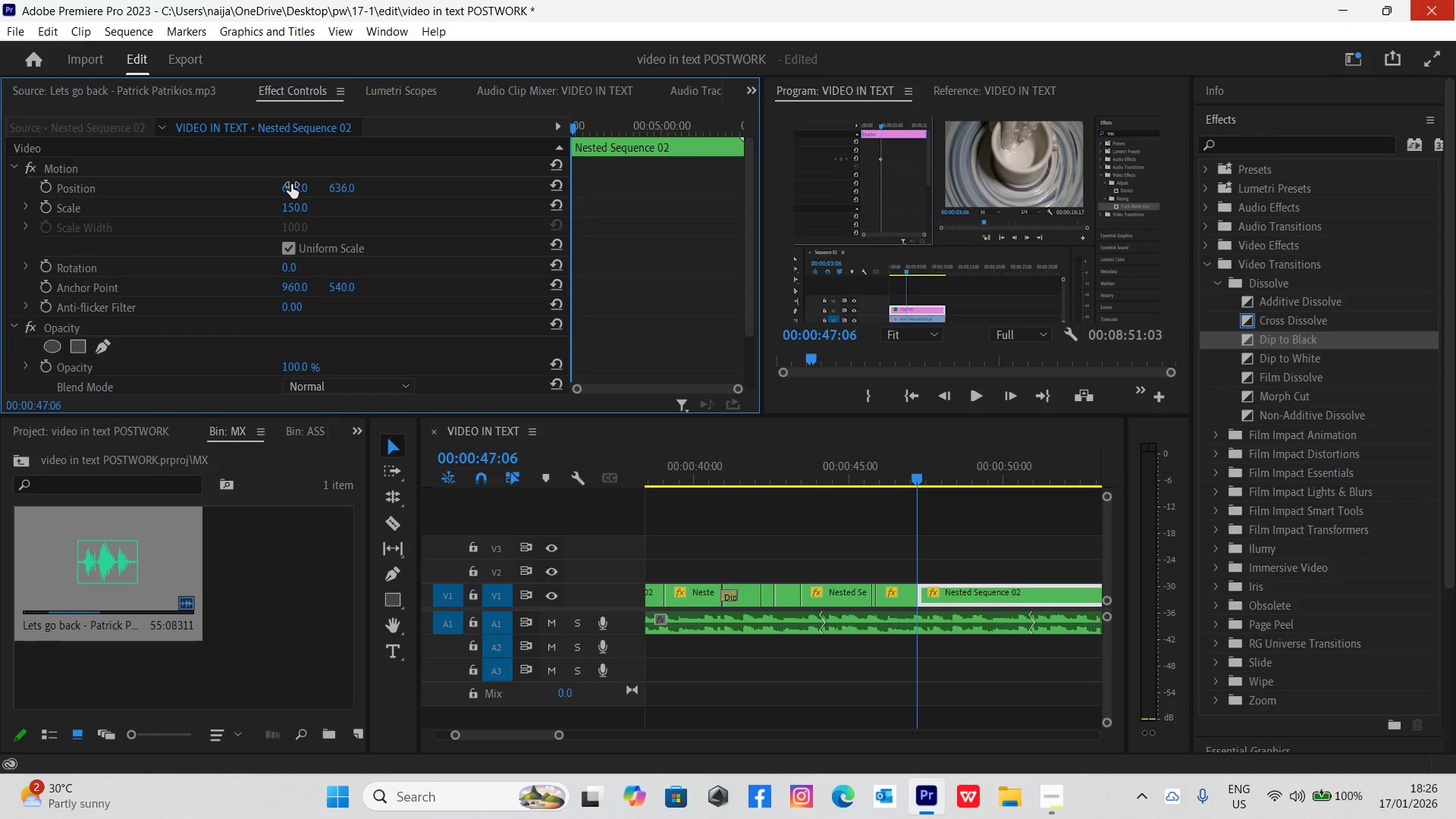 
left_click_drag(start_coordinate=[291, 189], to_coordinate=[584, 121])
 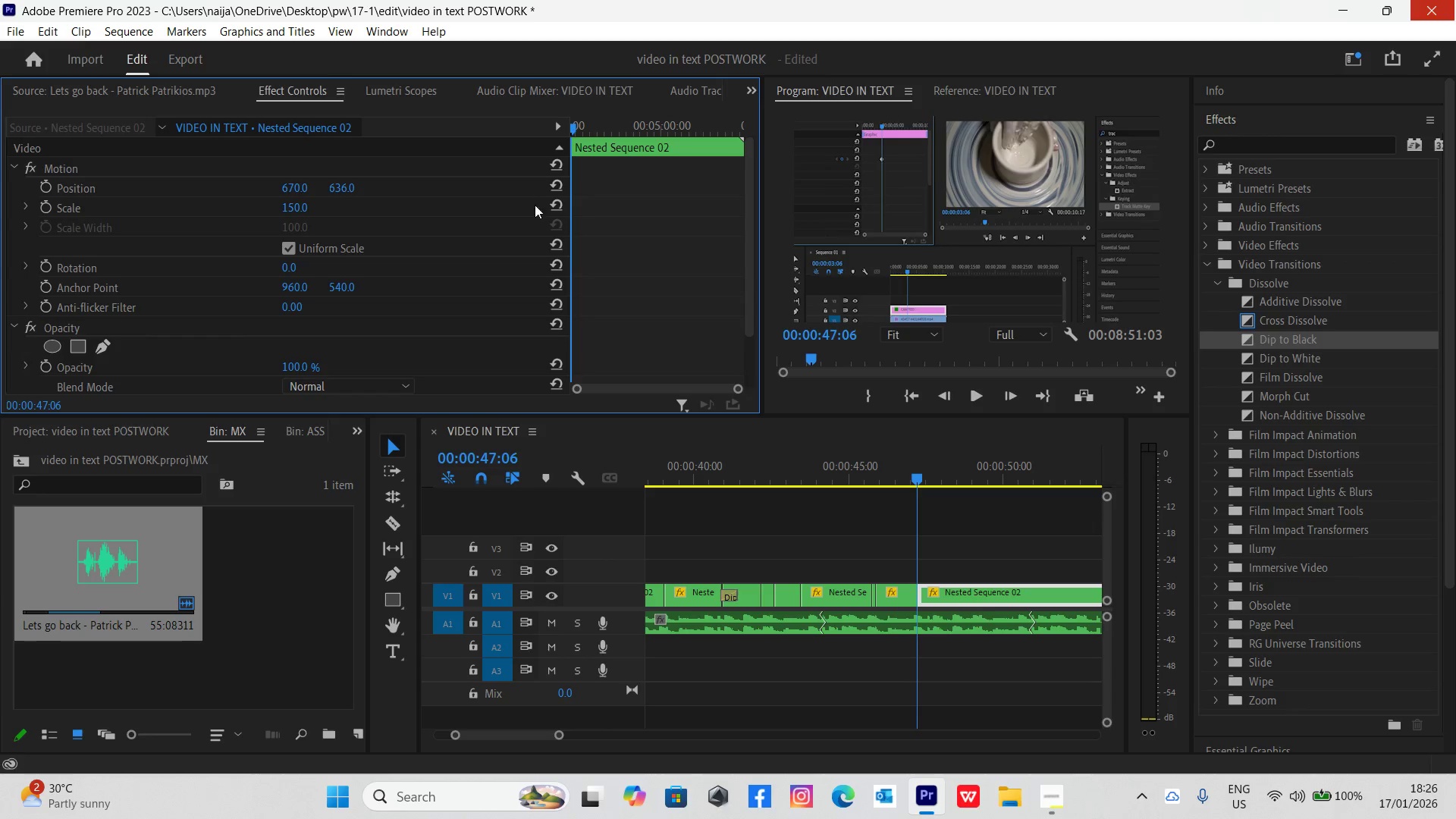 
left_click([560, 200])
 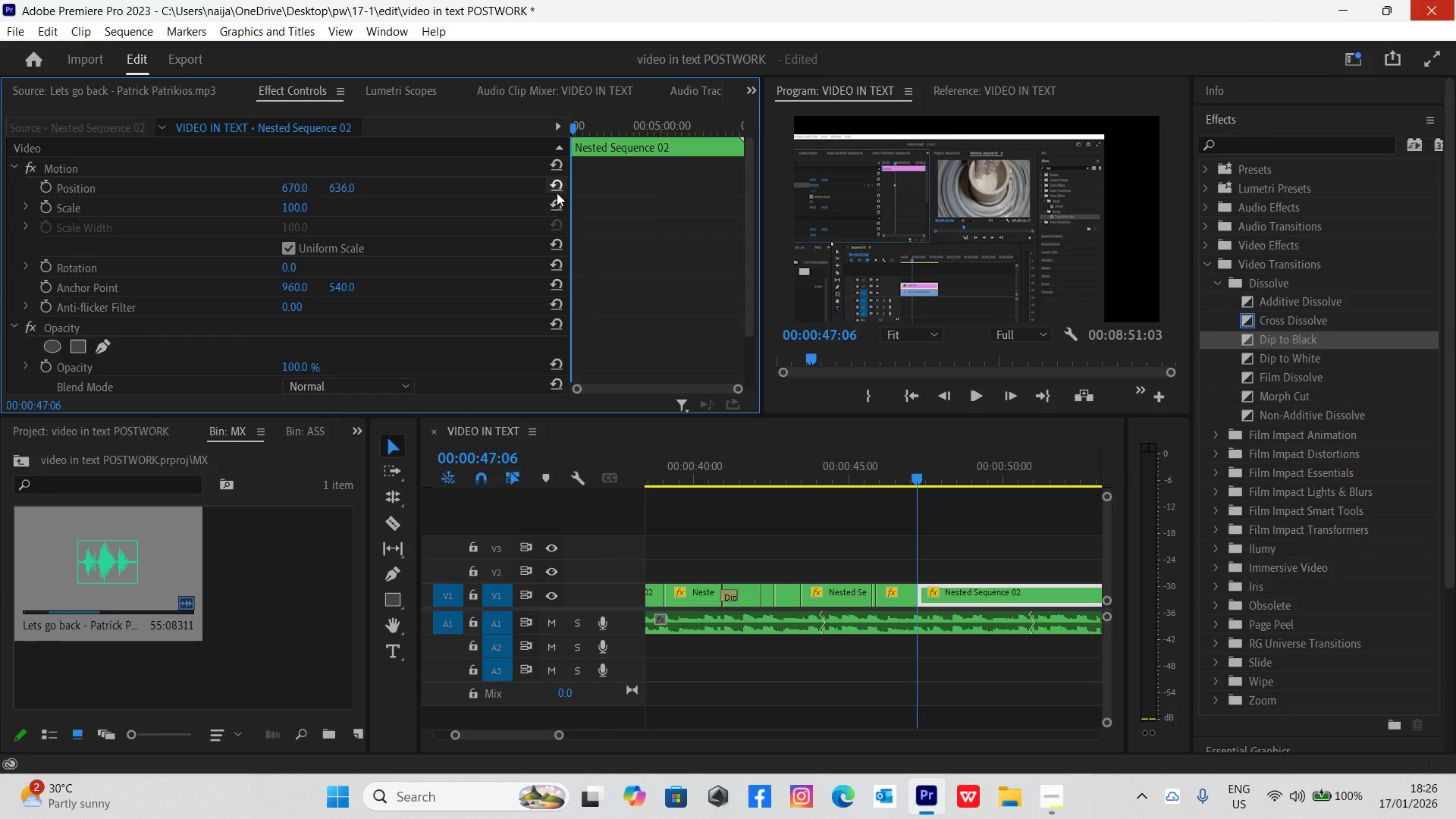 
left_click([555, 187])
 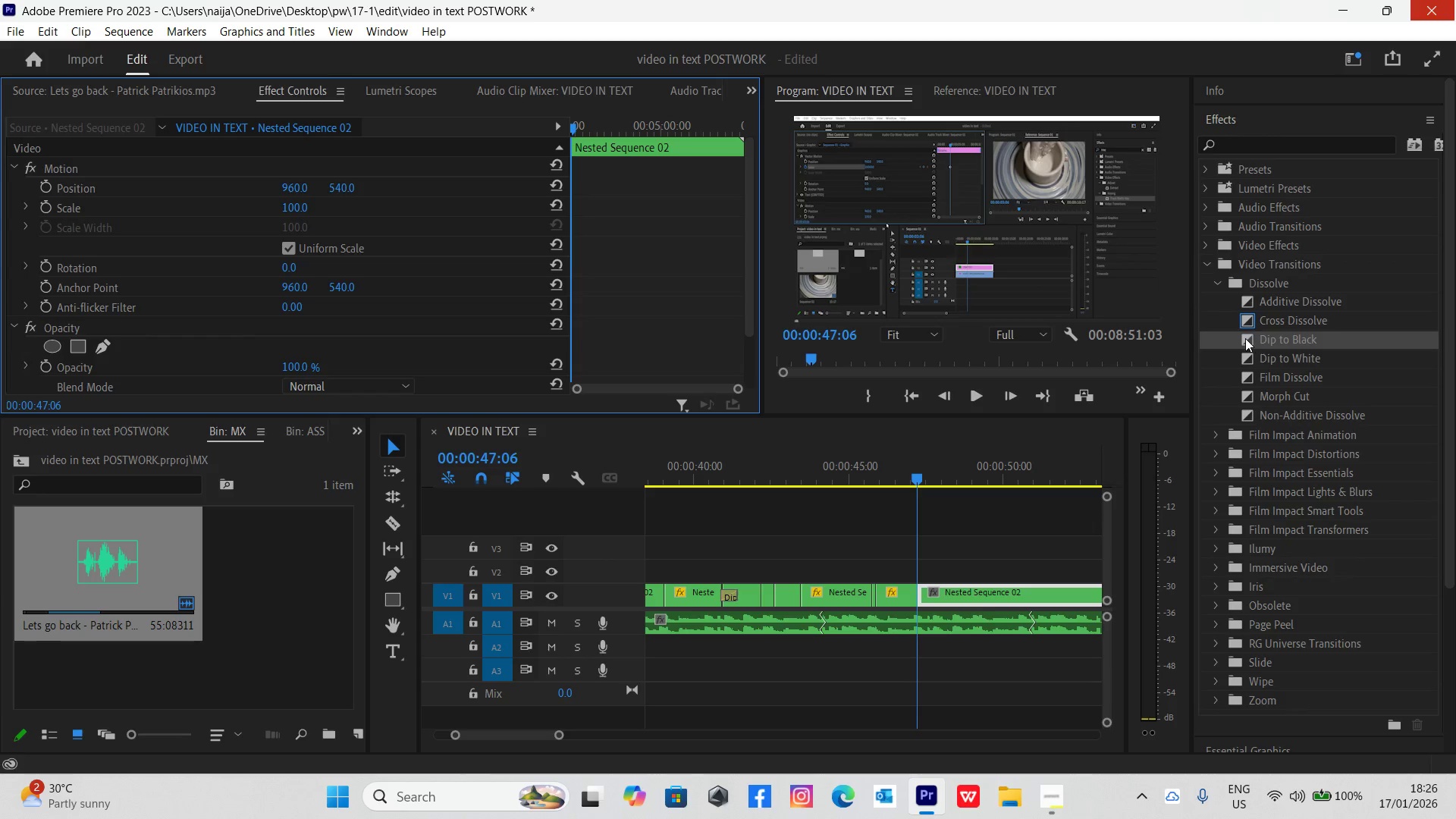 
left_click_drag(start_coordinate=[1244, 320], to_coordinate=[918, 601])
 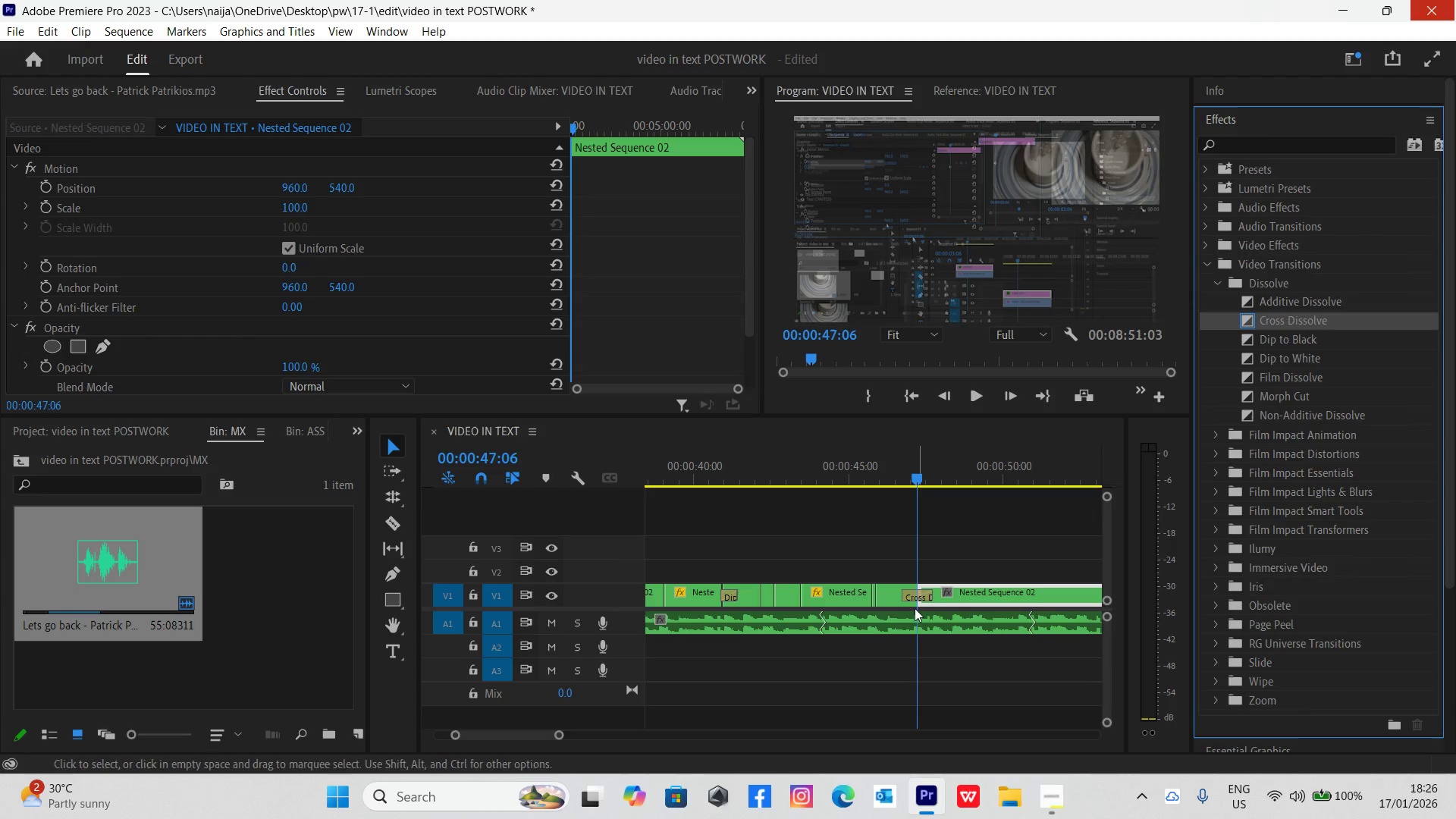 
left_click_drag(start_coordinate=[907, 598], to_coordinate=[915, 601])
 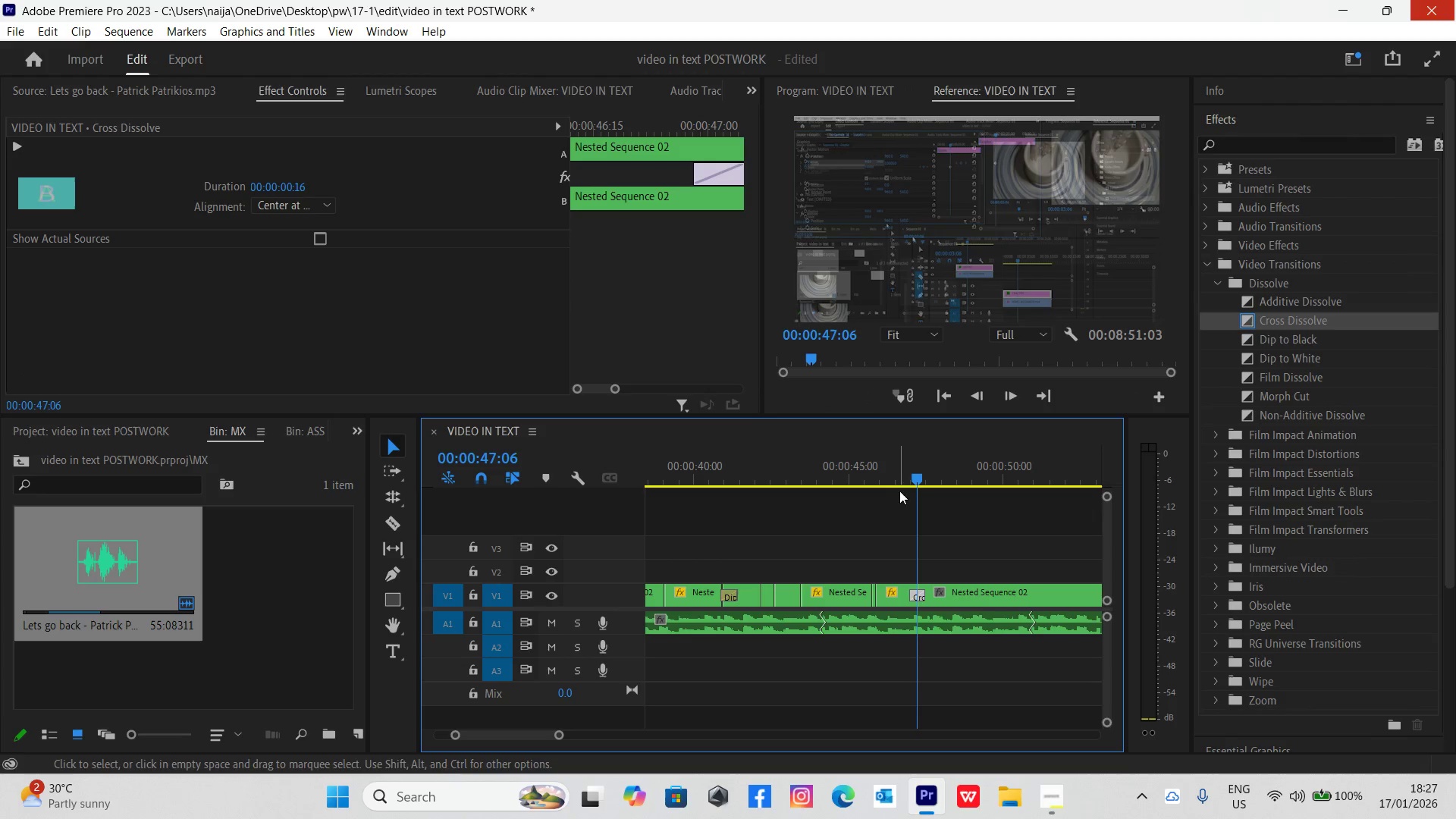 
left_click([902, 473])
 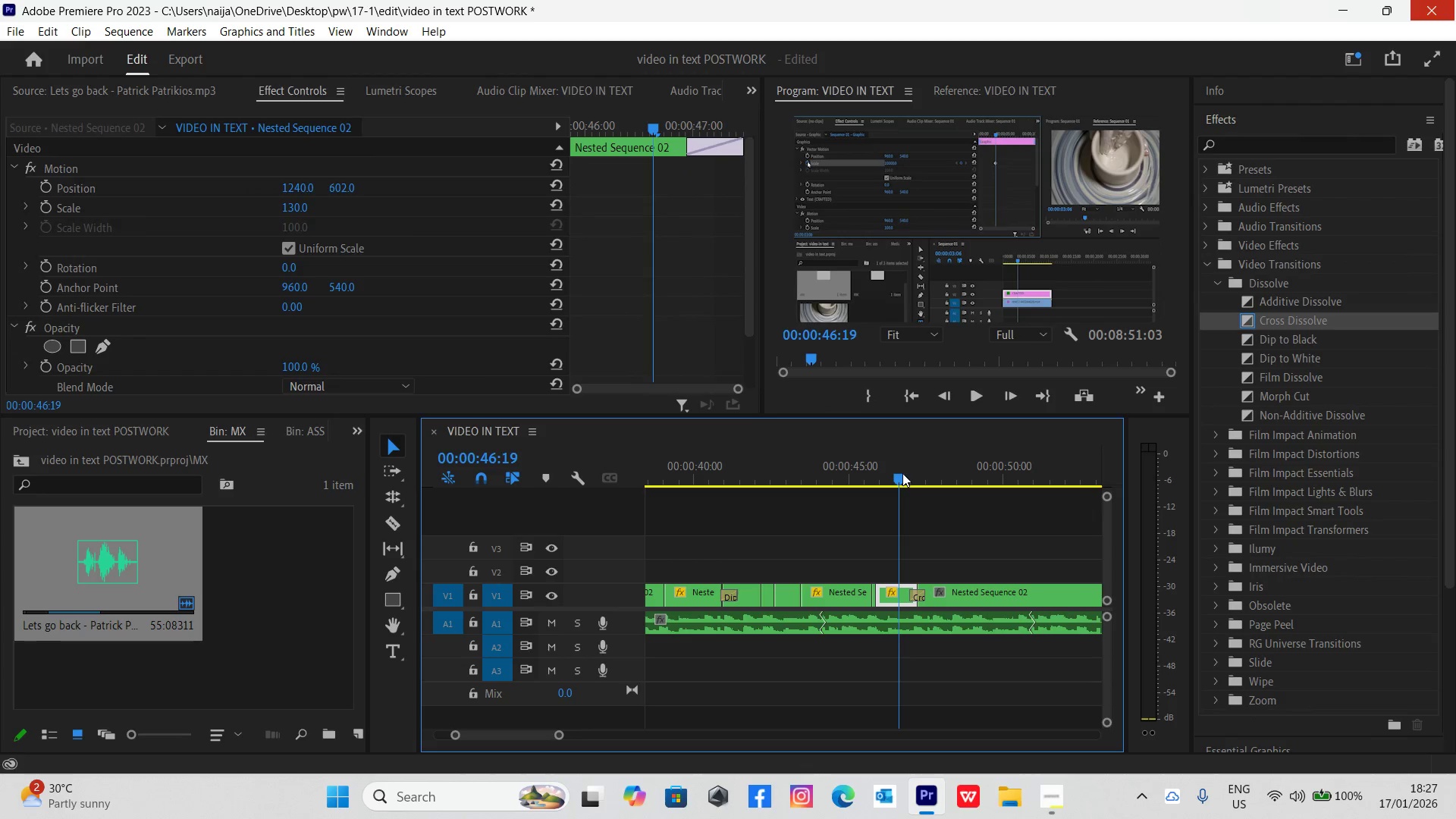 
key(Space)
 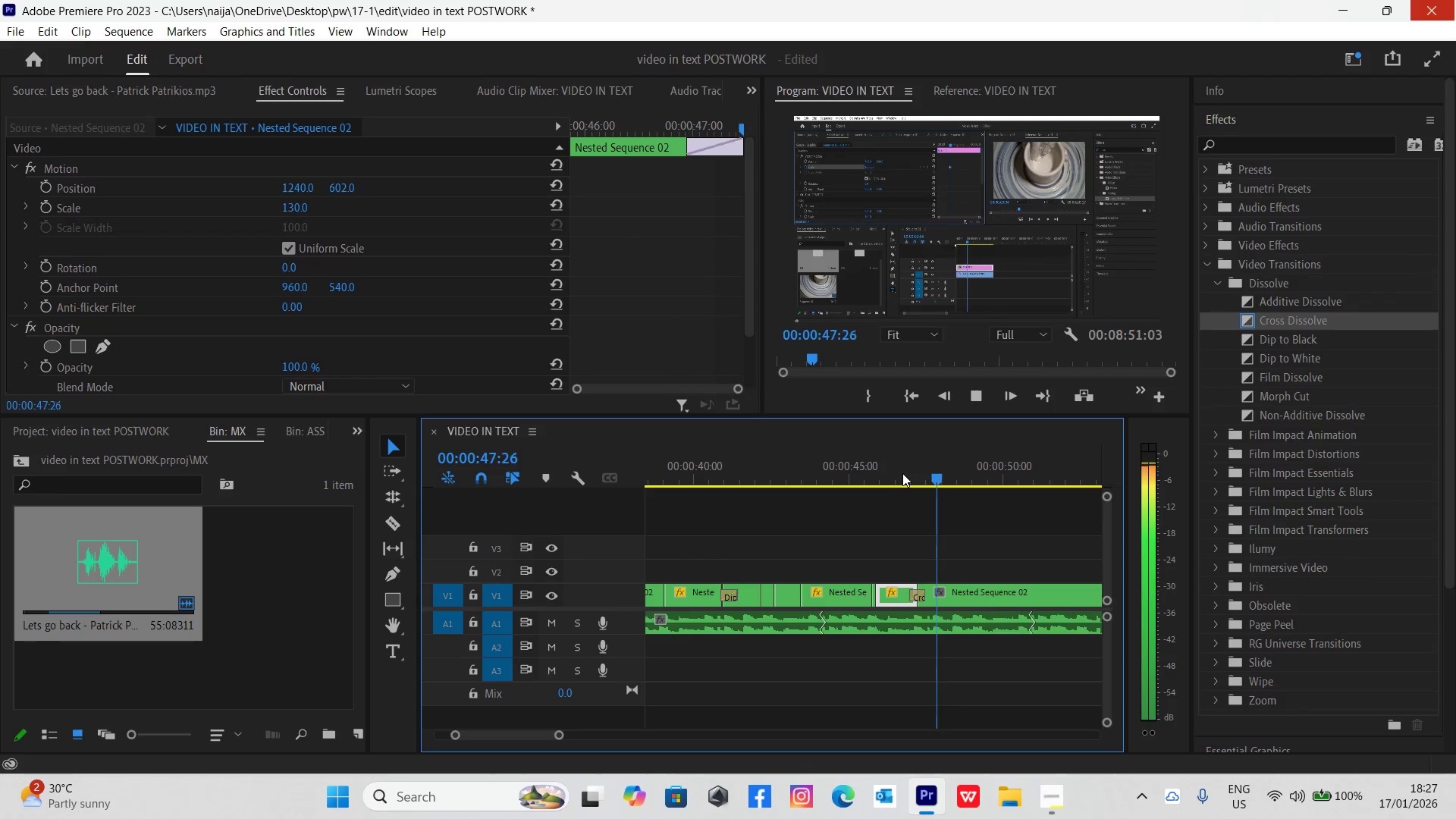 
key(Space)
 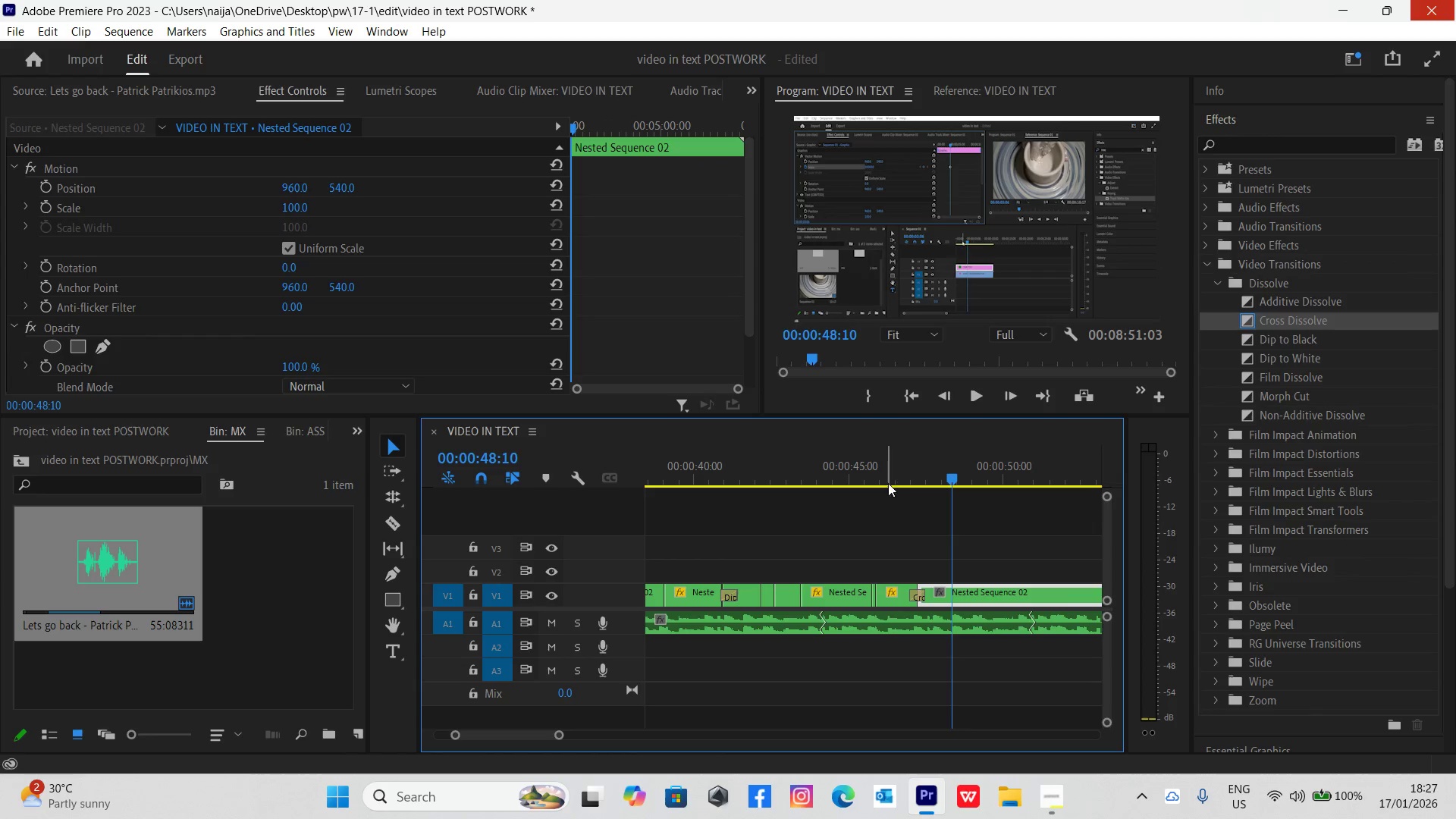 
left_click([898, 470])
 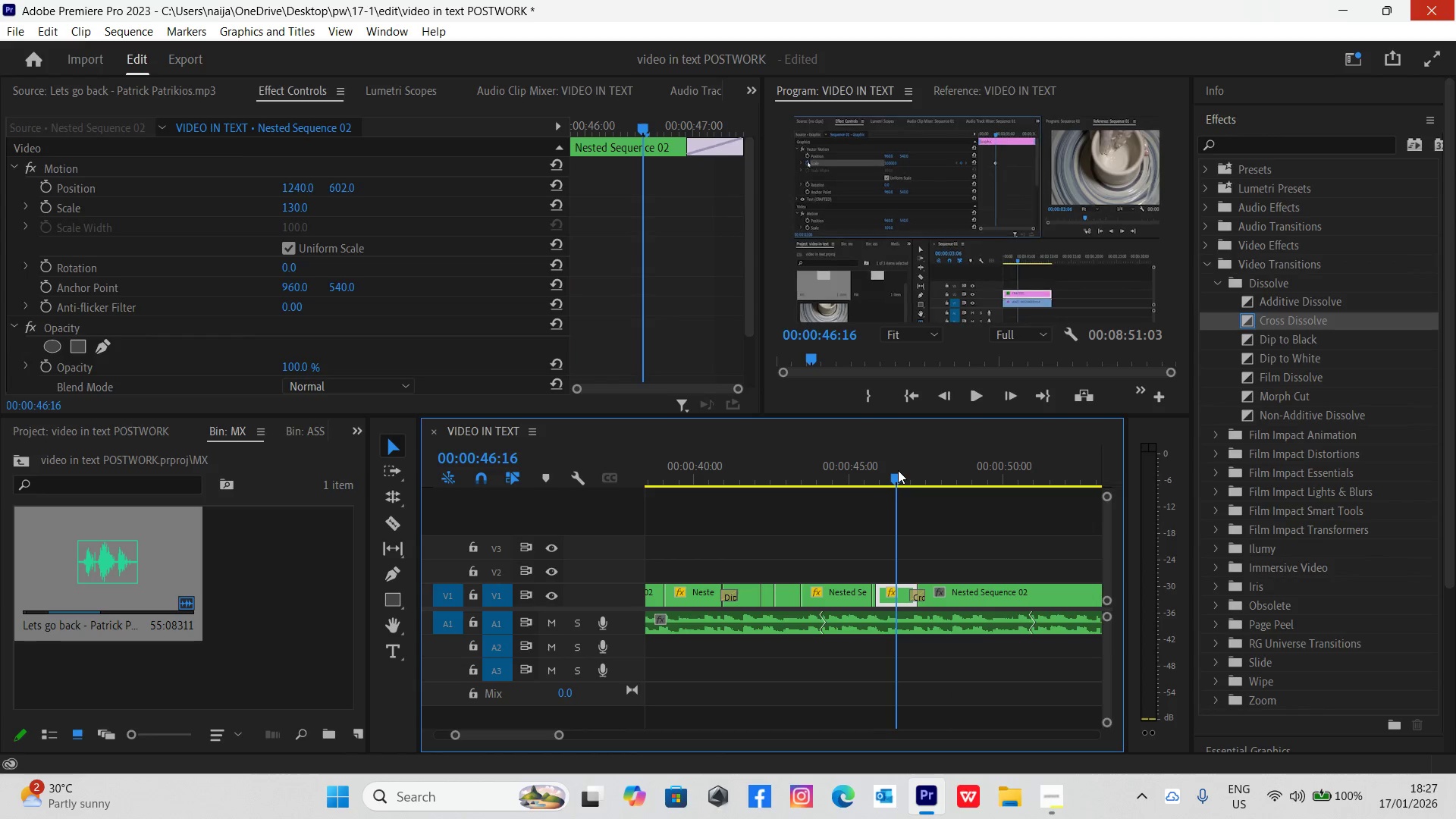 
key(Space)
 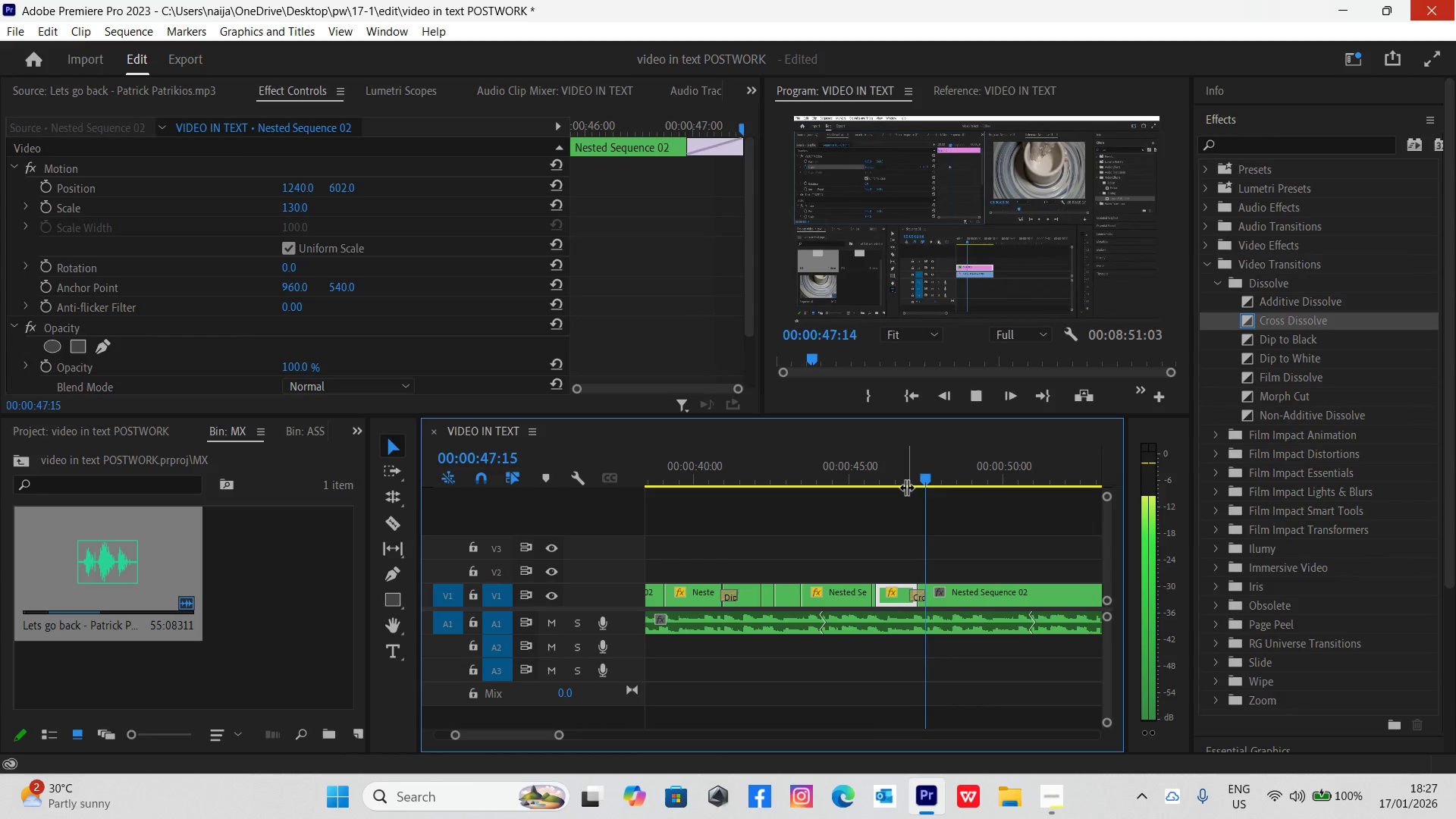 
key(Space)
 